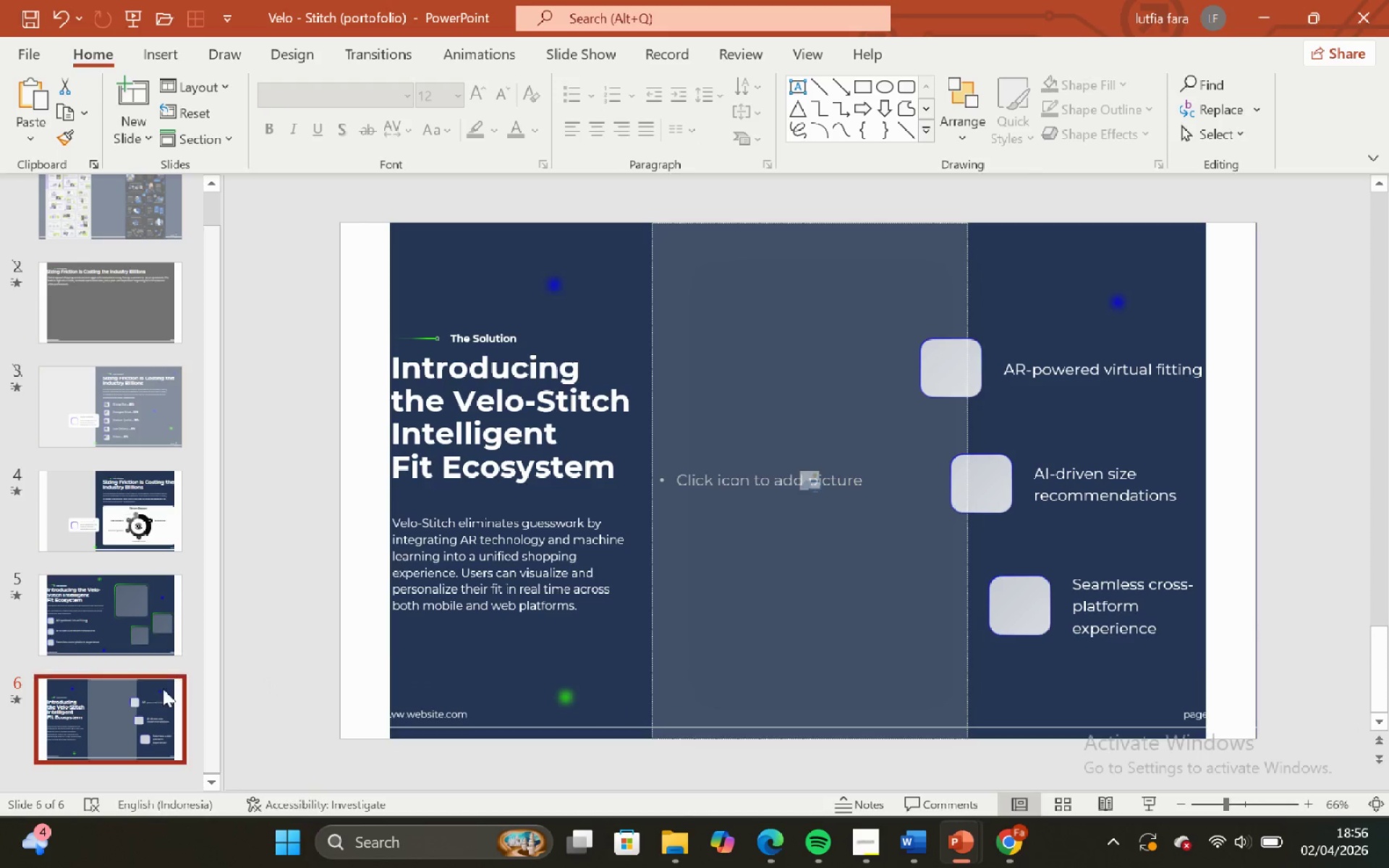 
left_click([136, 714])
 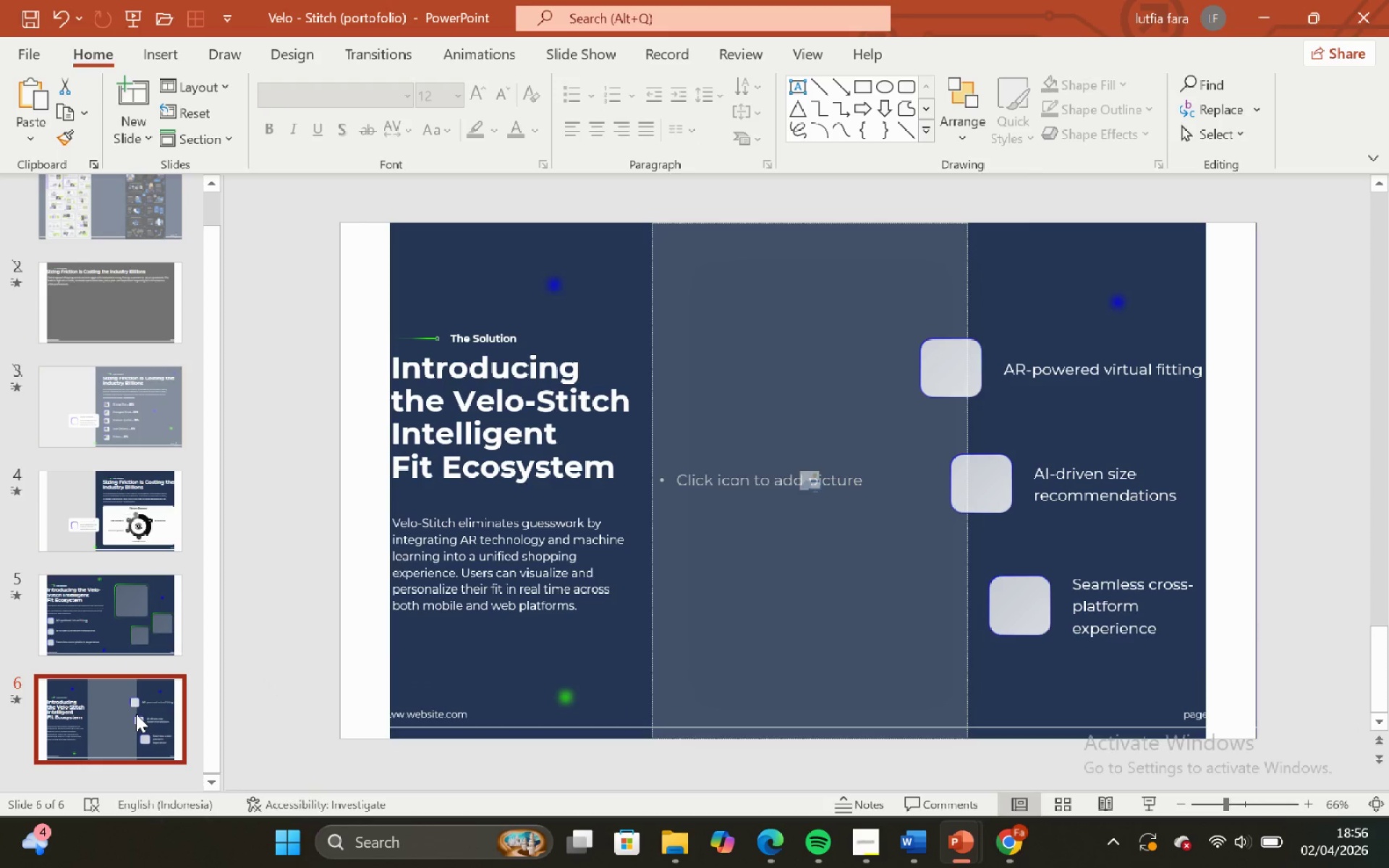 
key(Control+V)
 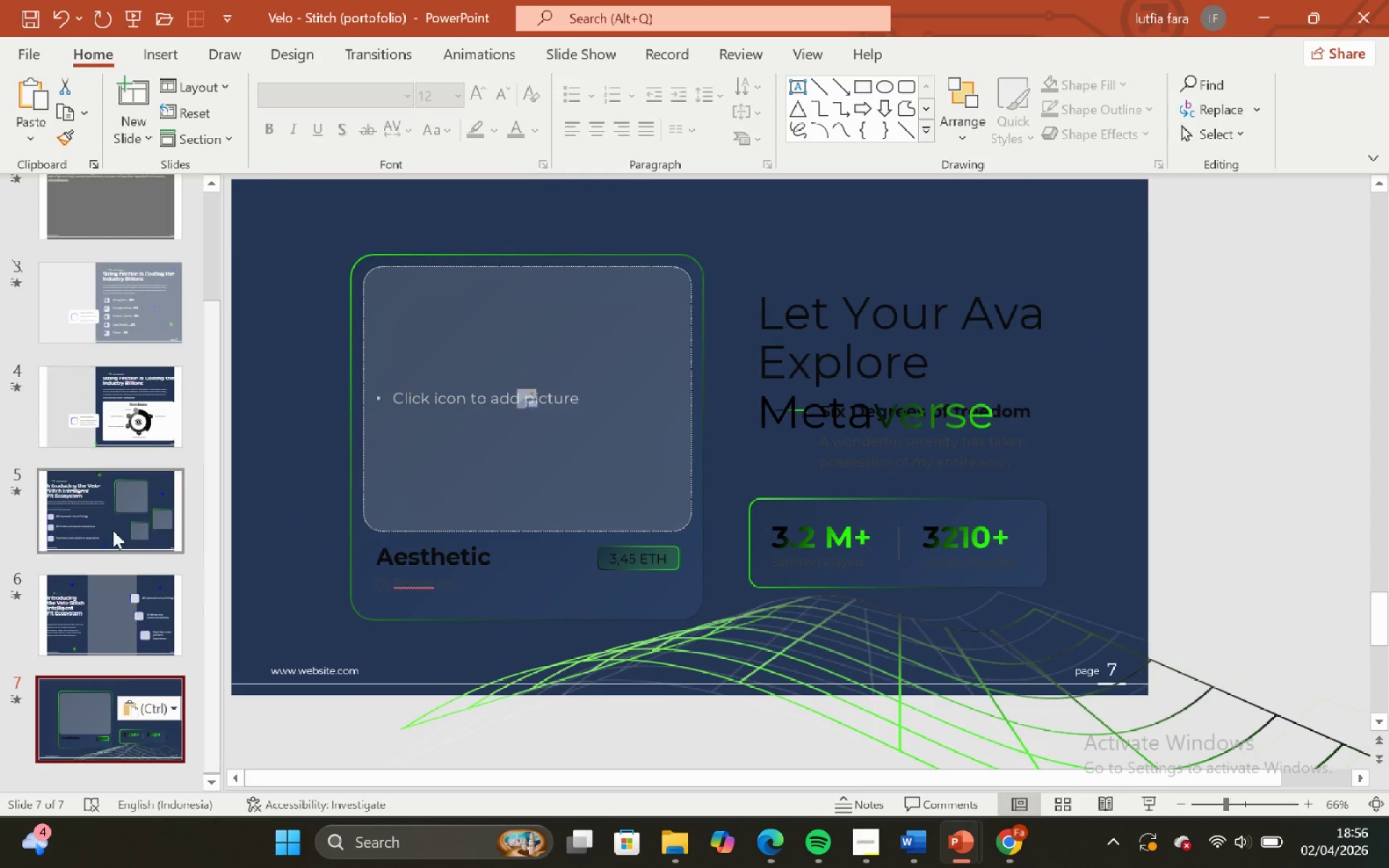 
left_click([106, 631])
 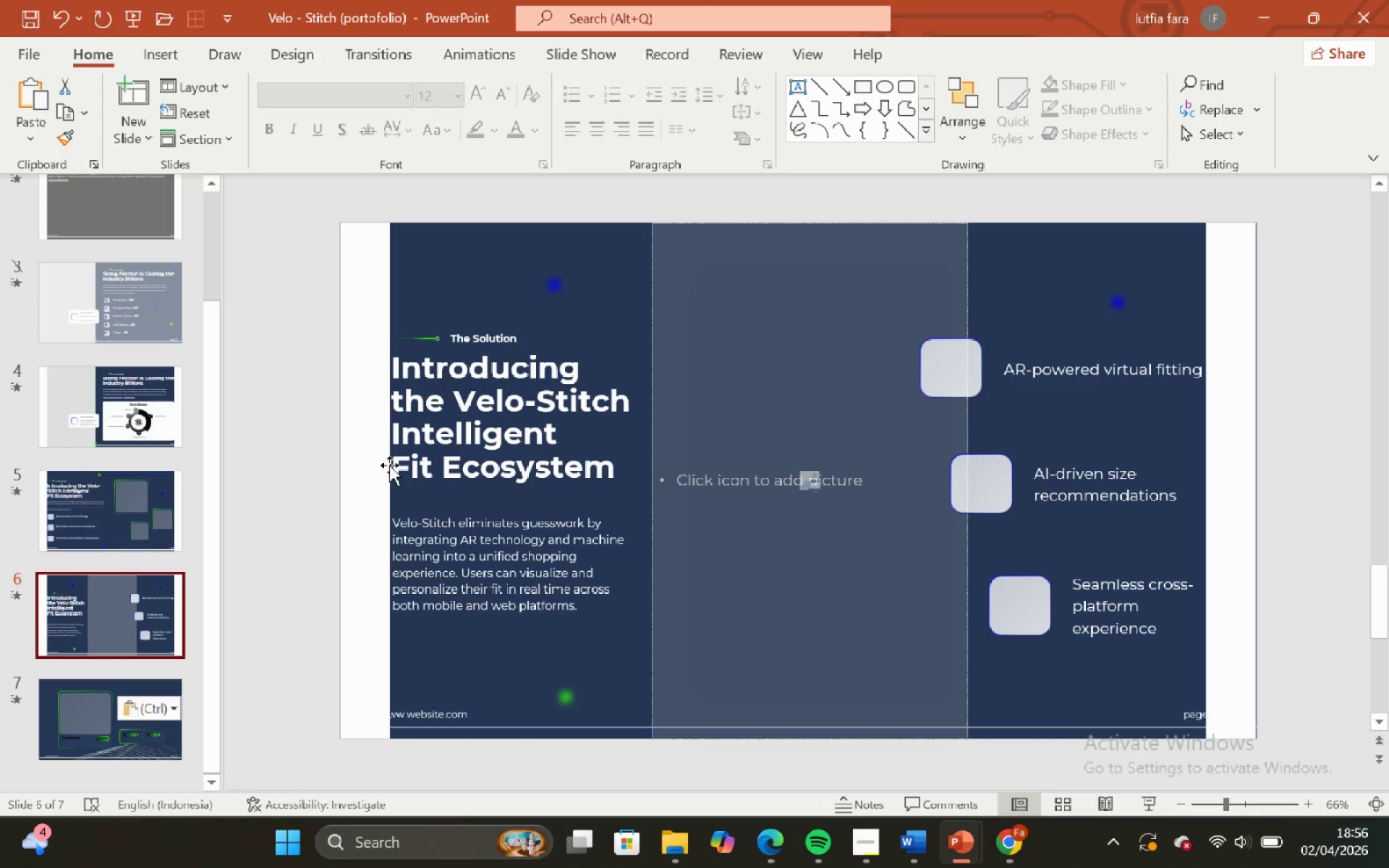 
left_click([375, 461])
 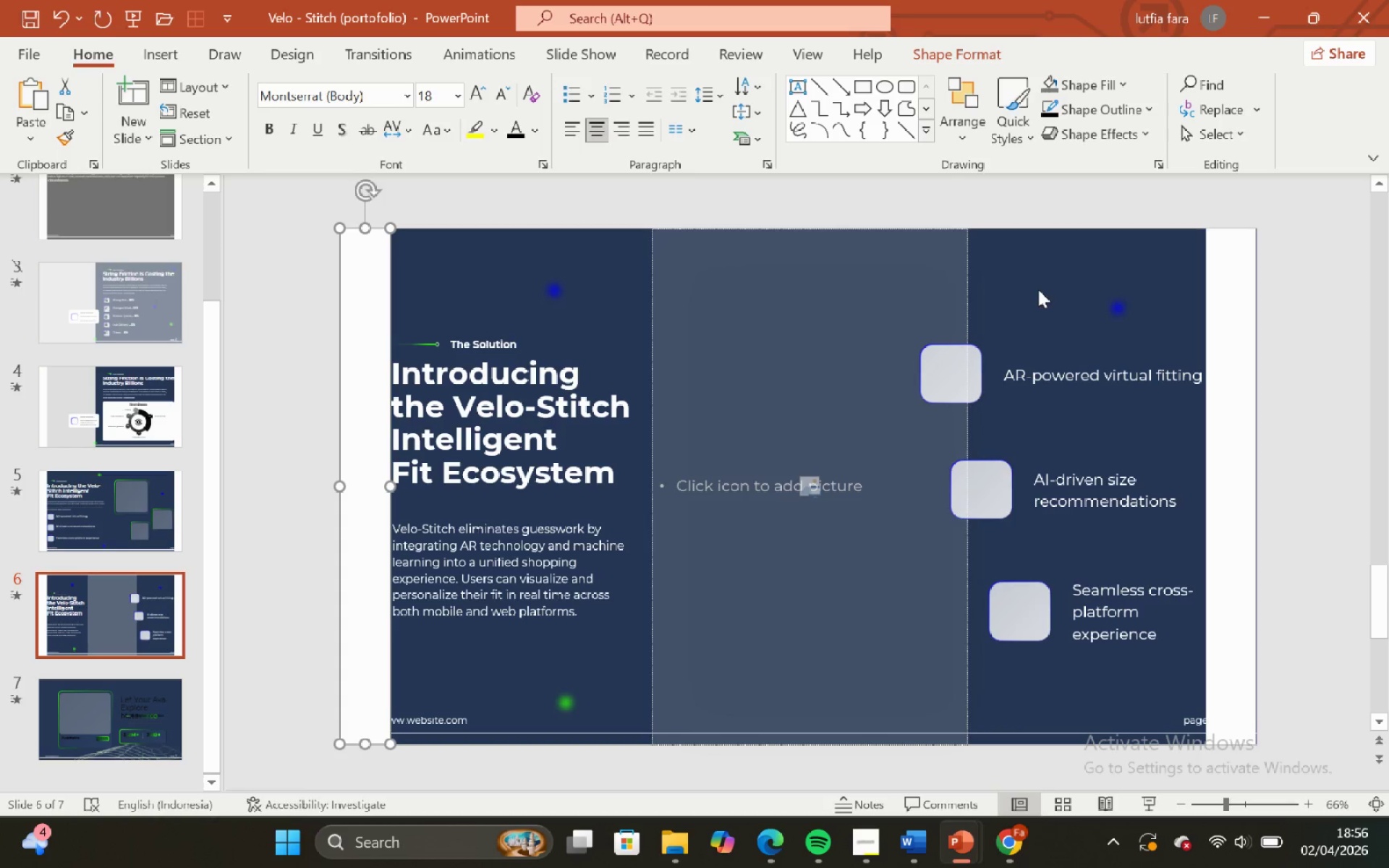 
hold_key(key=ShiftLeft, duration=1.06)
left_click([1223, 252])
 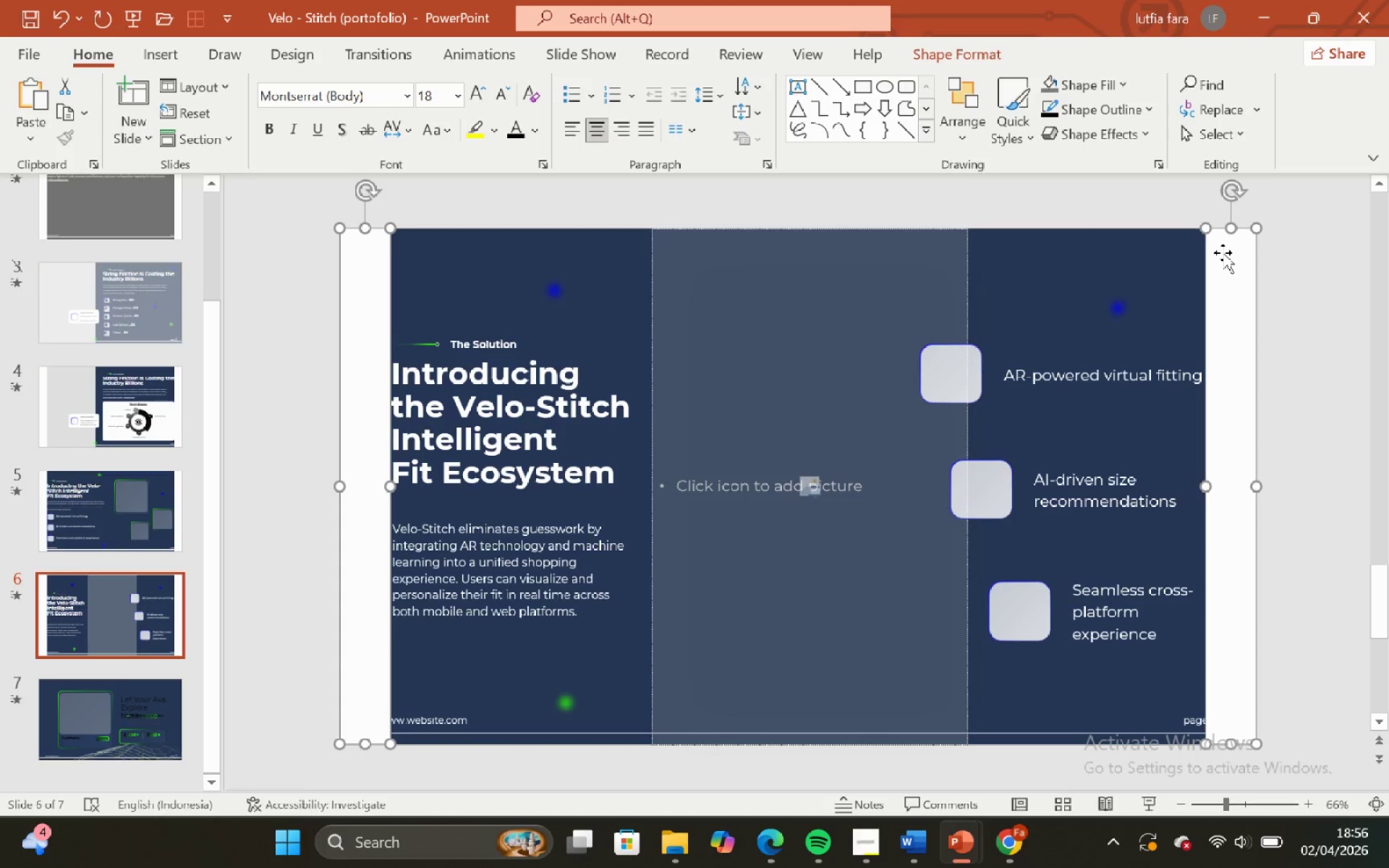 
key(Control+C)
 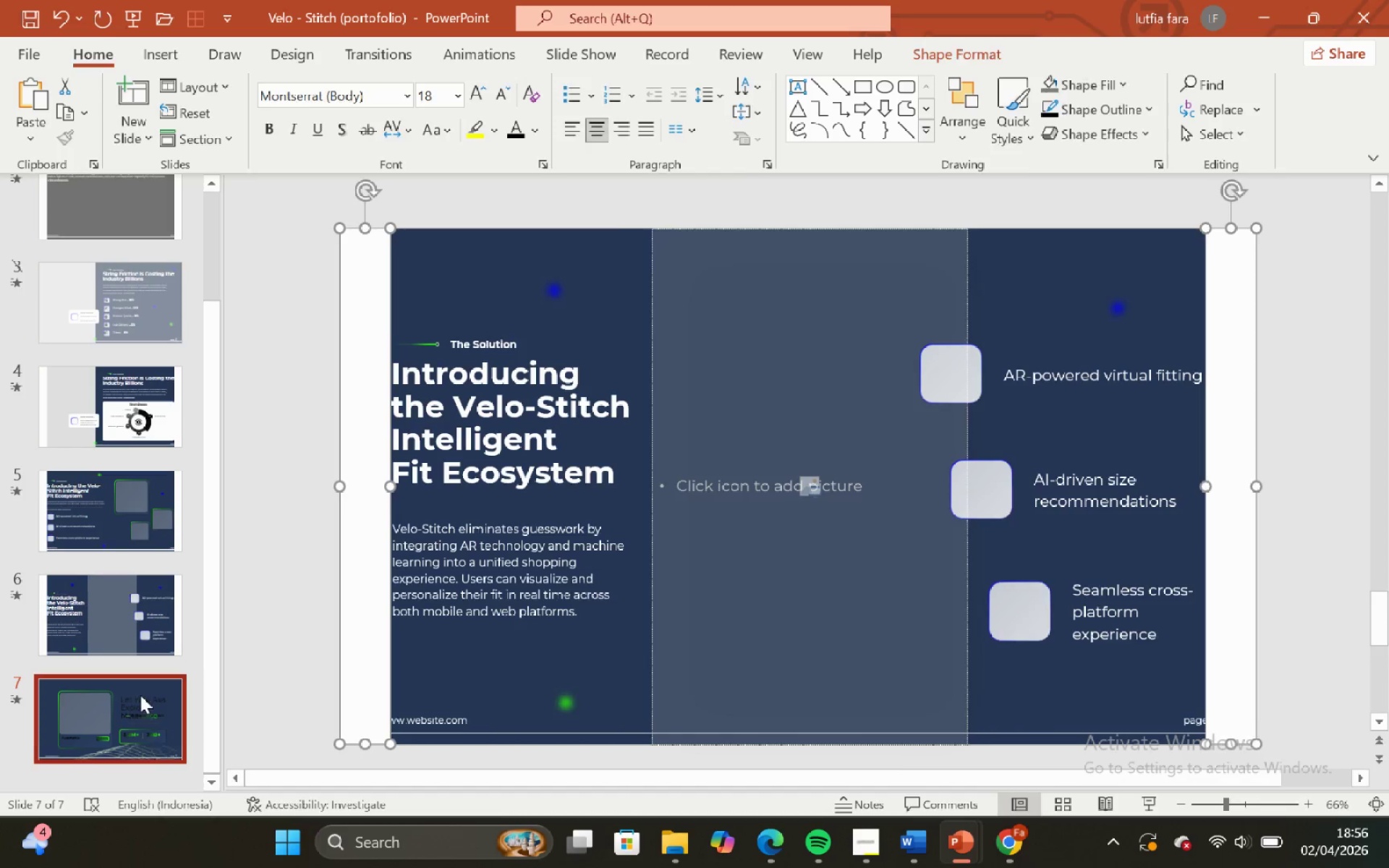 
key(Control+V)
 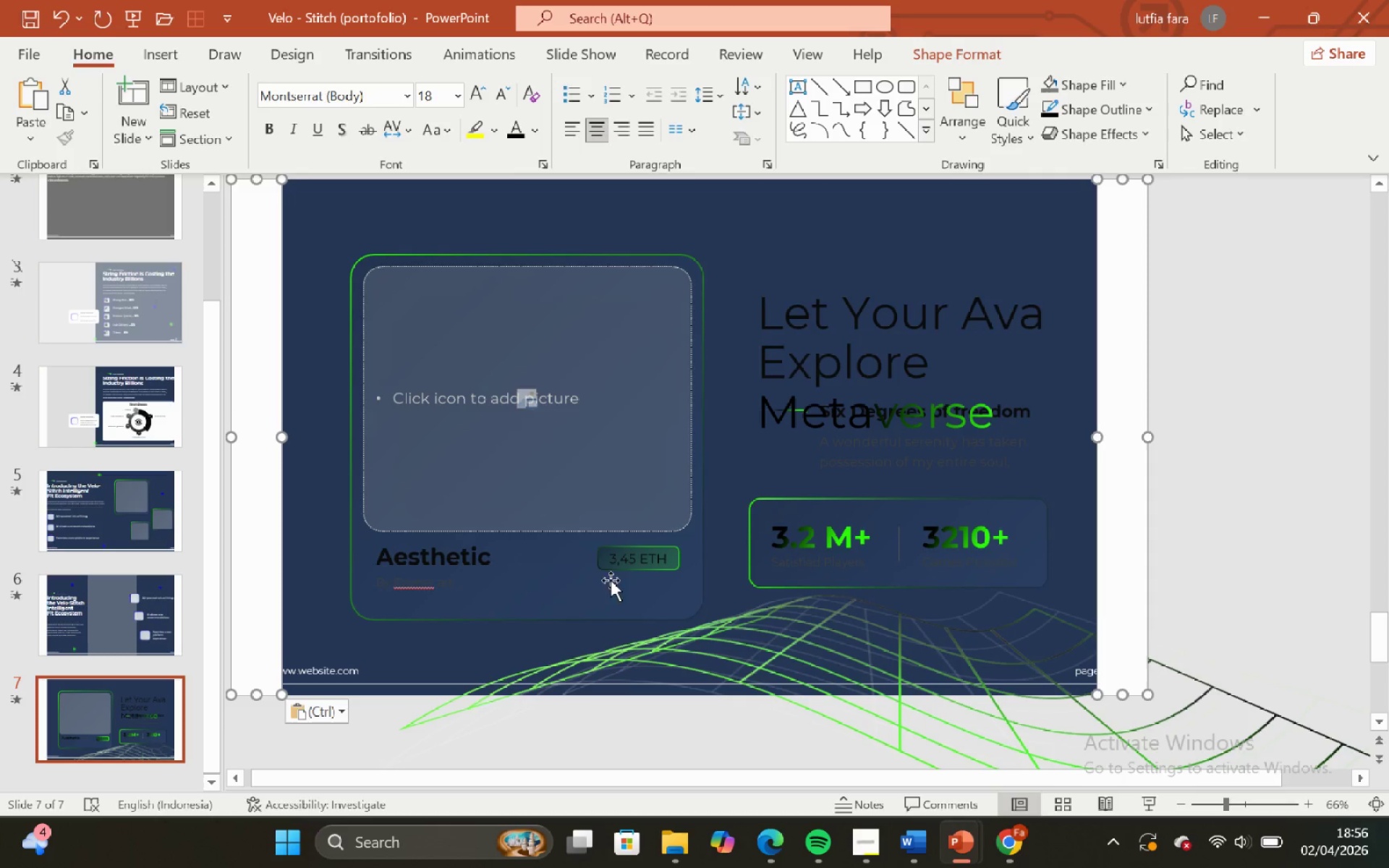 
left_click([833, 692])
 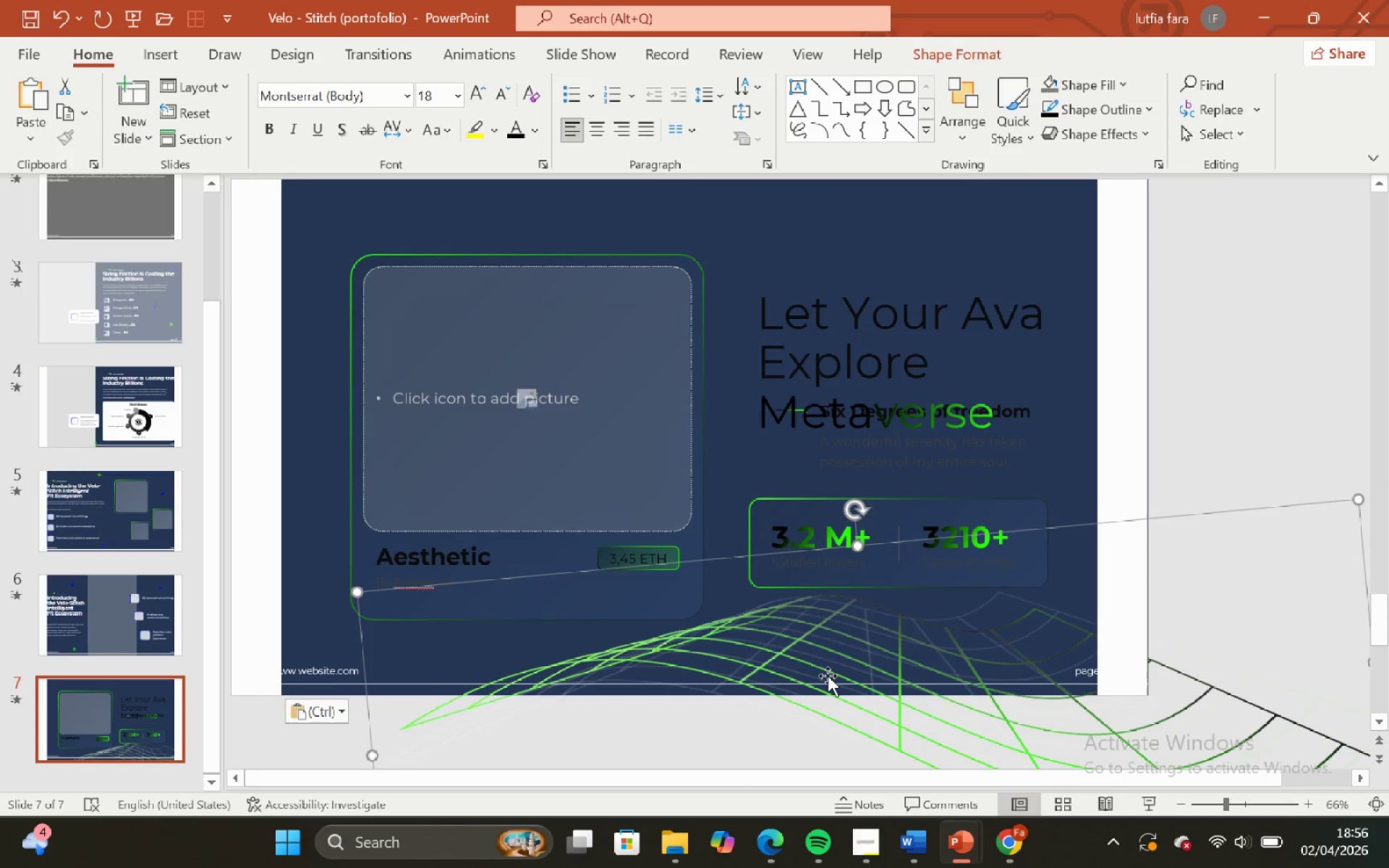 
key(Backspace)
 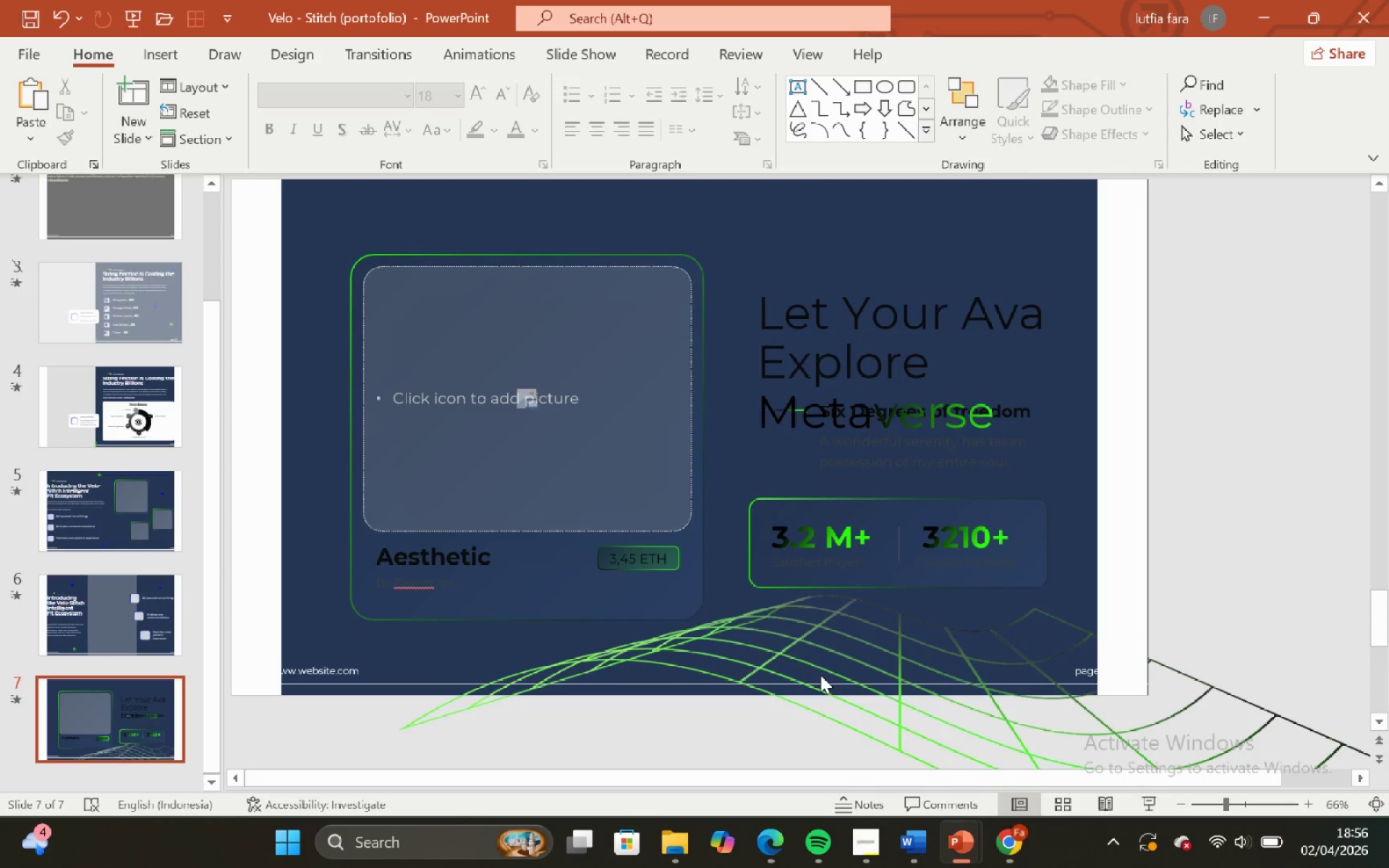 
left_click([820, 677])
 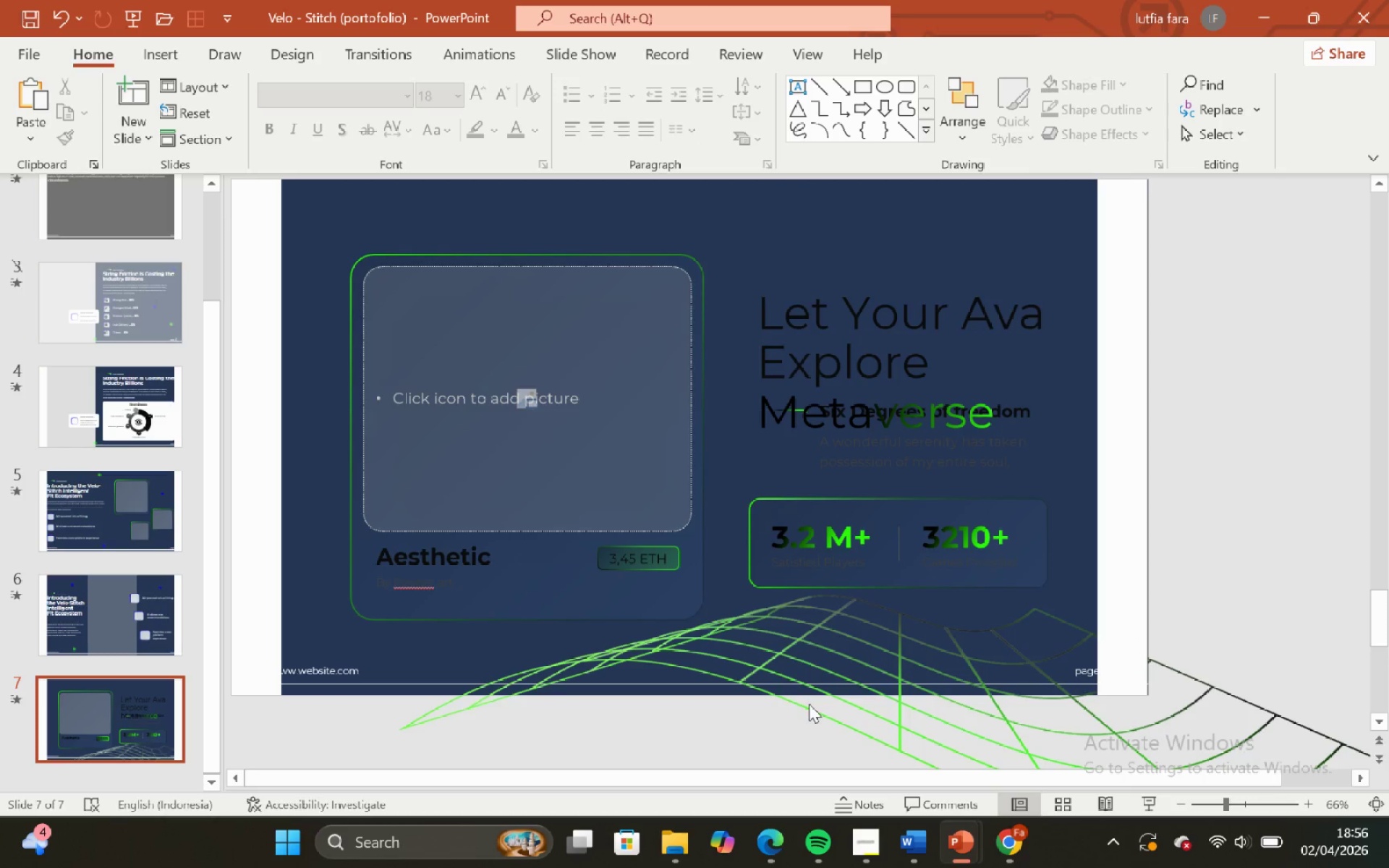 
double_click([809, 704])
 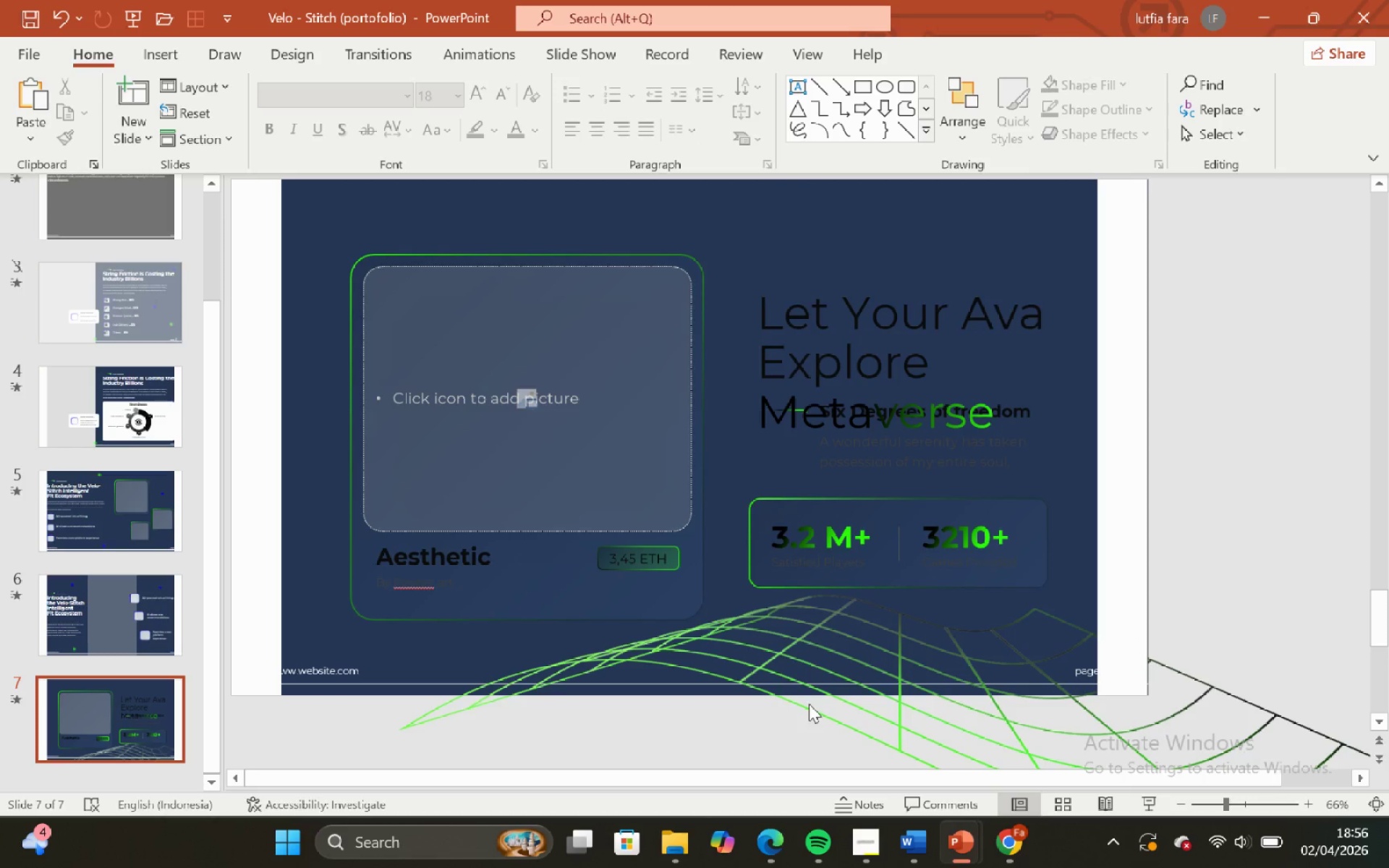 
key(Control+Z)
 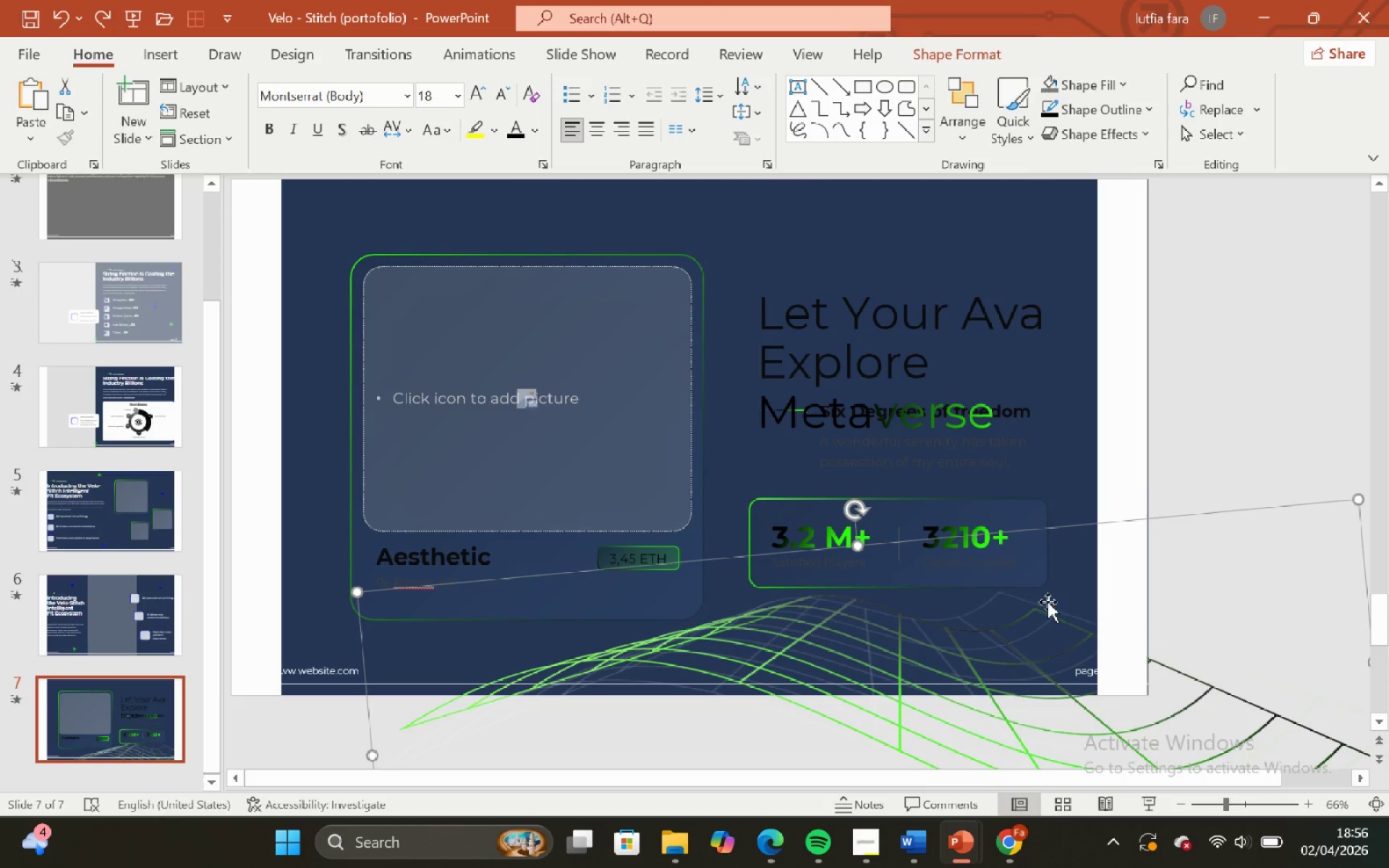 
left_click([1168, 466])
 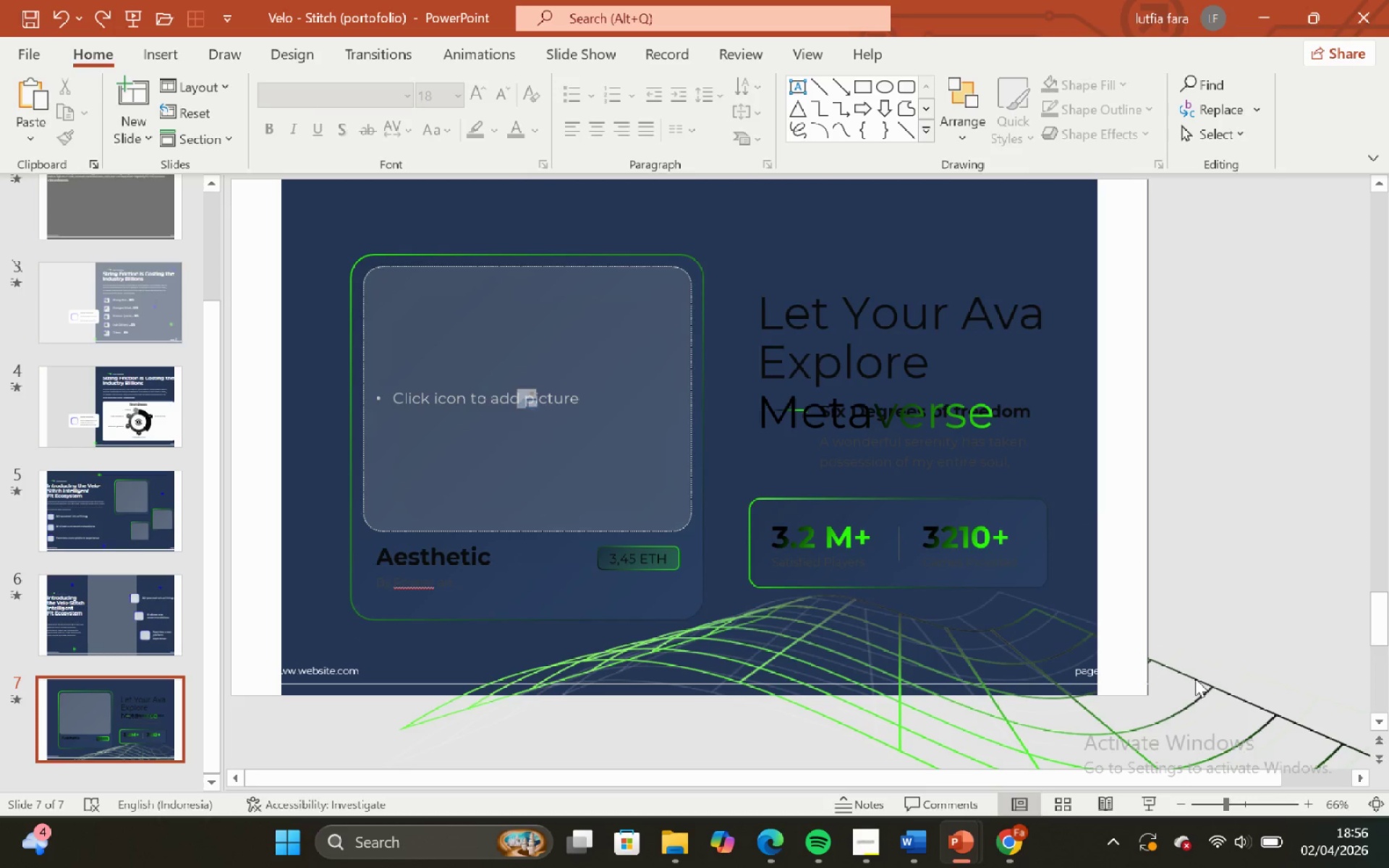 
double_click([1202, 689])
 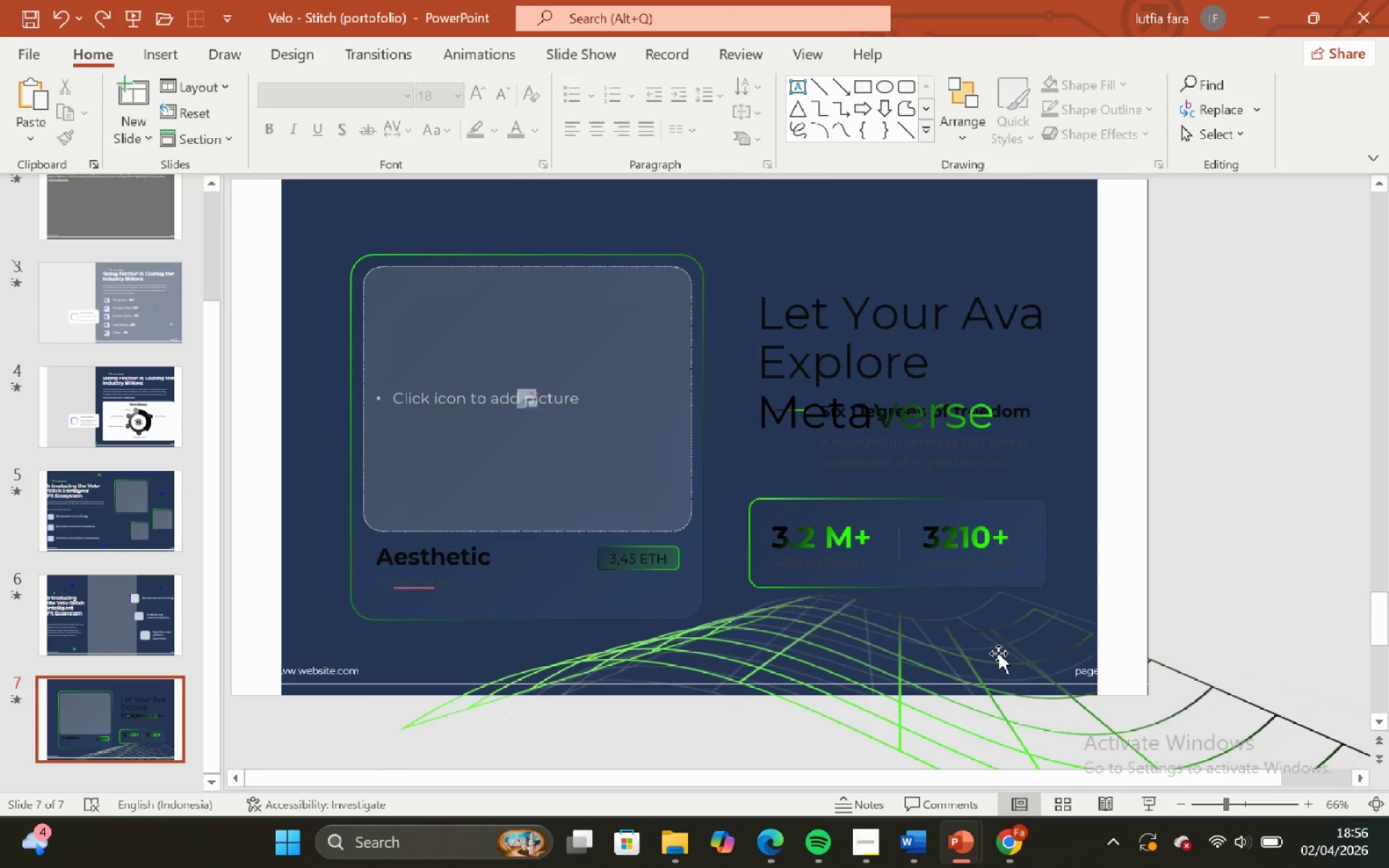 
triple_click([998, 653])
 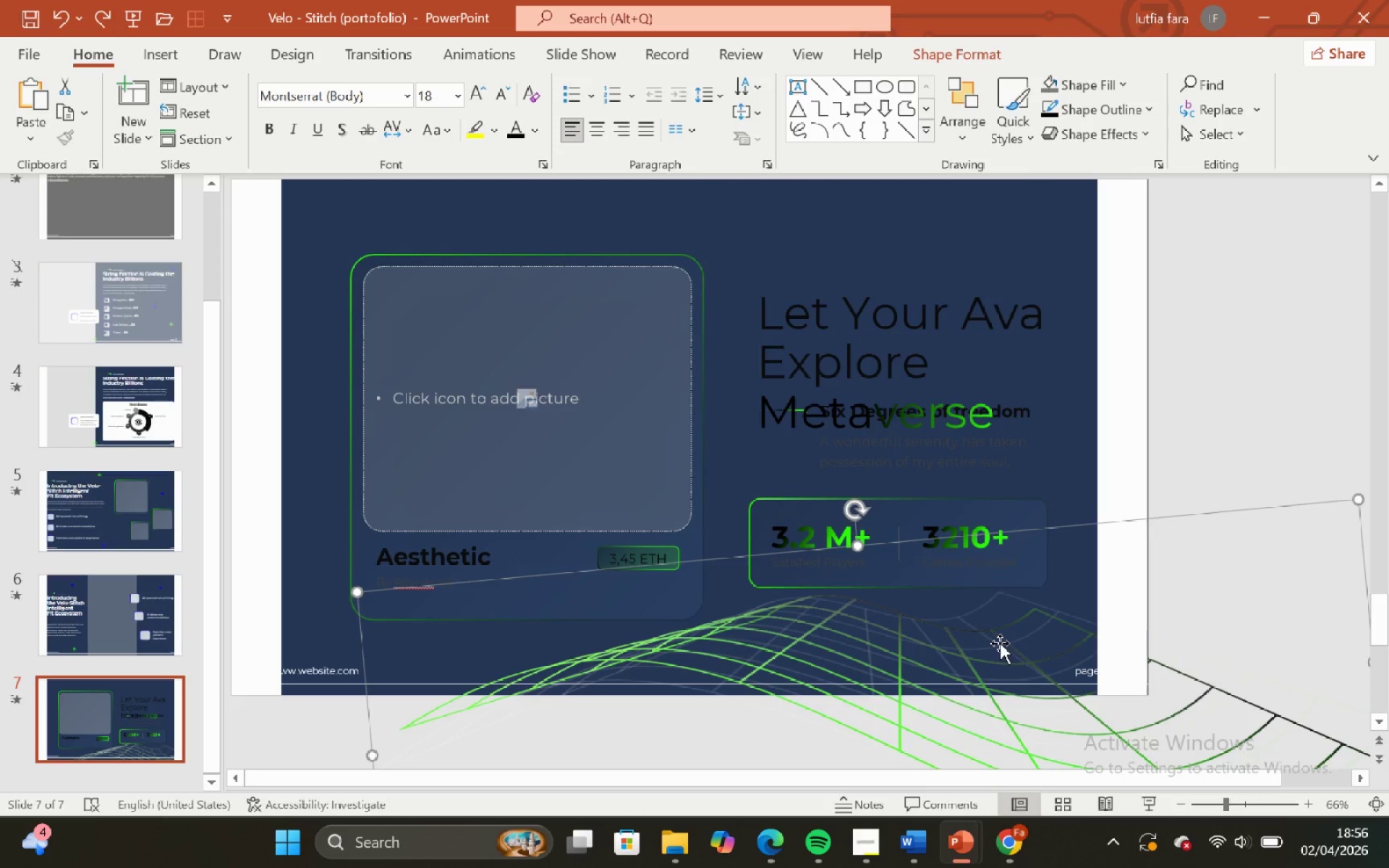 
key(Backspace)
 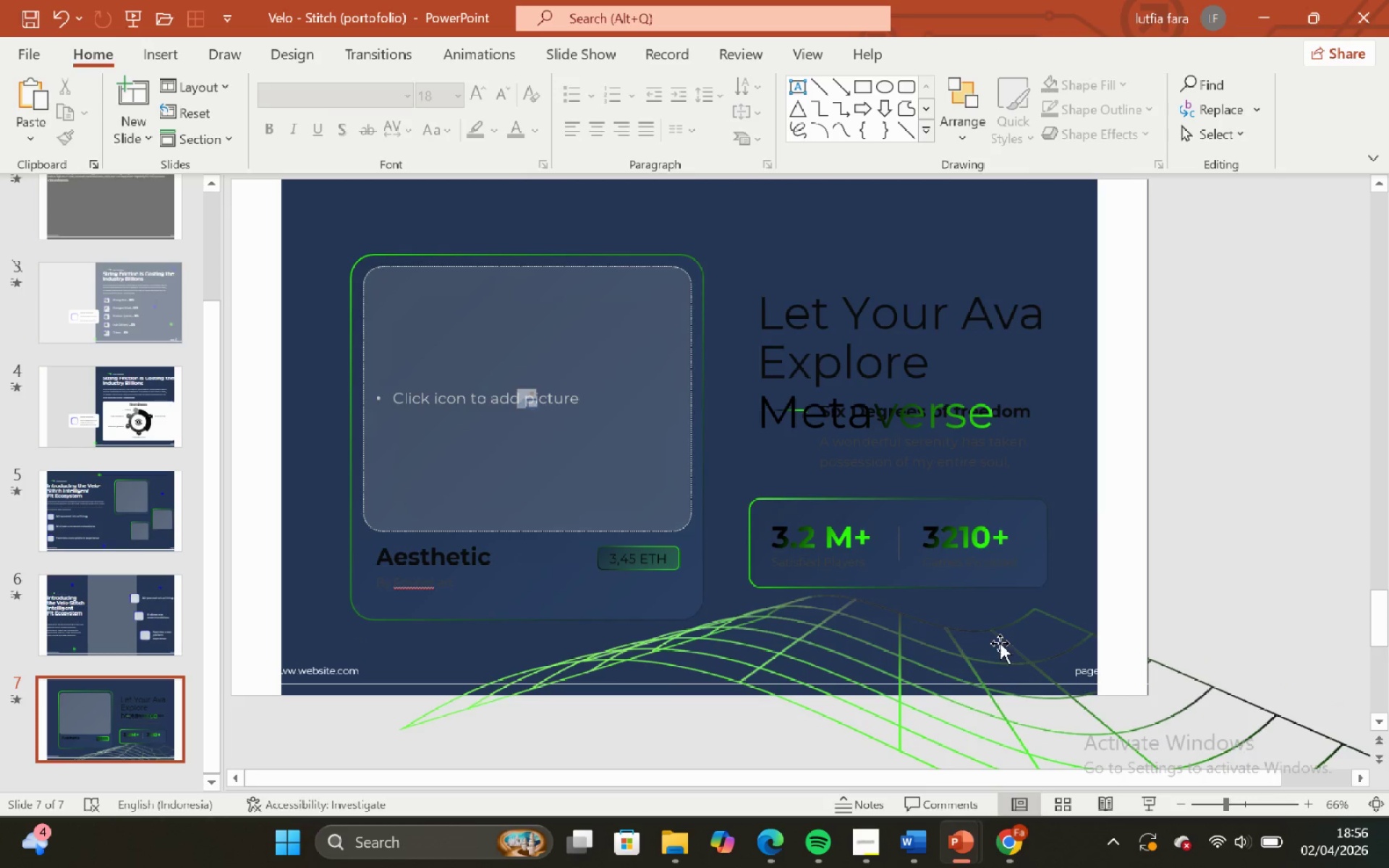 
left_click([1000, 643])
 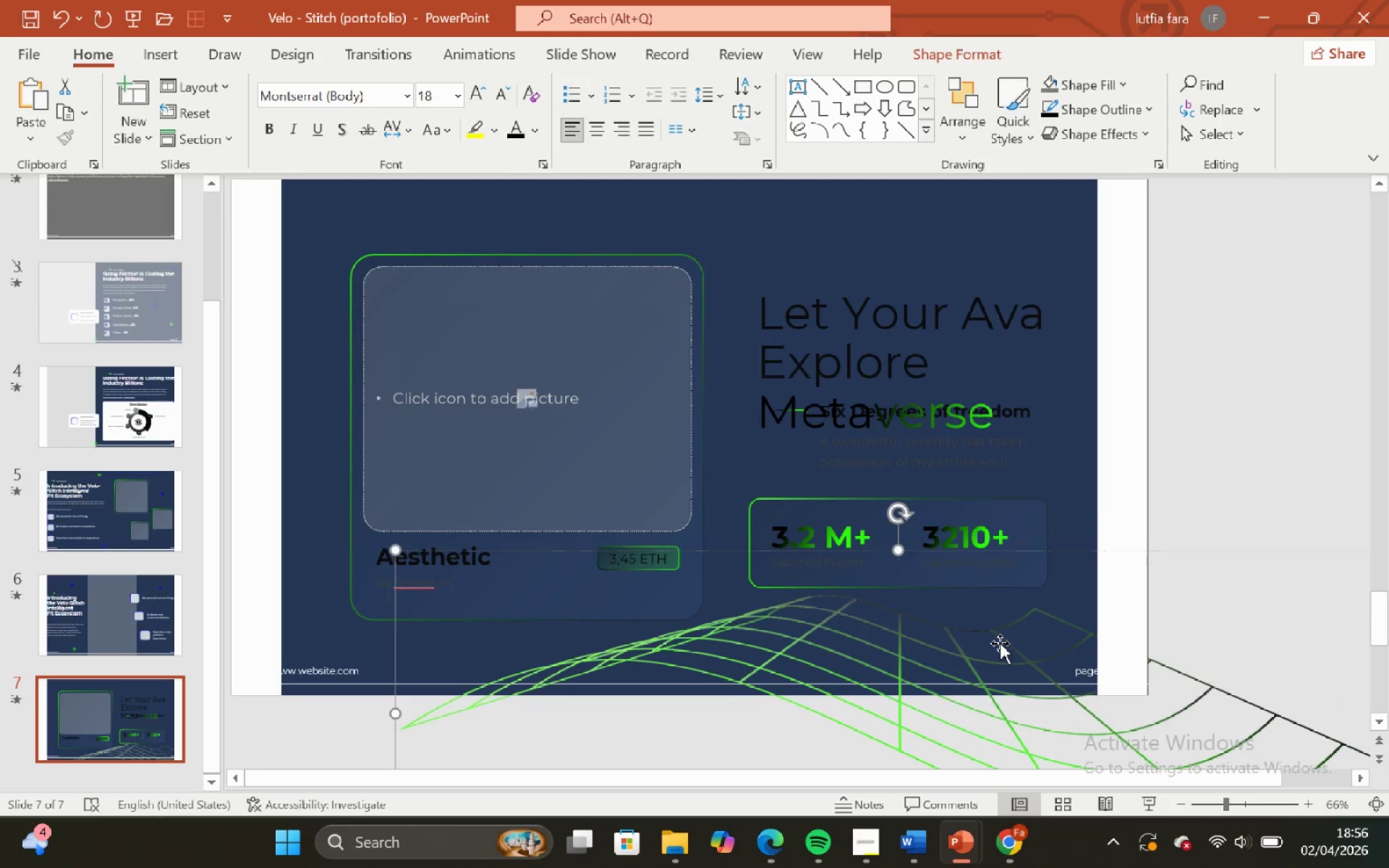 
key(Backspace)
 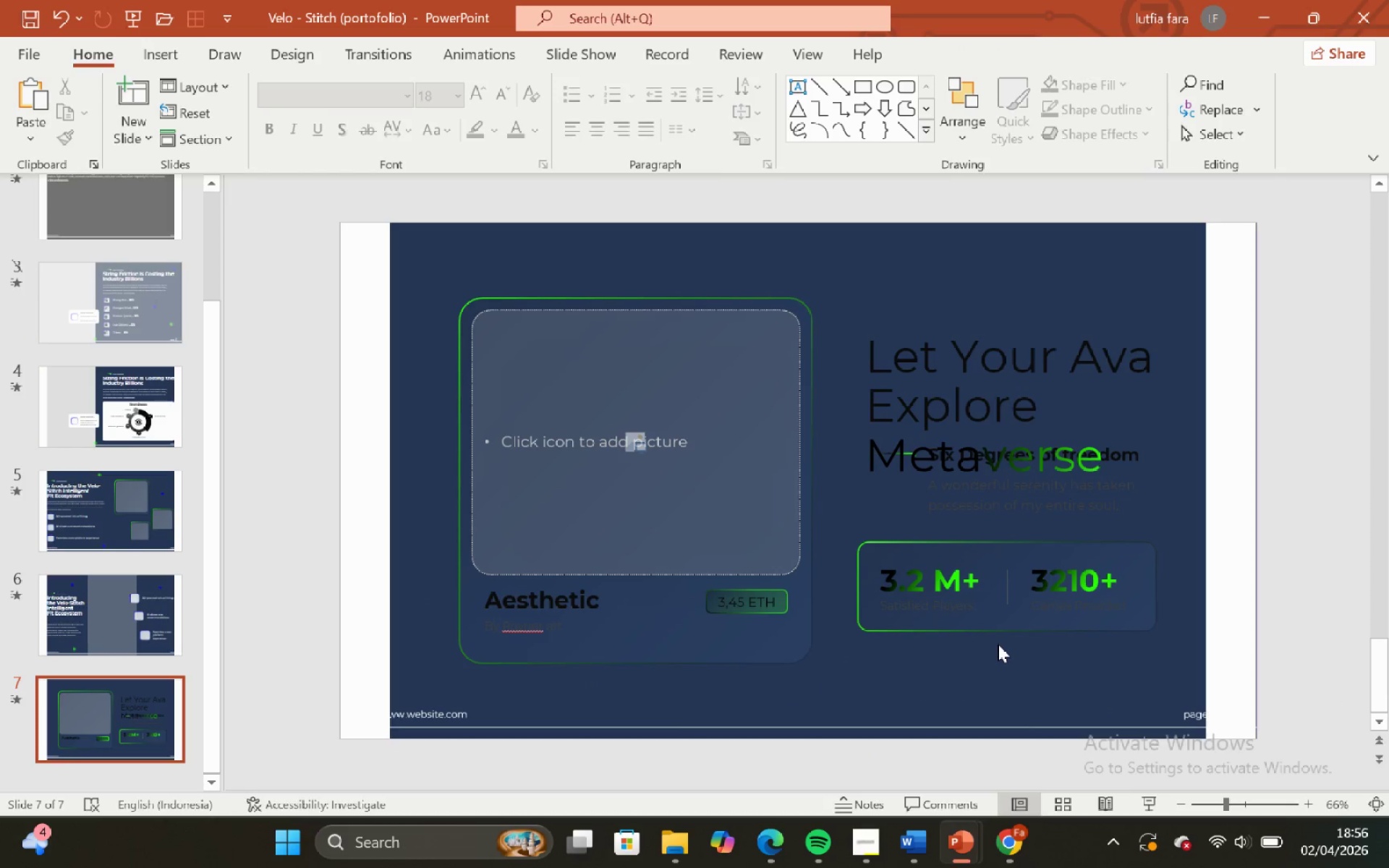 
left_click([998, 644])
 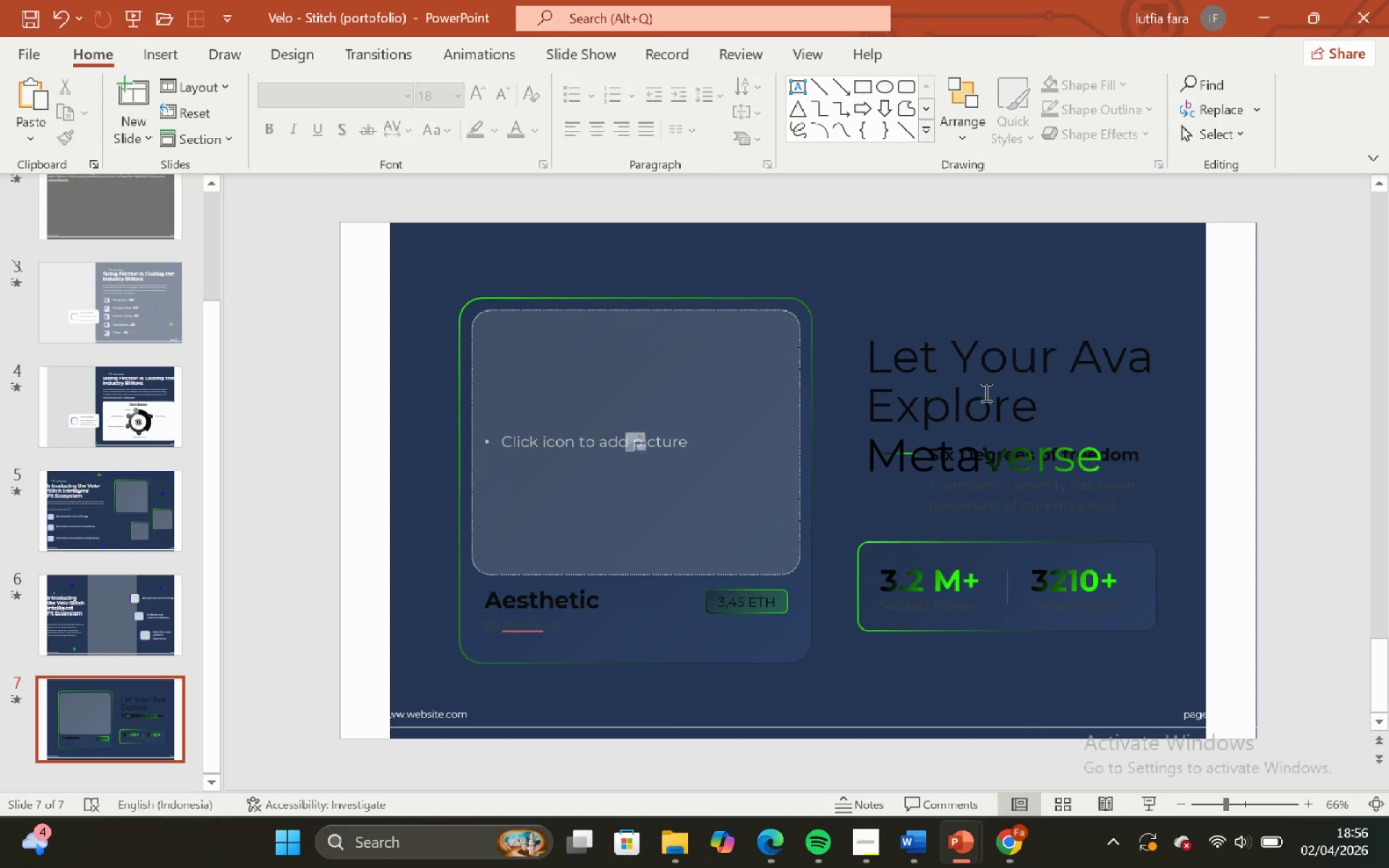 
left_click([977, 354])
 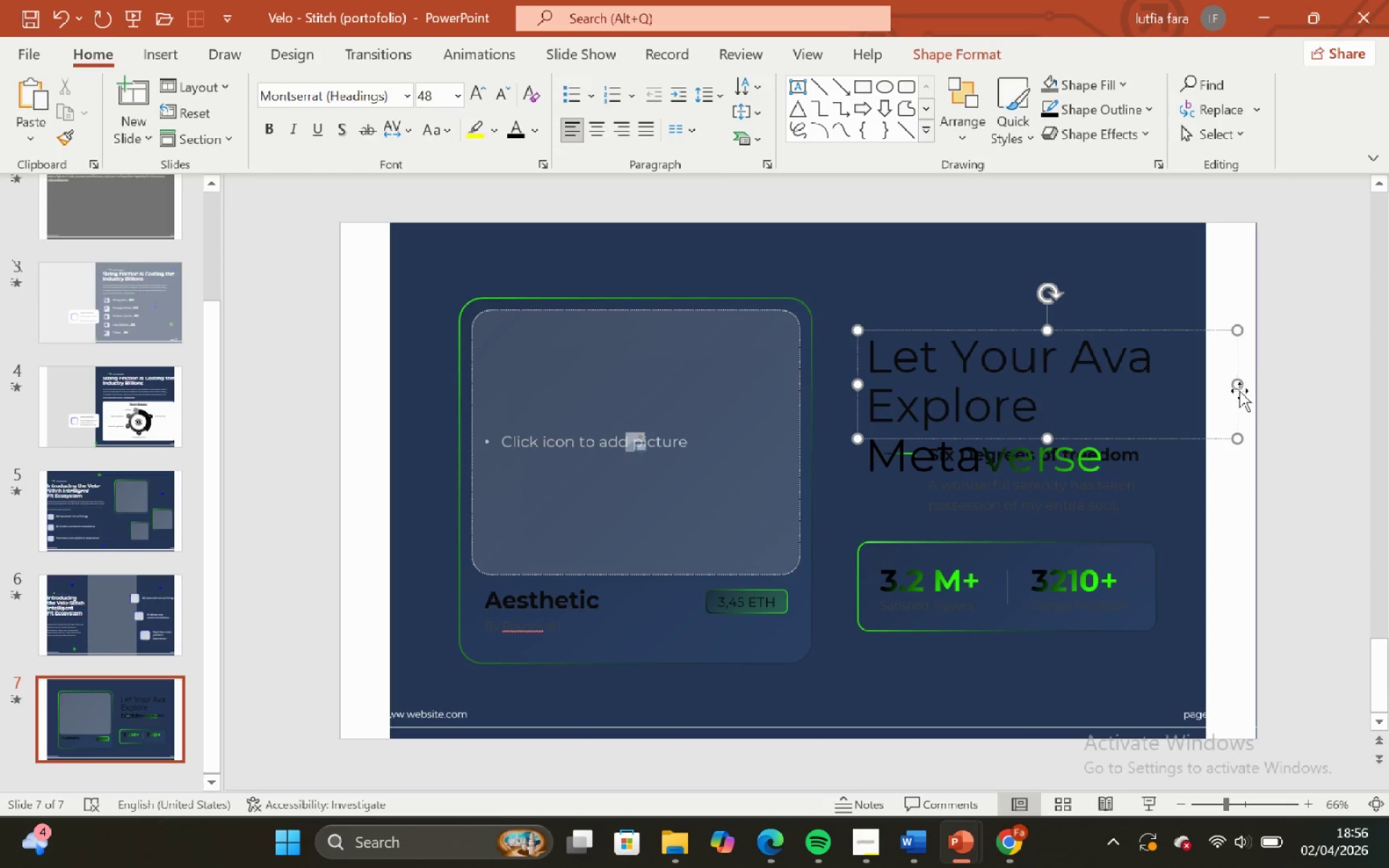 
left_click_drag(start_coordinate=[1239, 388], to_coordinate=[1339, 342])
 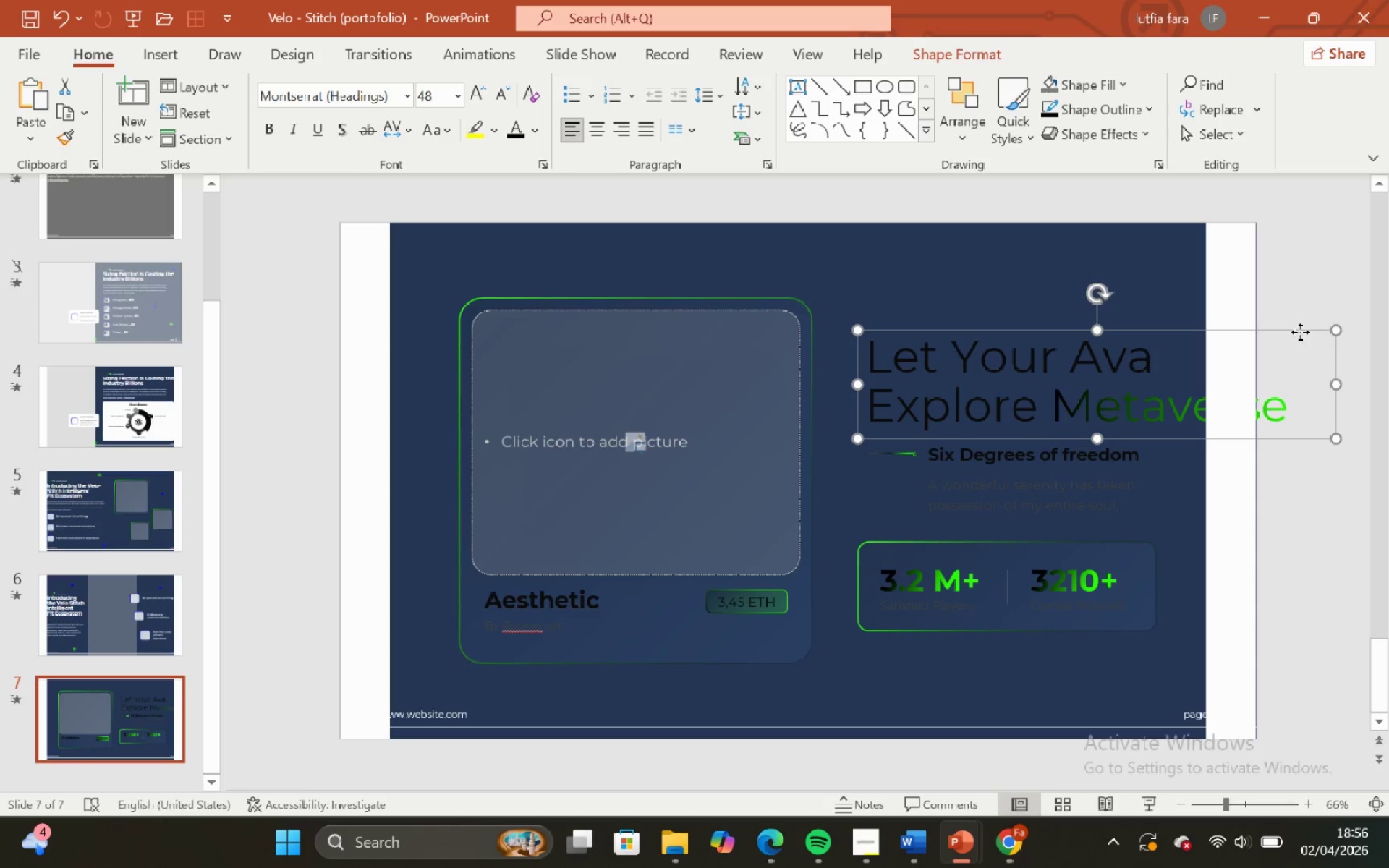 
double_click([1305, 304])
 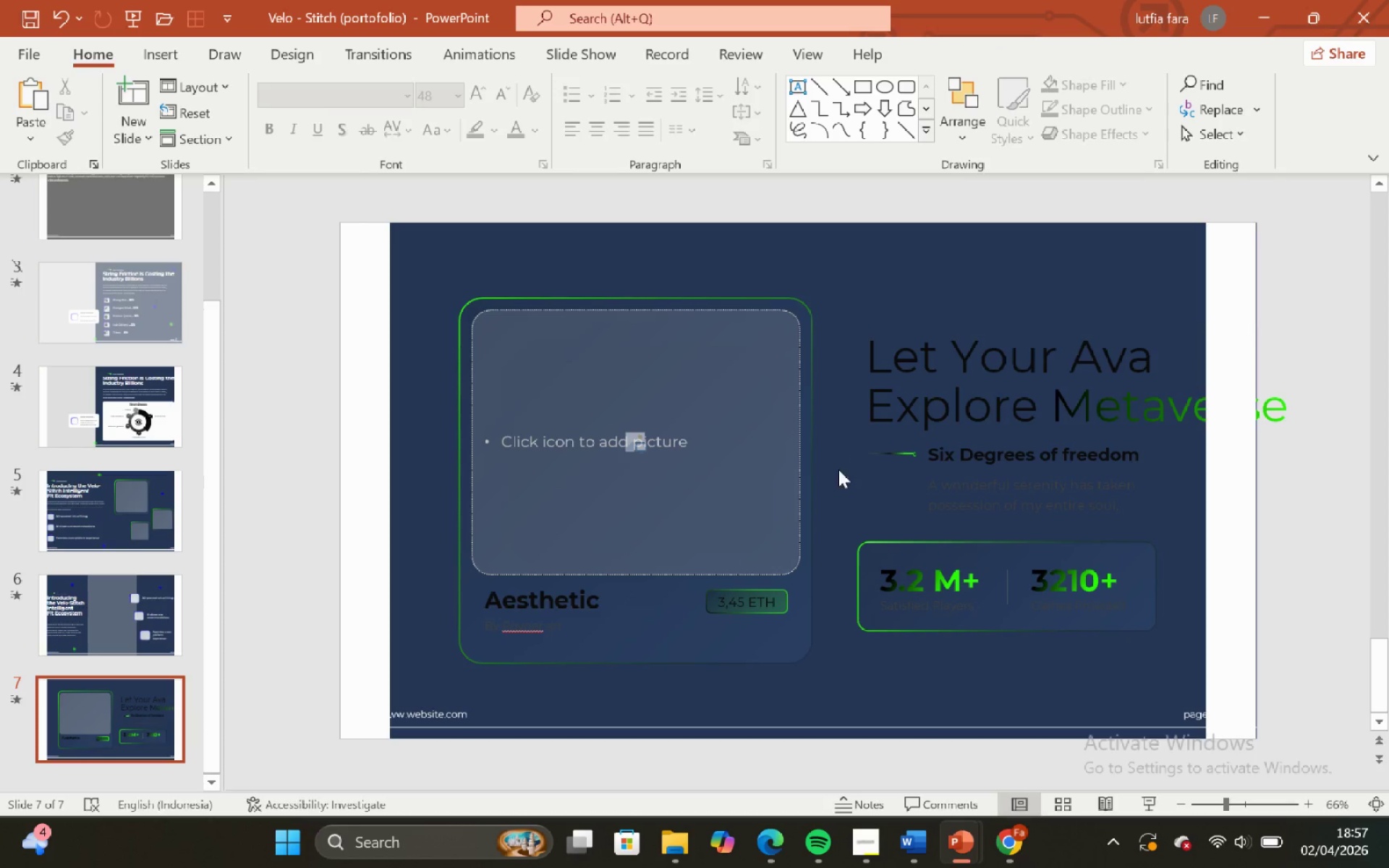 
left_click([902, 498])
 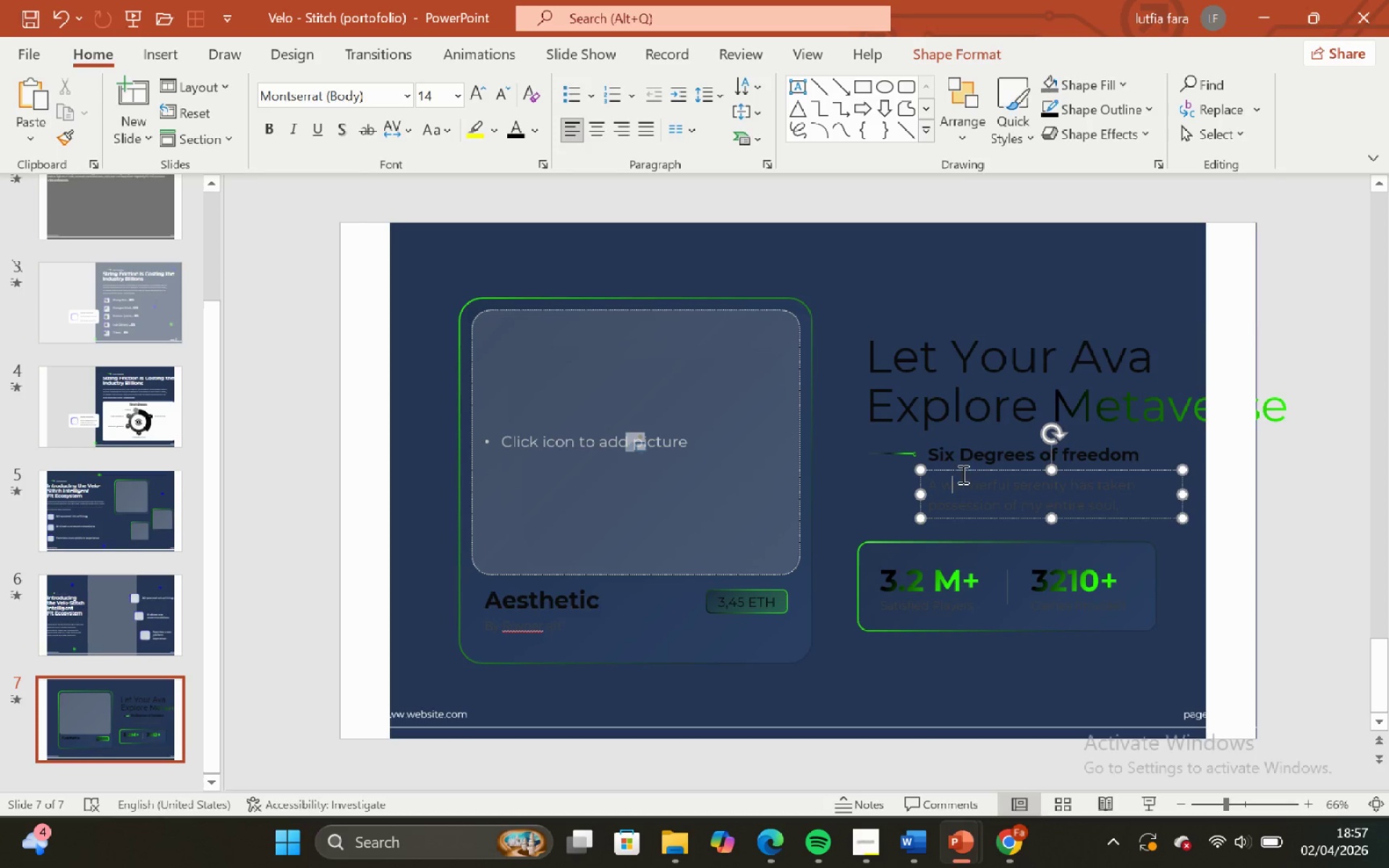 
left_click([961, 473])
 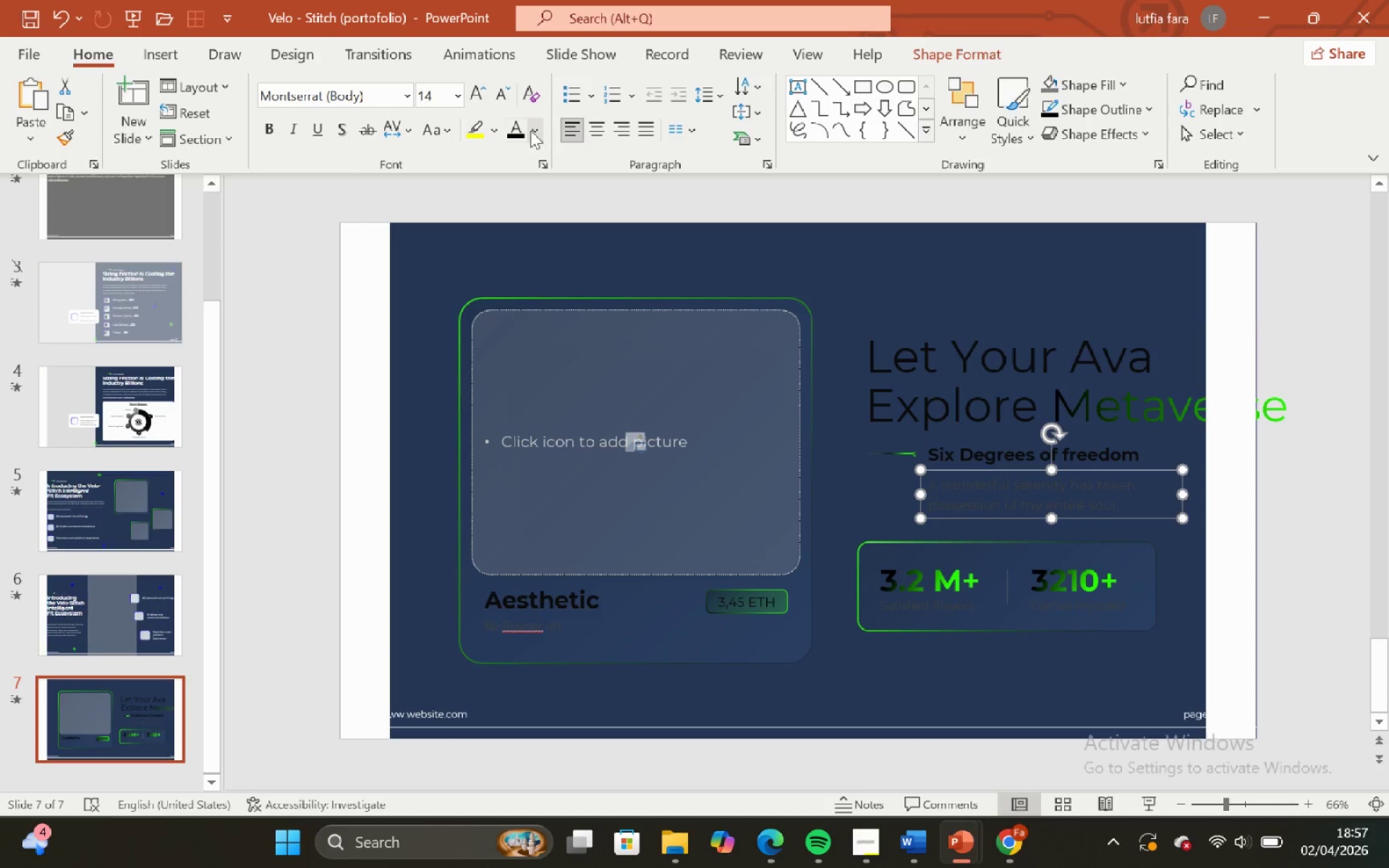 
left_click([531, 130])
 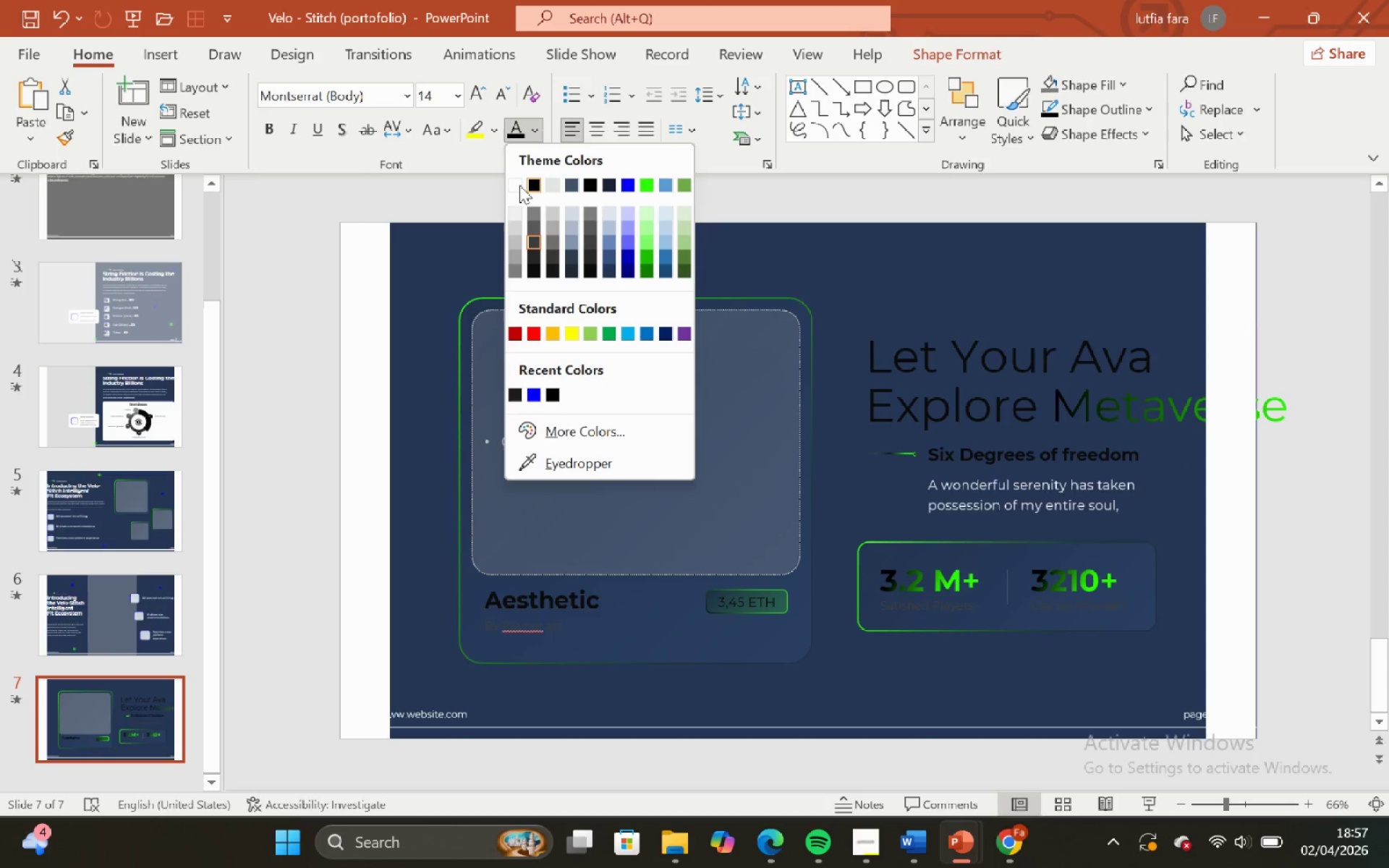 
left_click([518, 185])
 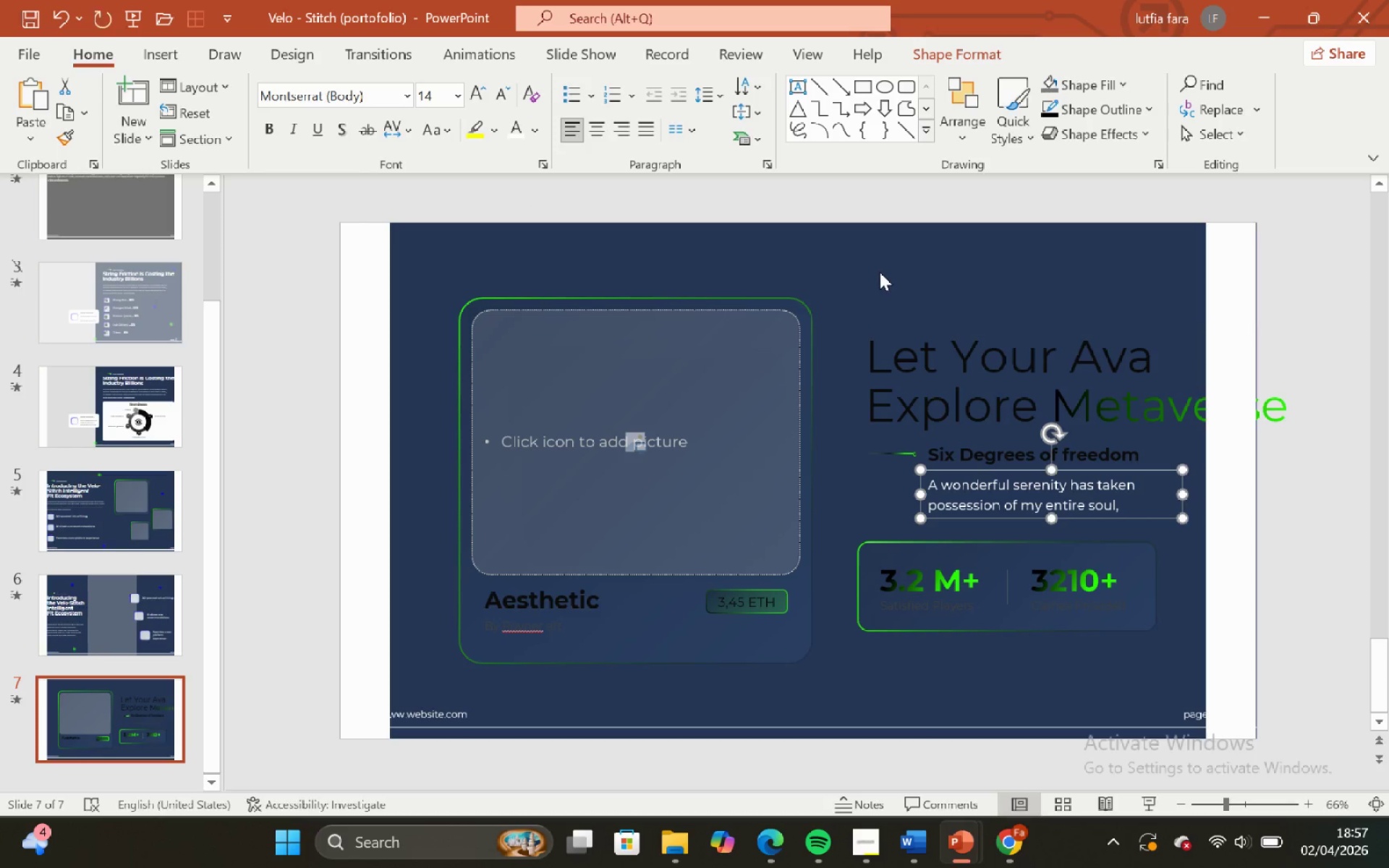 
left_click([880, 264])
 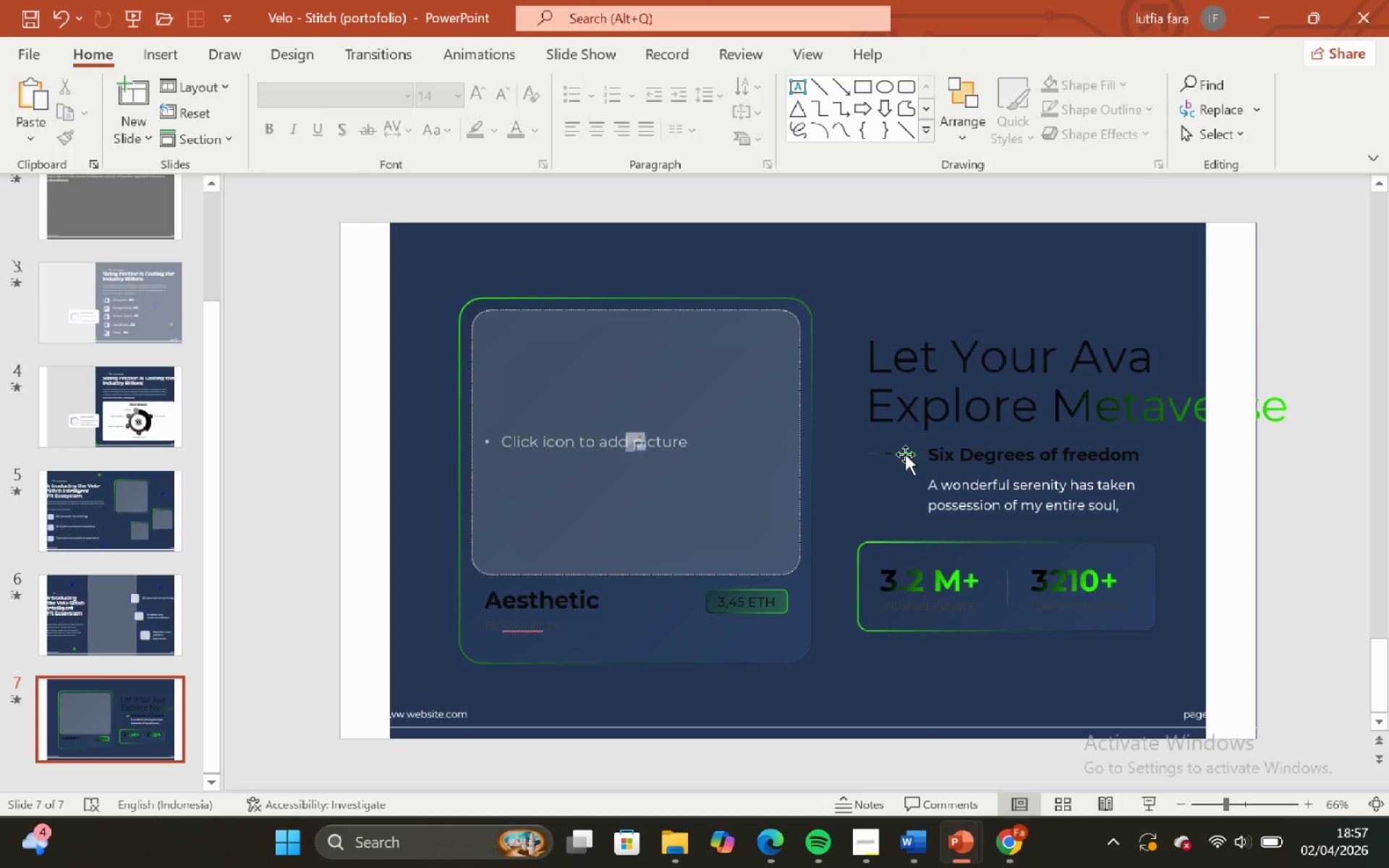 
left_click([907, 456])
 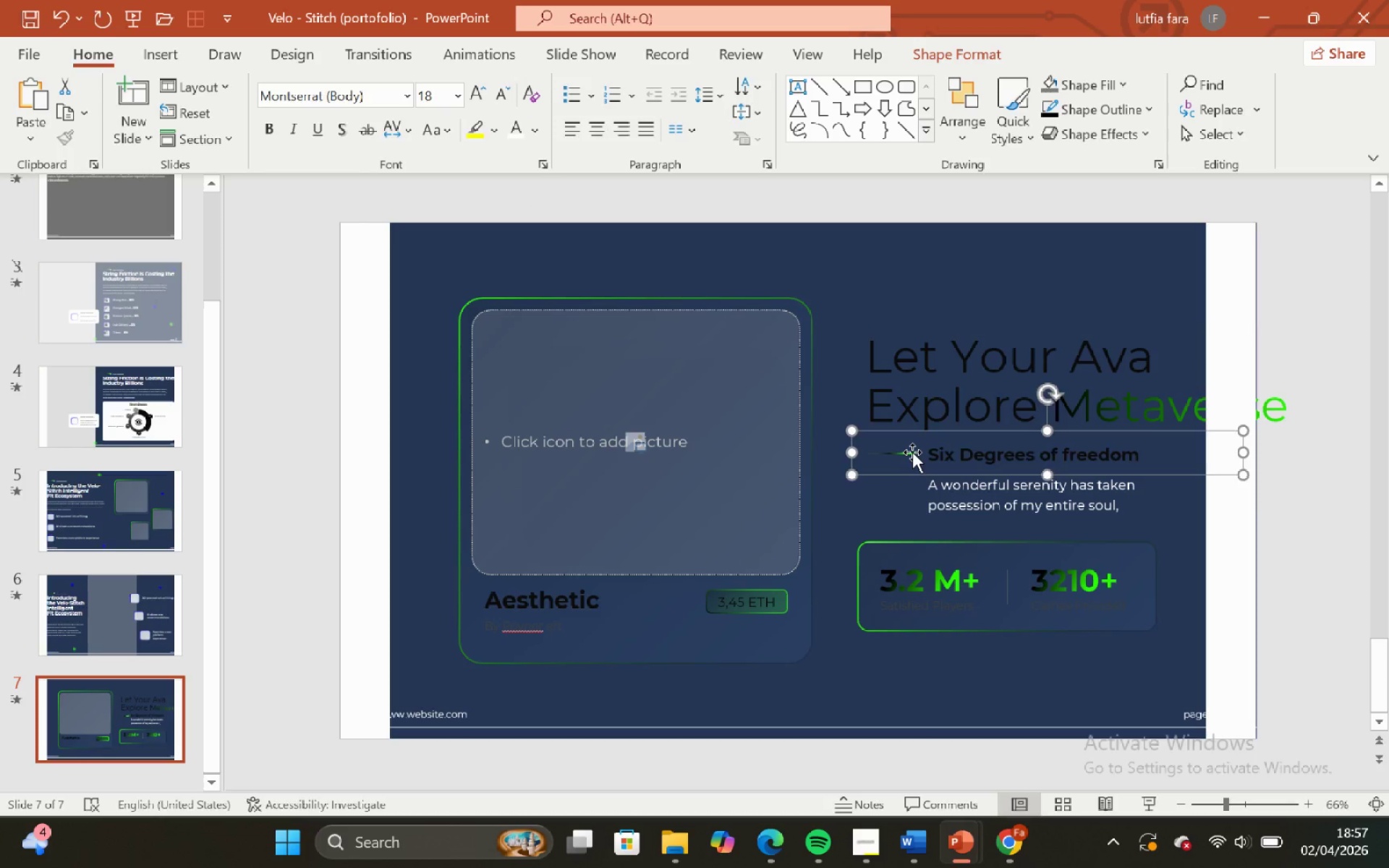 
key(Backspace)
 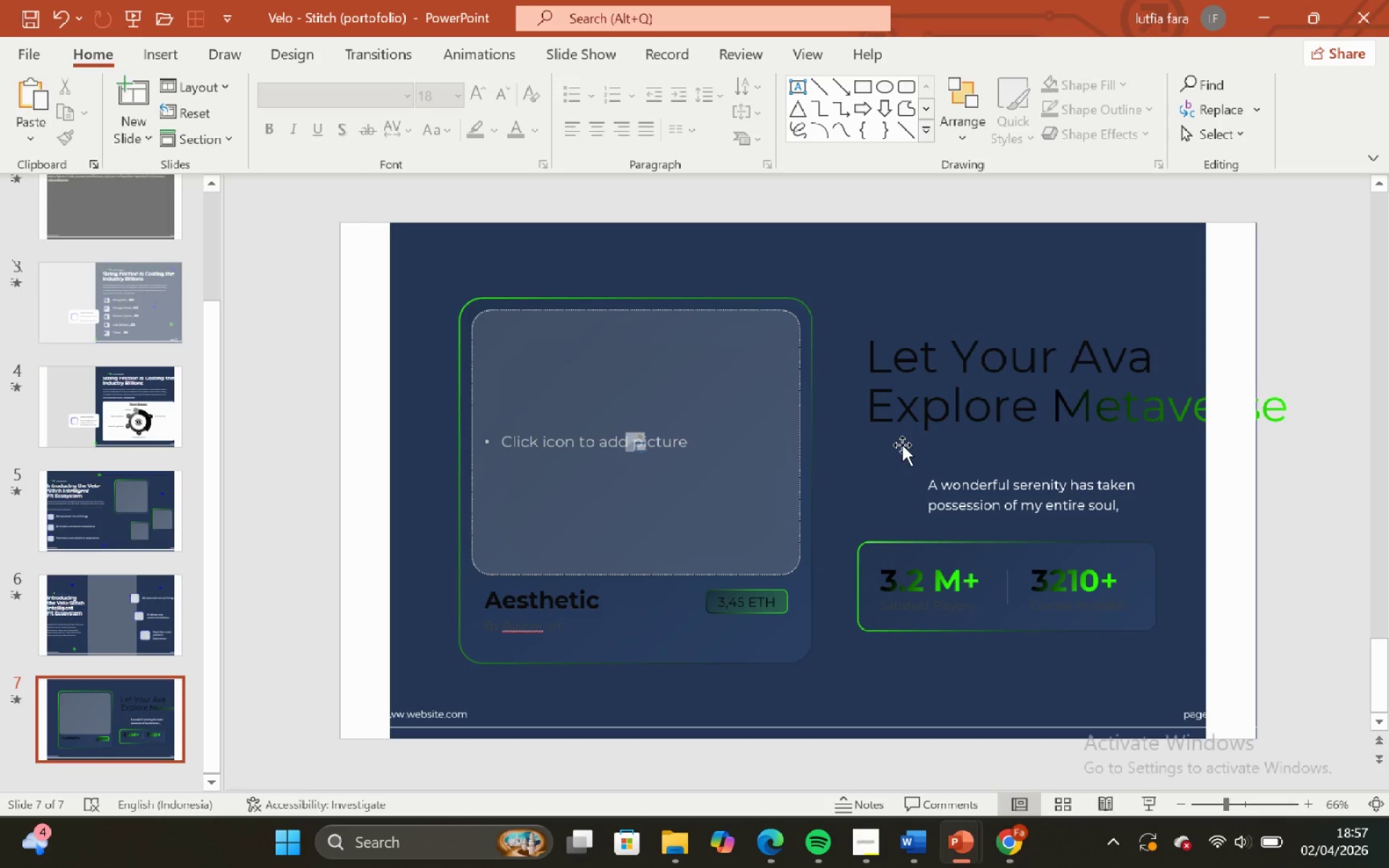 
left_click([901, 441])
 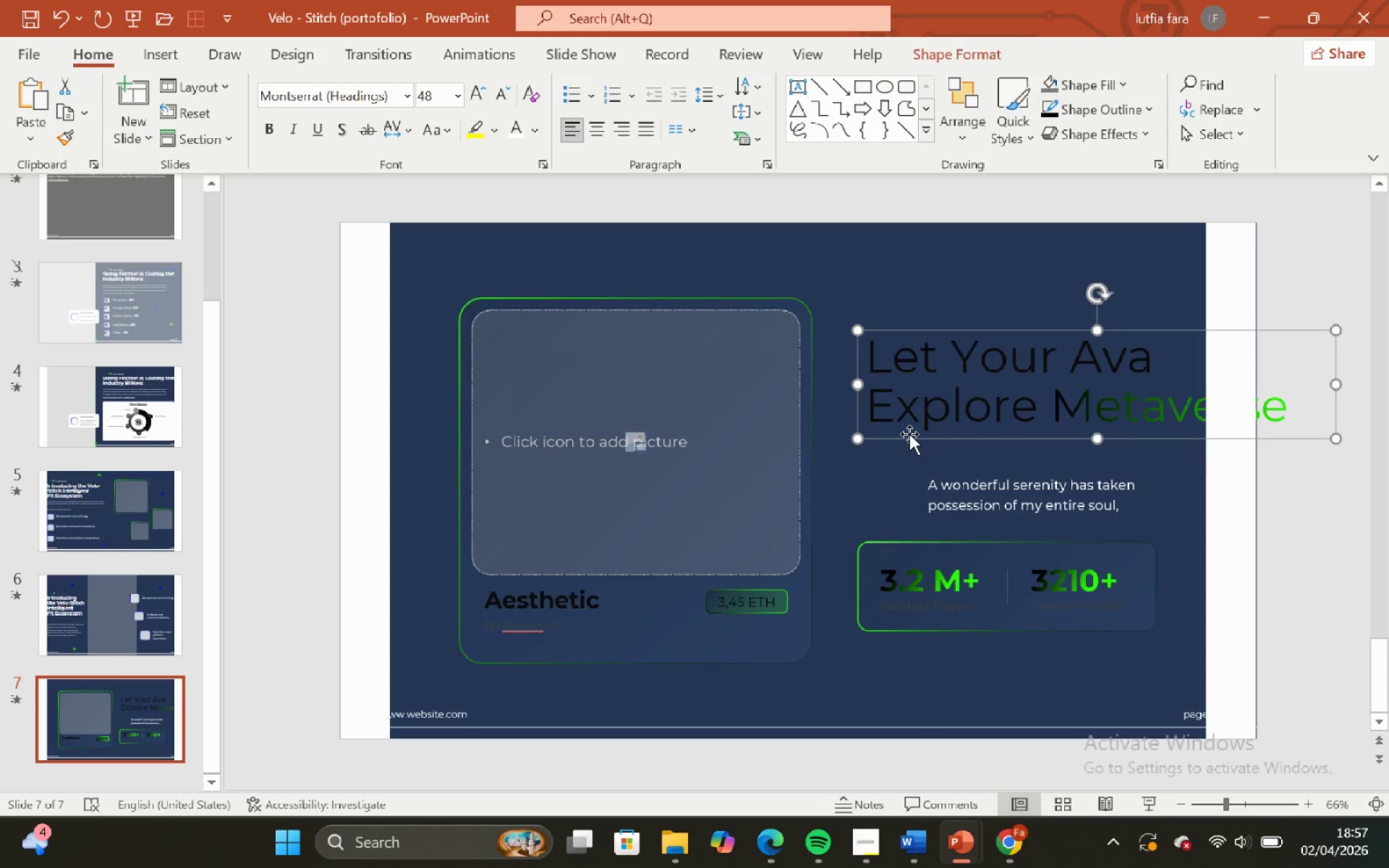 
key(Backspace)
 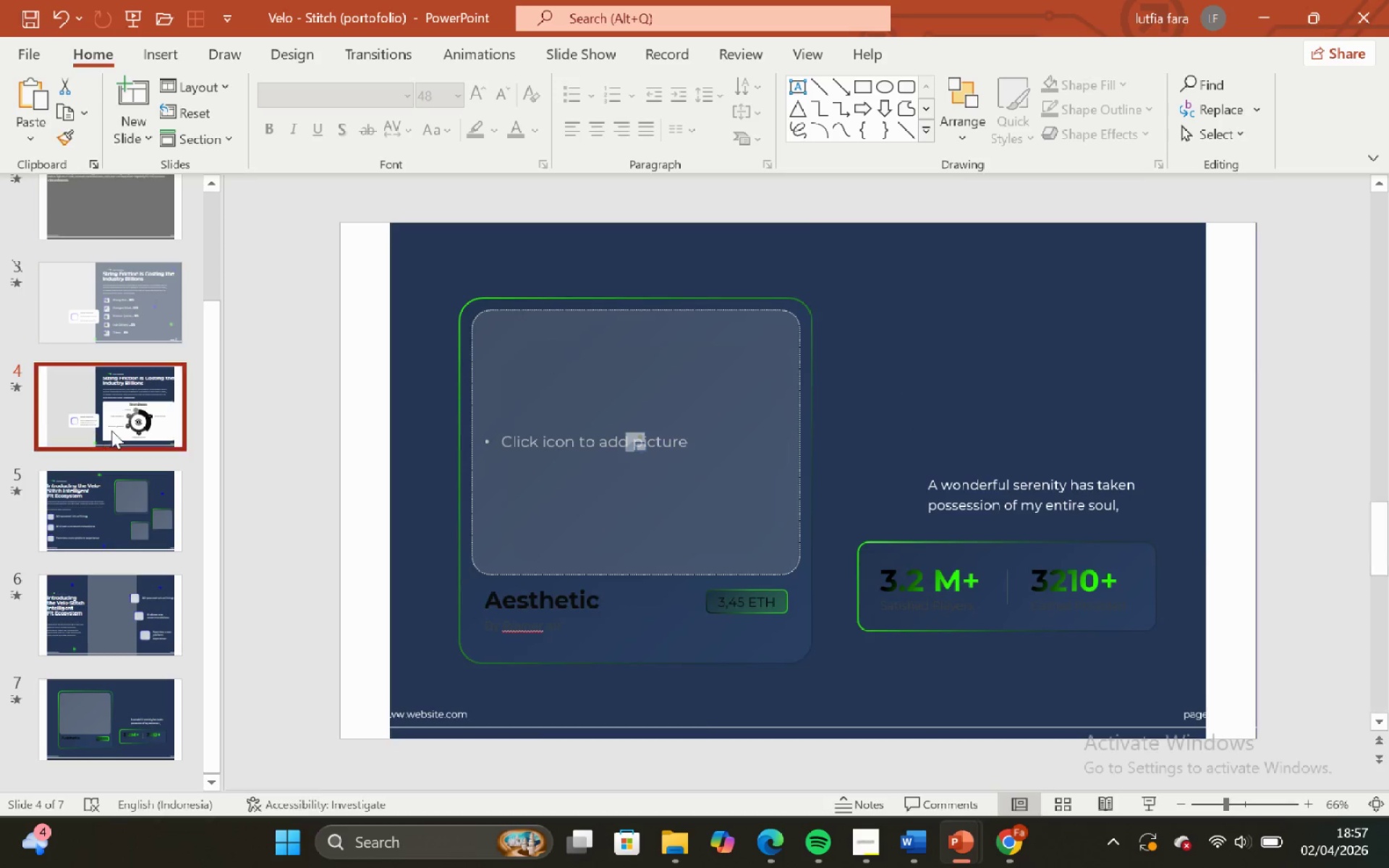 
left_click([867, 269])
 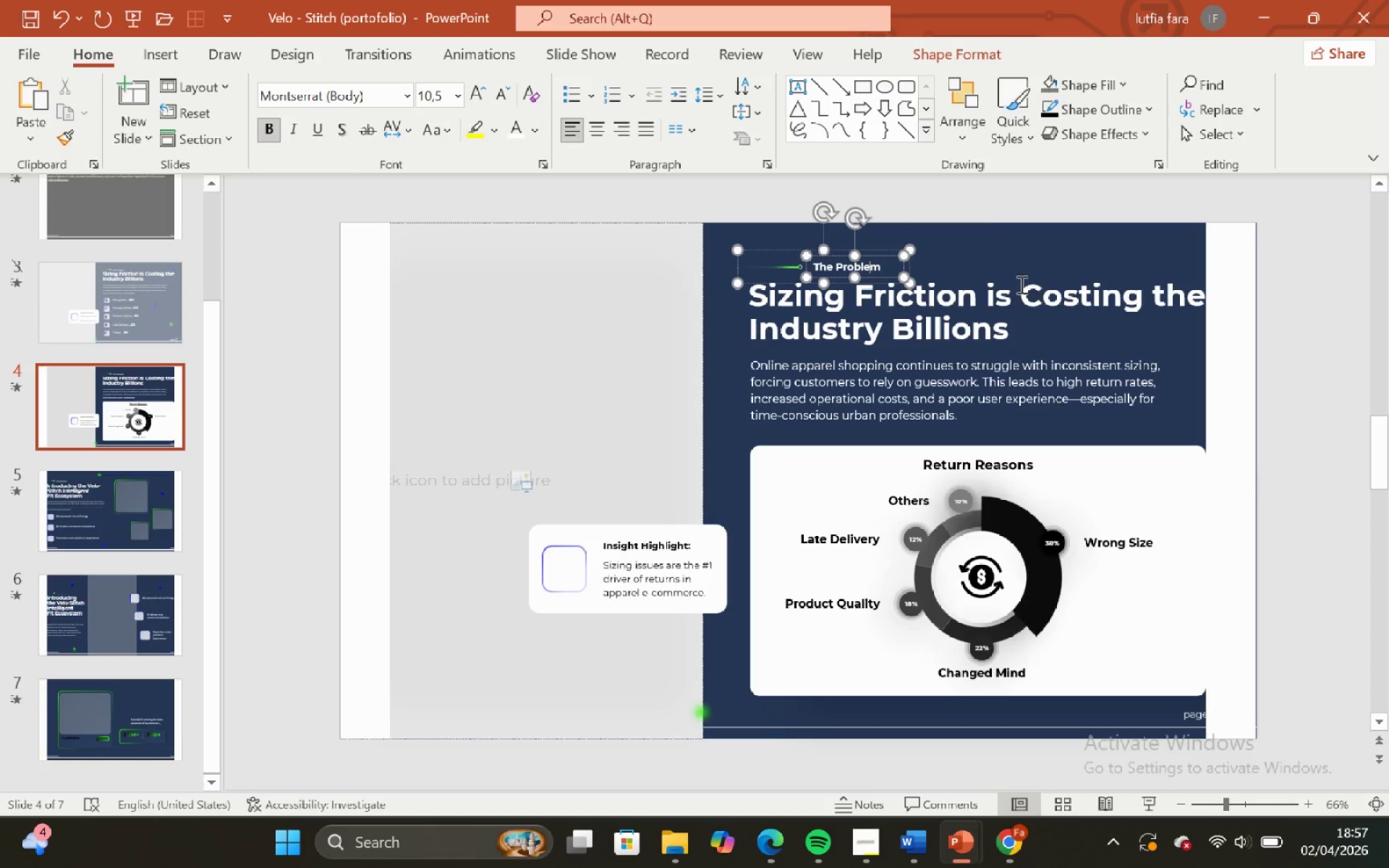 
hold_key(key=ShiftLeft, duration=0.34)
double_click([1035, 289])
 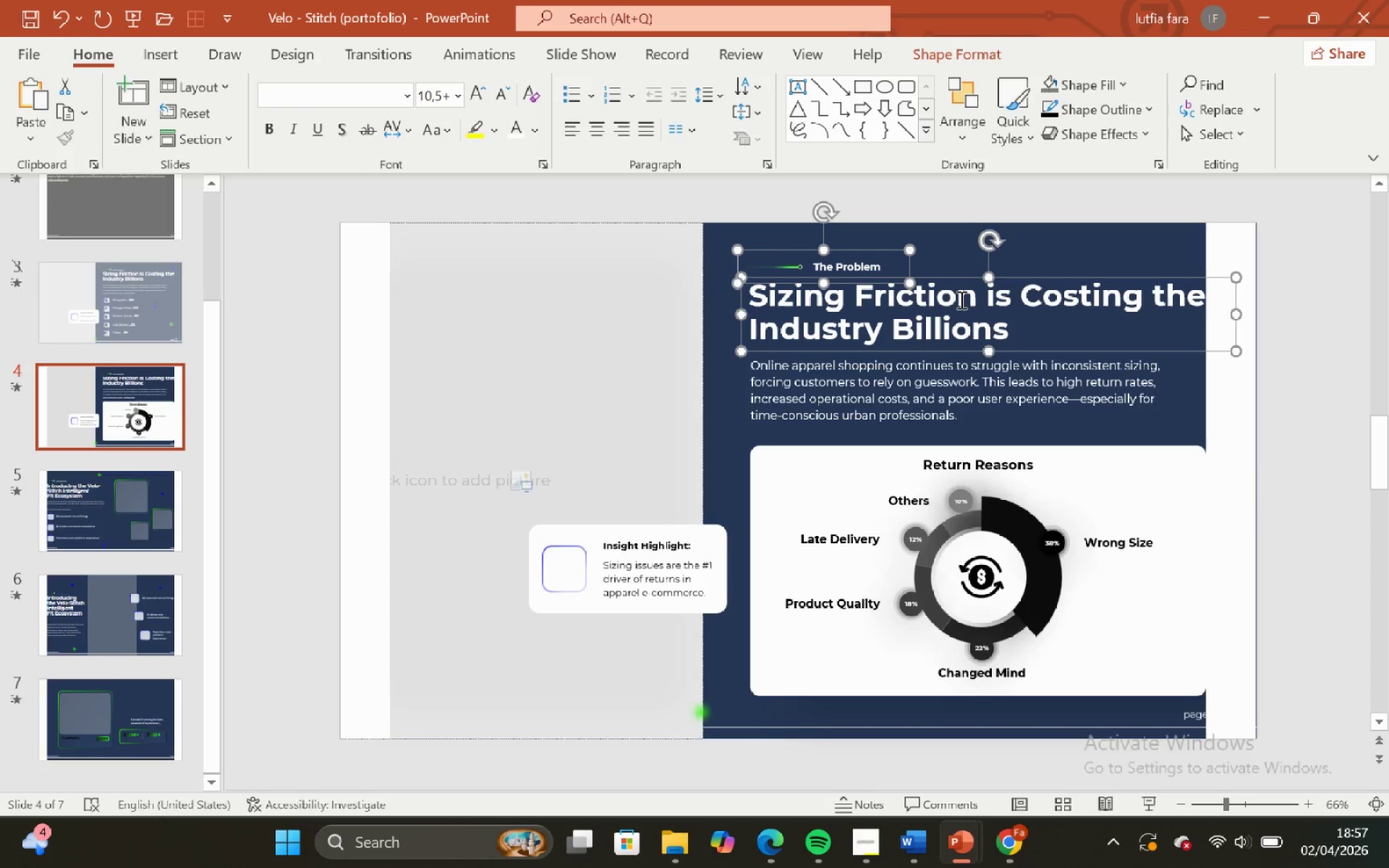 
key(Control+C)
 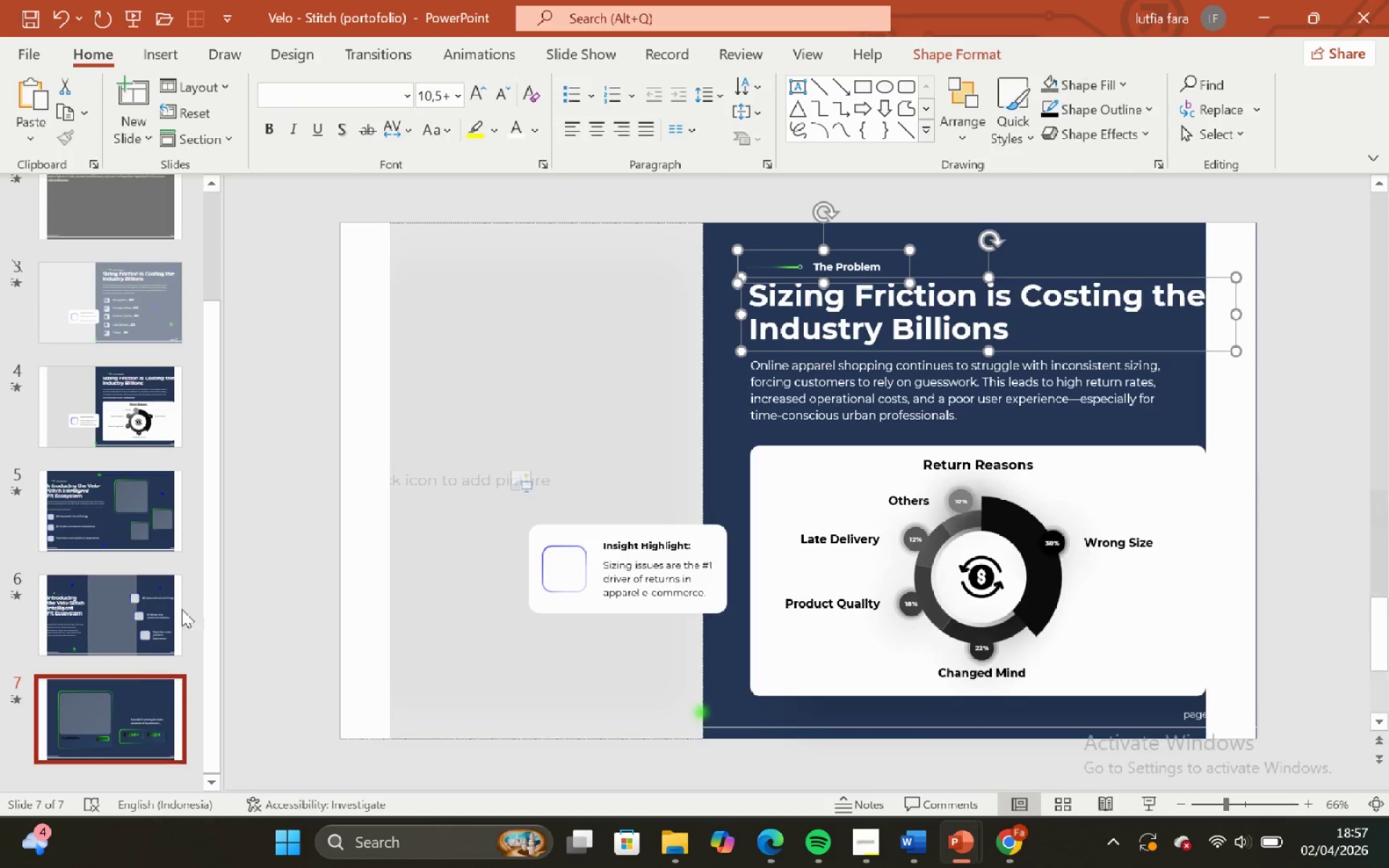 
key(Control+V)
 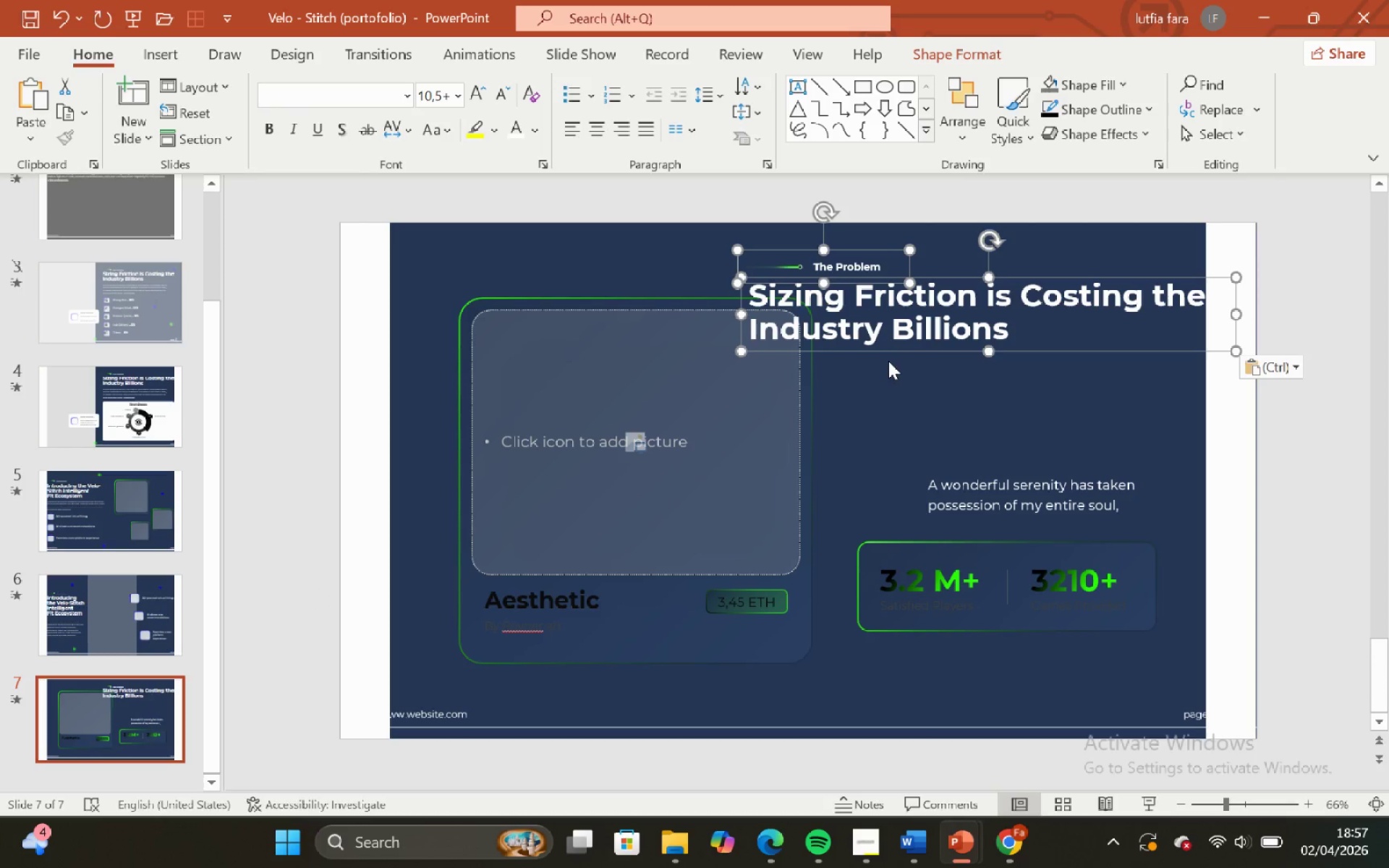 
left_click_drag(start_coordinate=[884, 354], to_coordinate=[993, 406])
 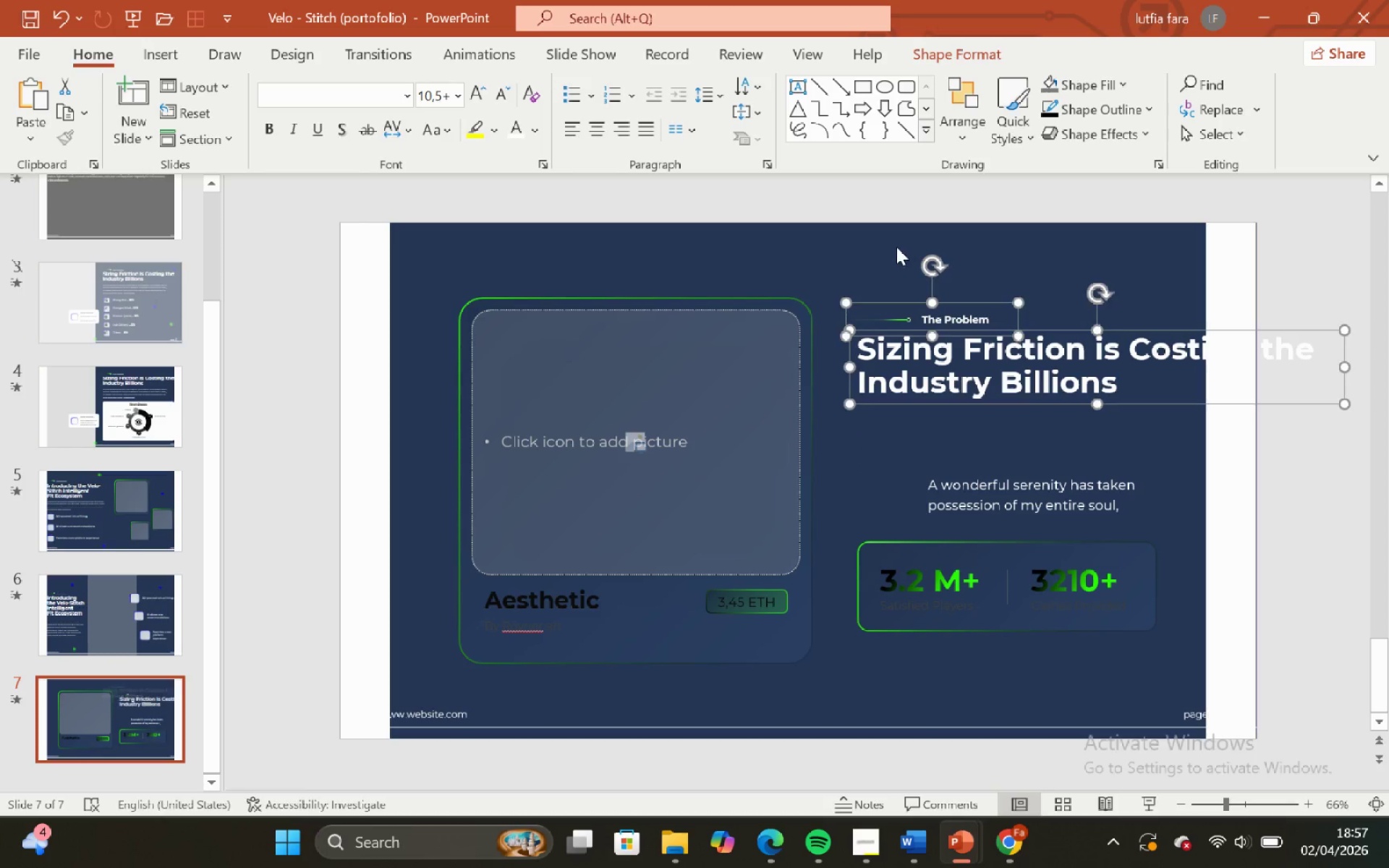 
left_click([896, 247])
 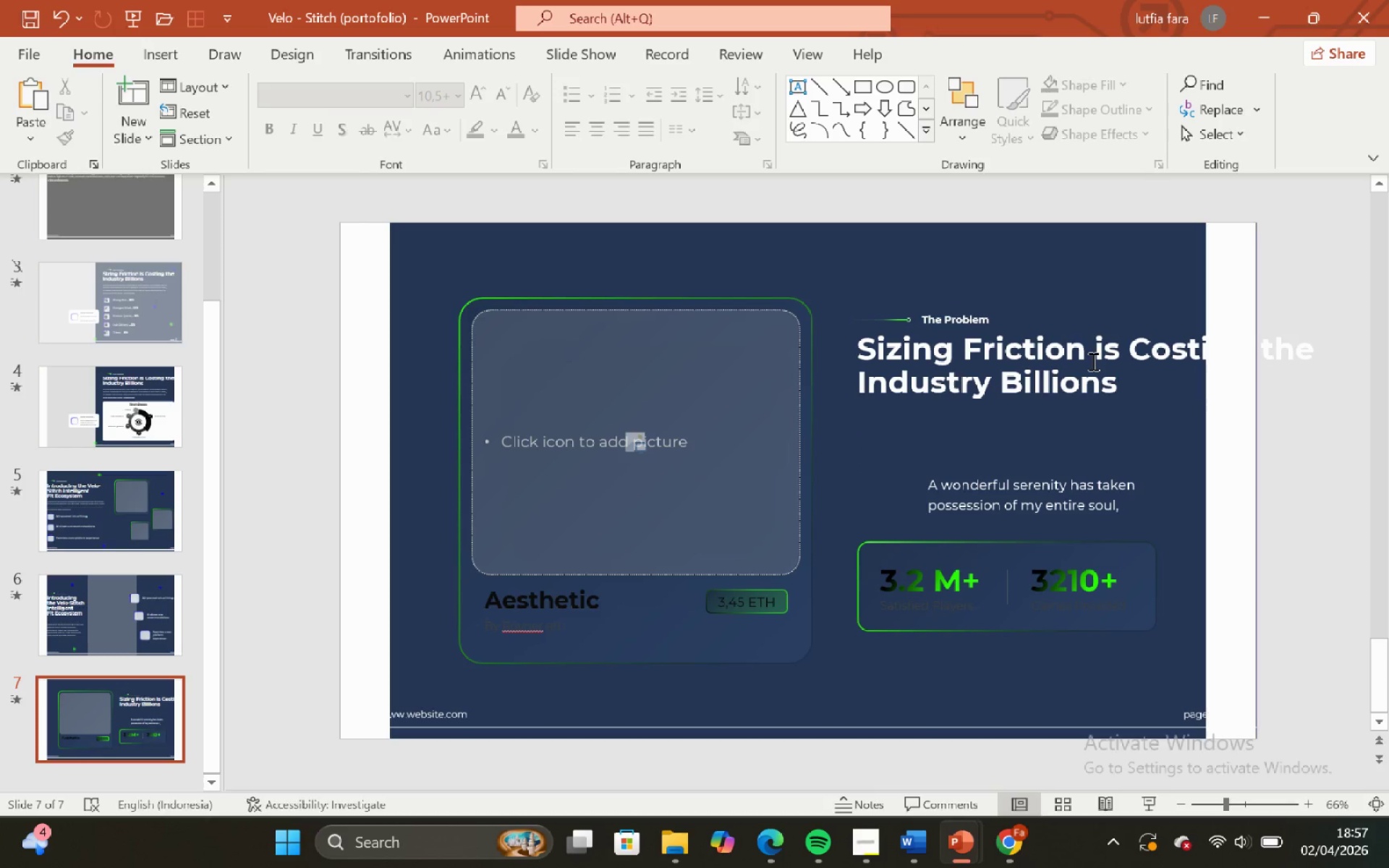 
left_click([1092, 361])
 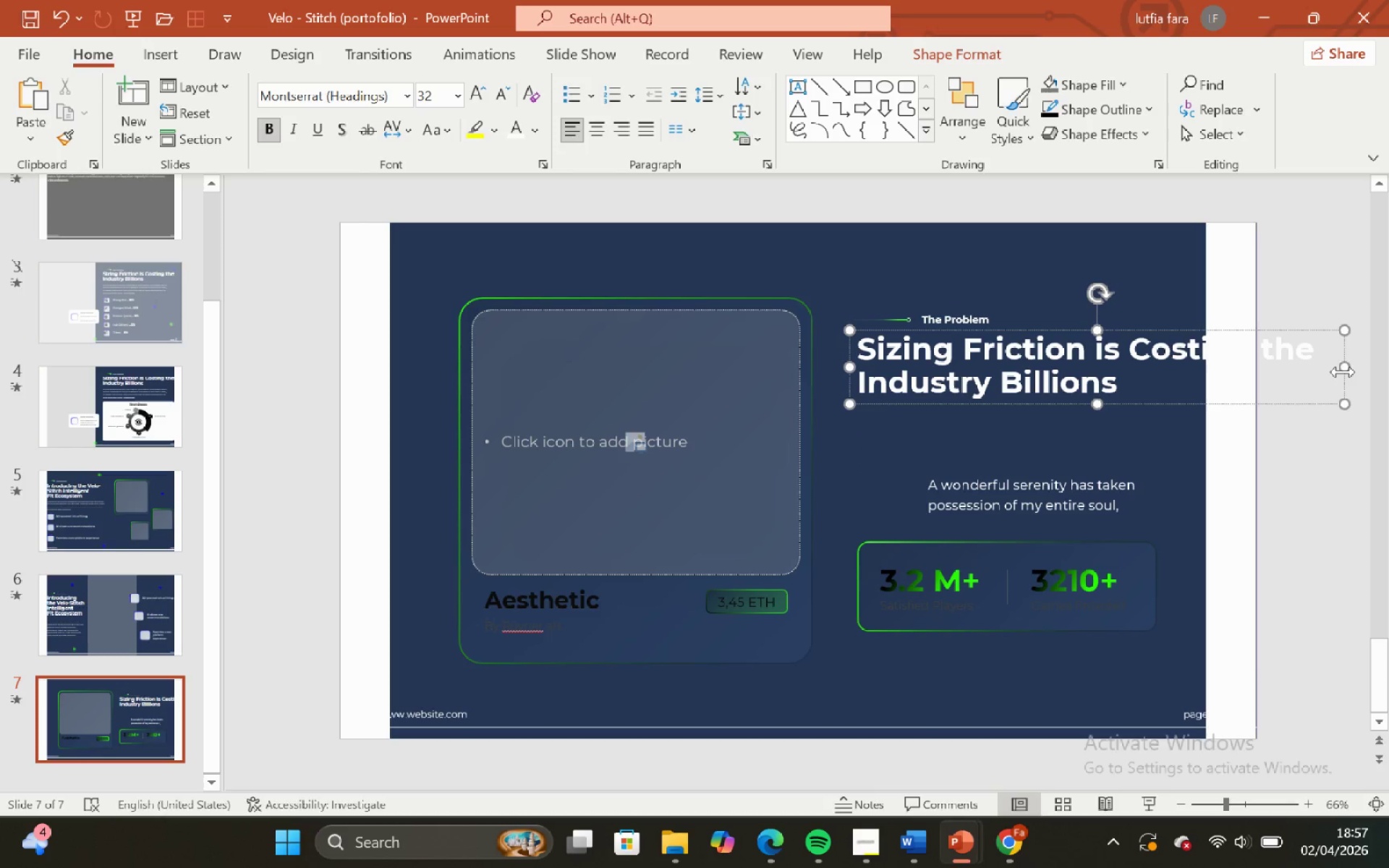 
left_click_drag(start_coordinate=[1343, 370], to_coordinate=[1270, 378])
 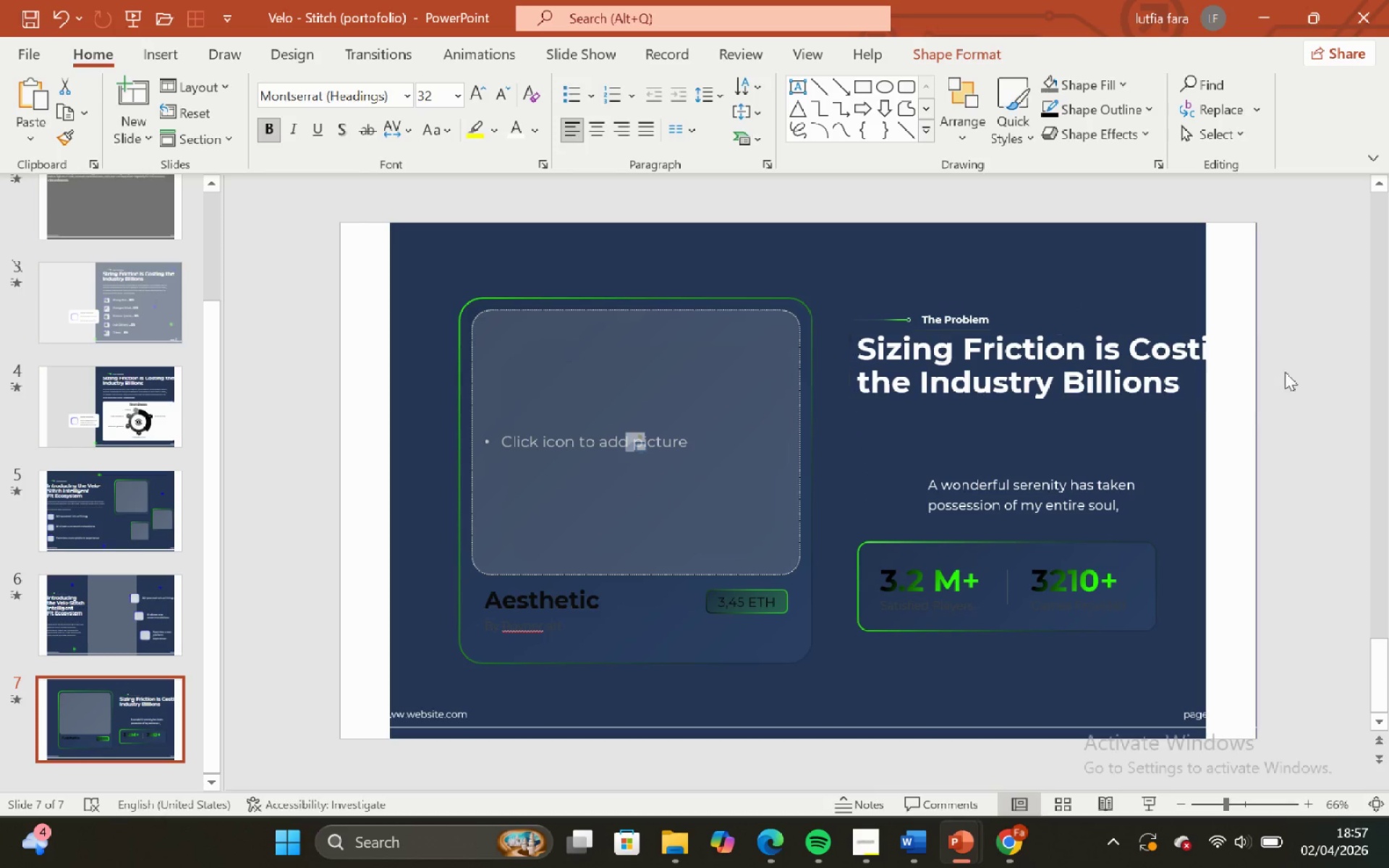 
left_click([1285, 372])
 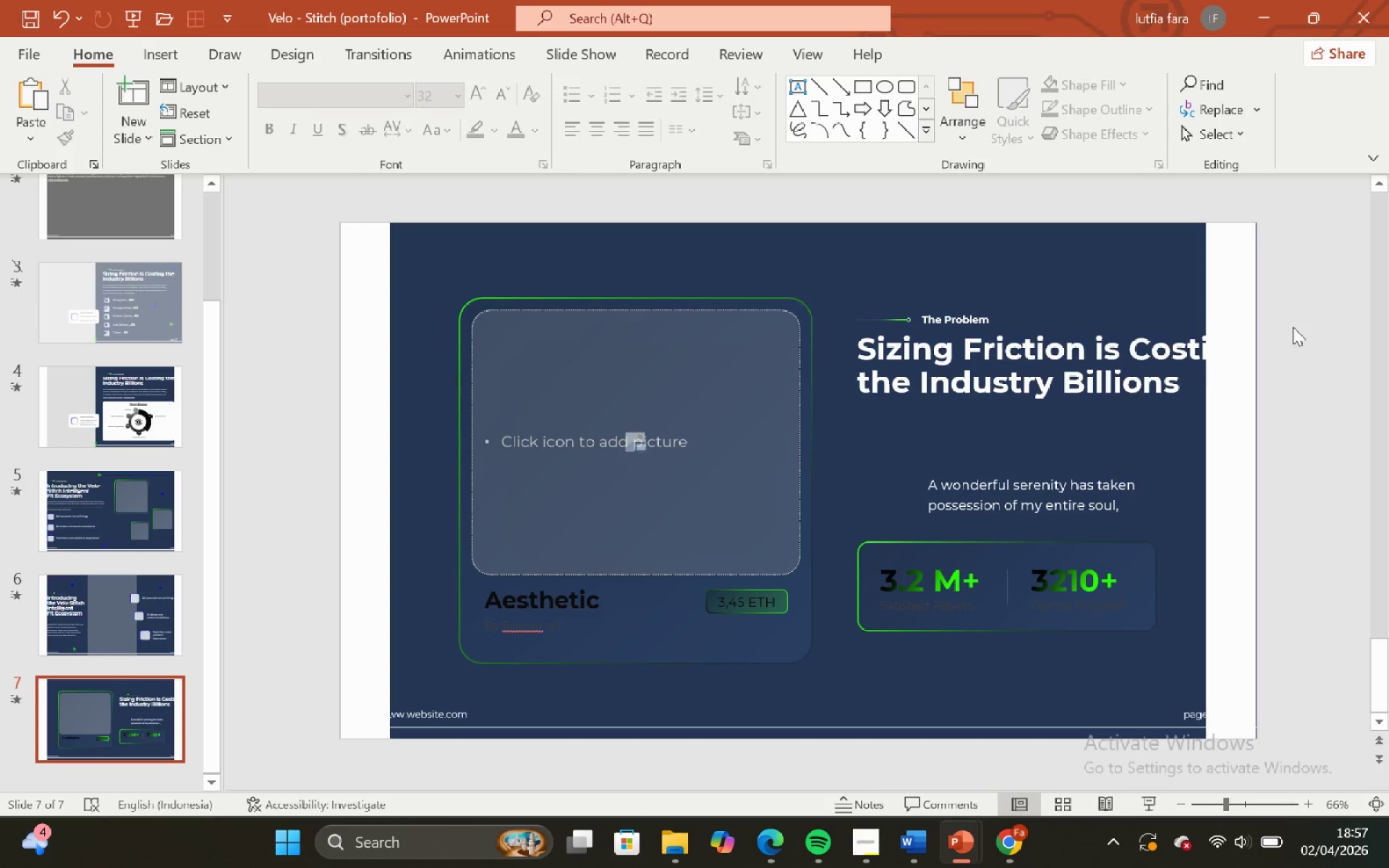 
left_click_drag(start_coordinate=[1297, 293], to_coordinate=[821, 477])
 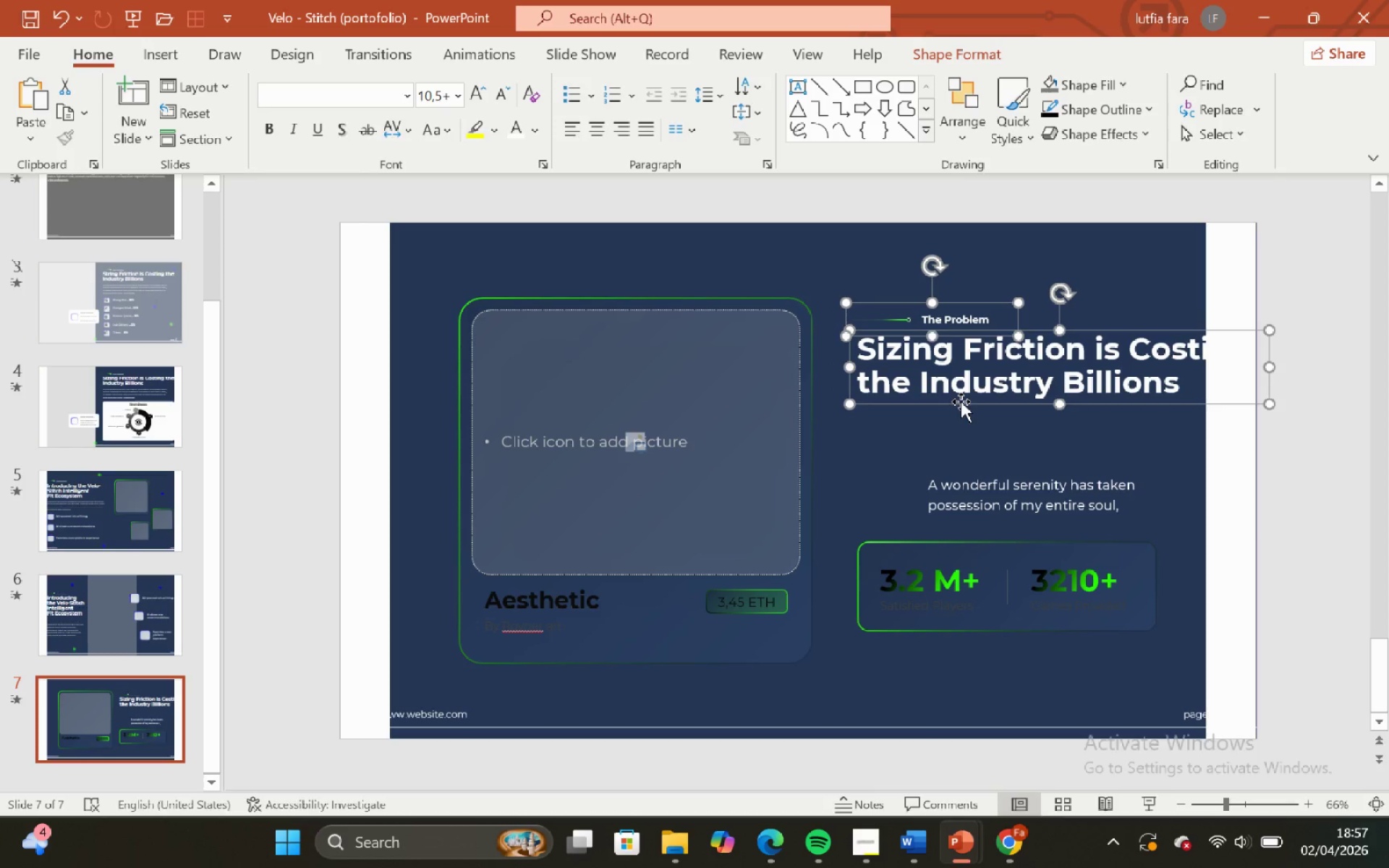 
left_click_drag(start_coordinate=[961, 401], to_coordinate=[920, 404])
 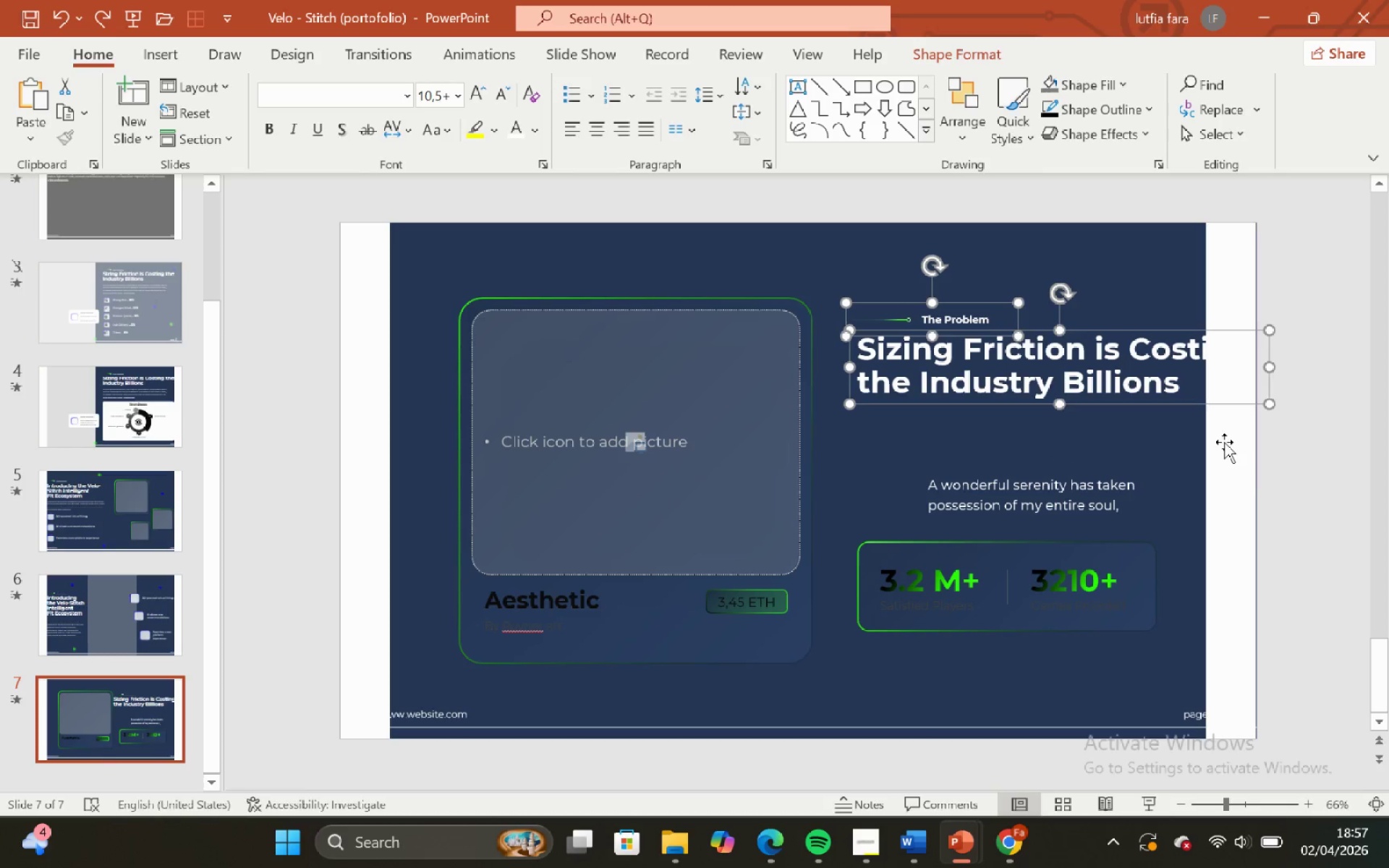 
hold_key(key=ShiftLeft, duration=1.51)
 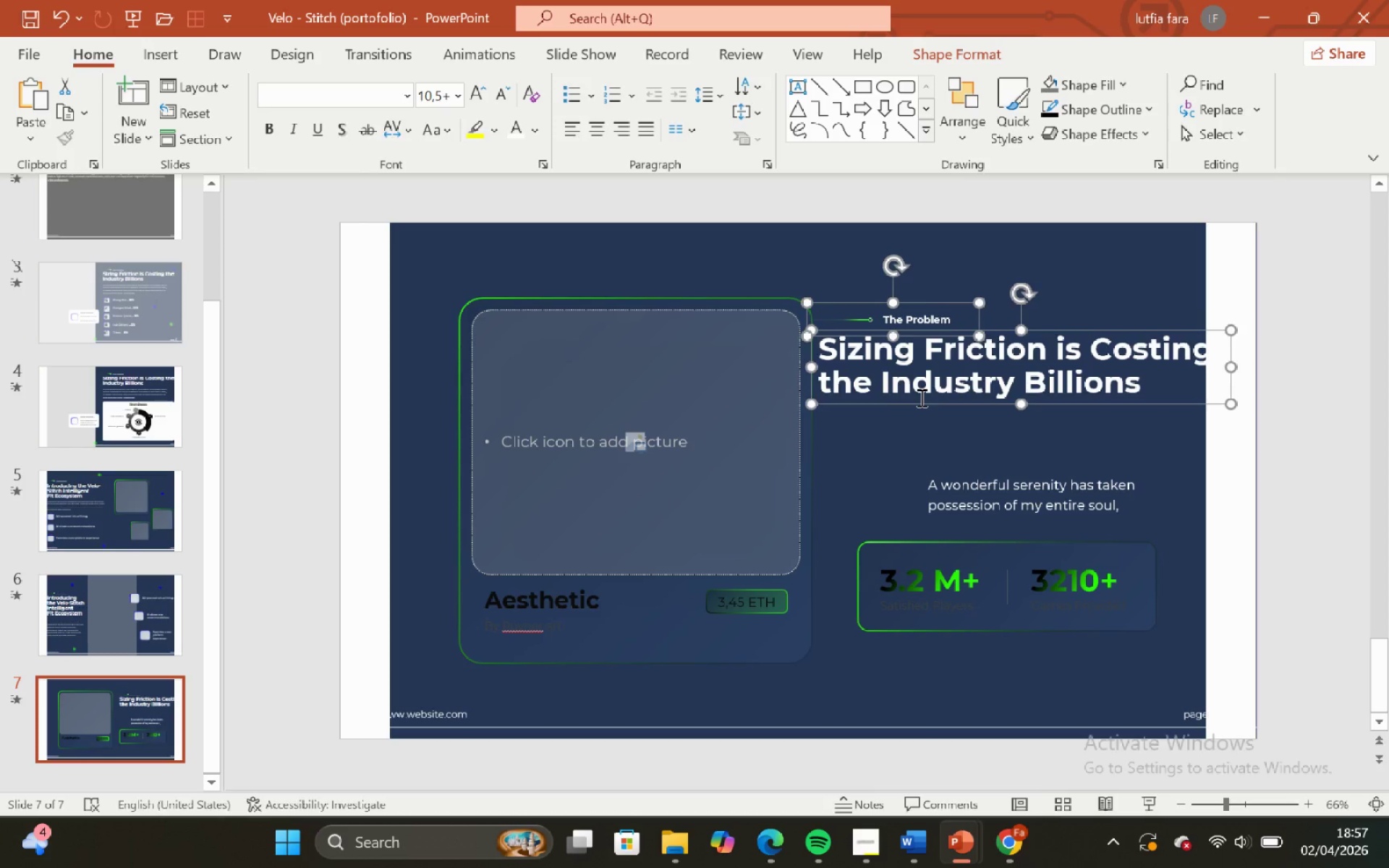 
hold_key(key=ShiftLeft, duration=0.39)
 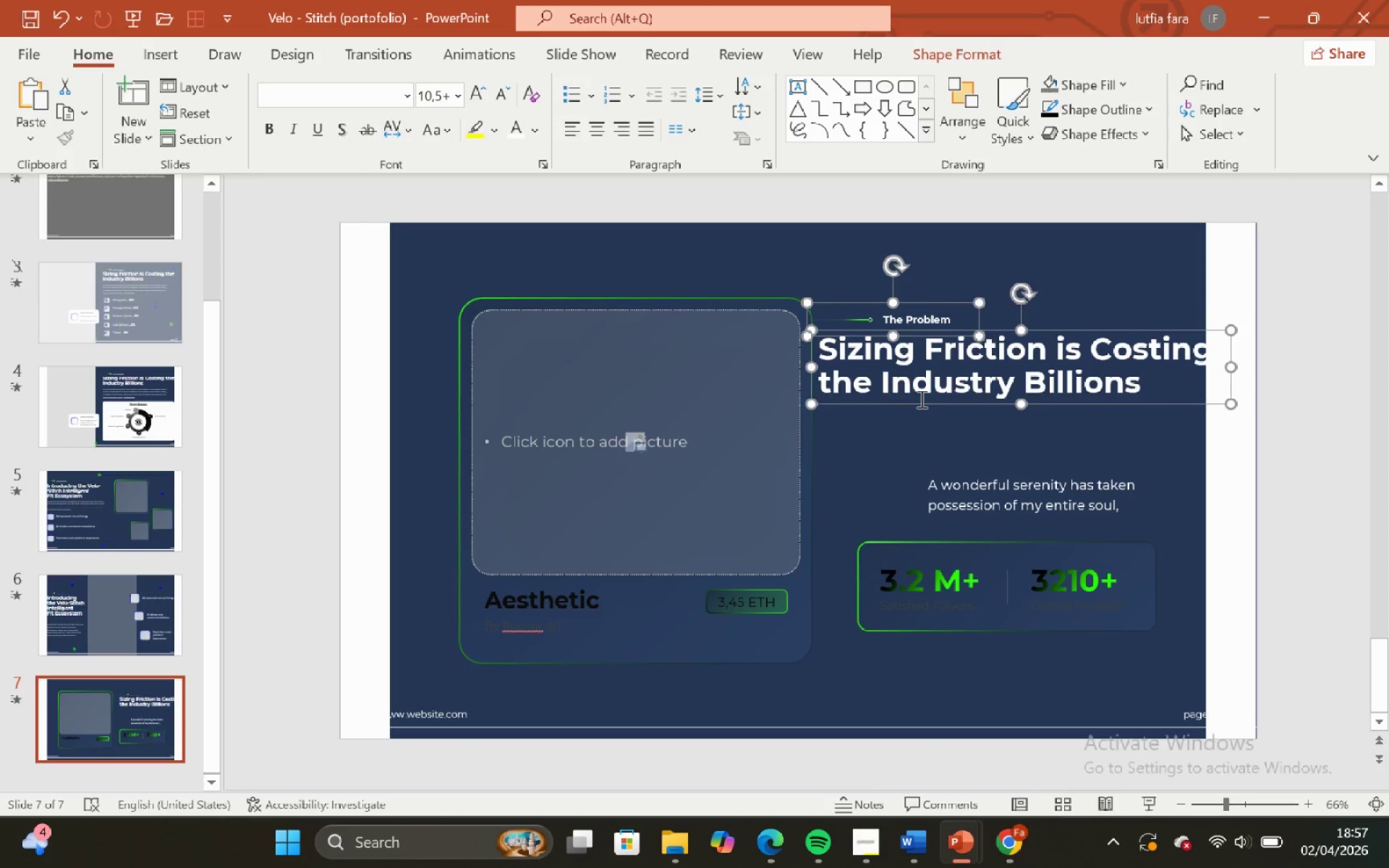 
key(Control+ControlLeft)
 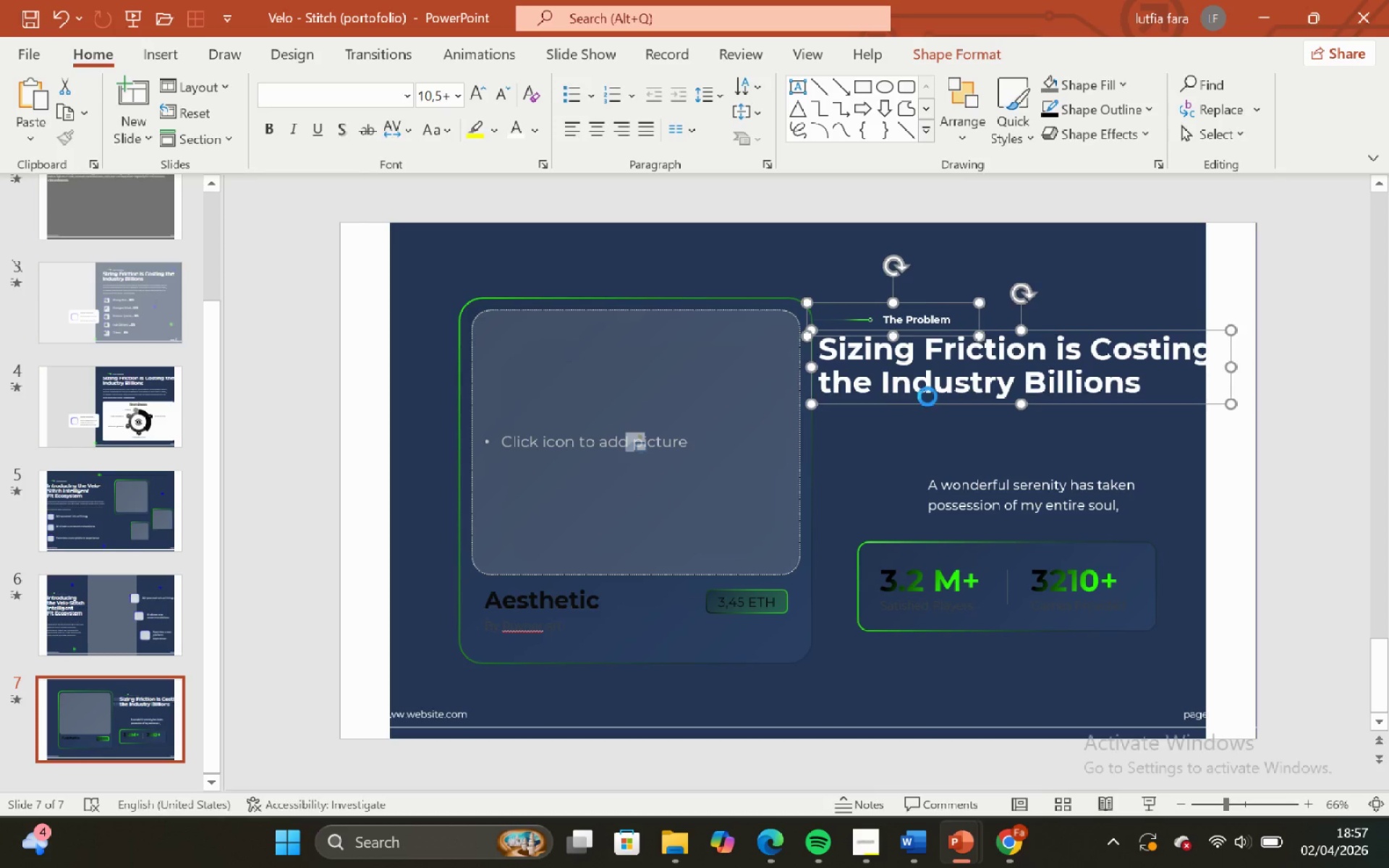 
key(Control+Z)
 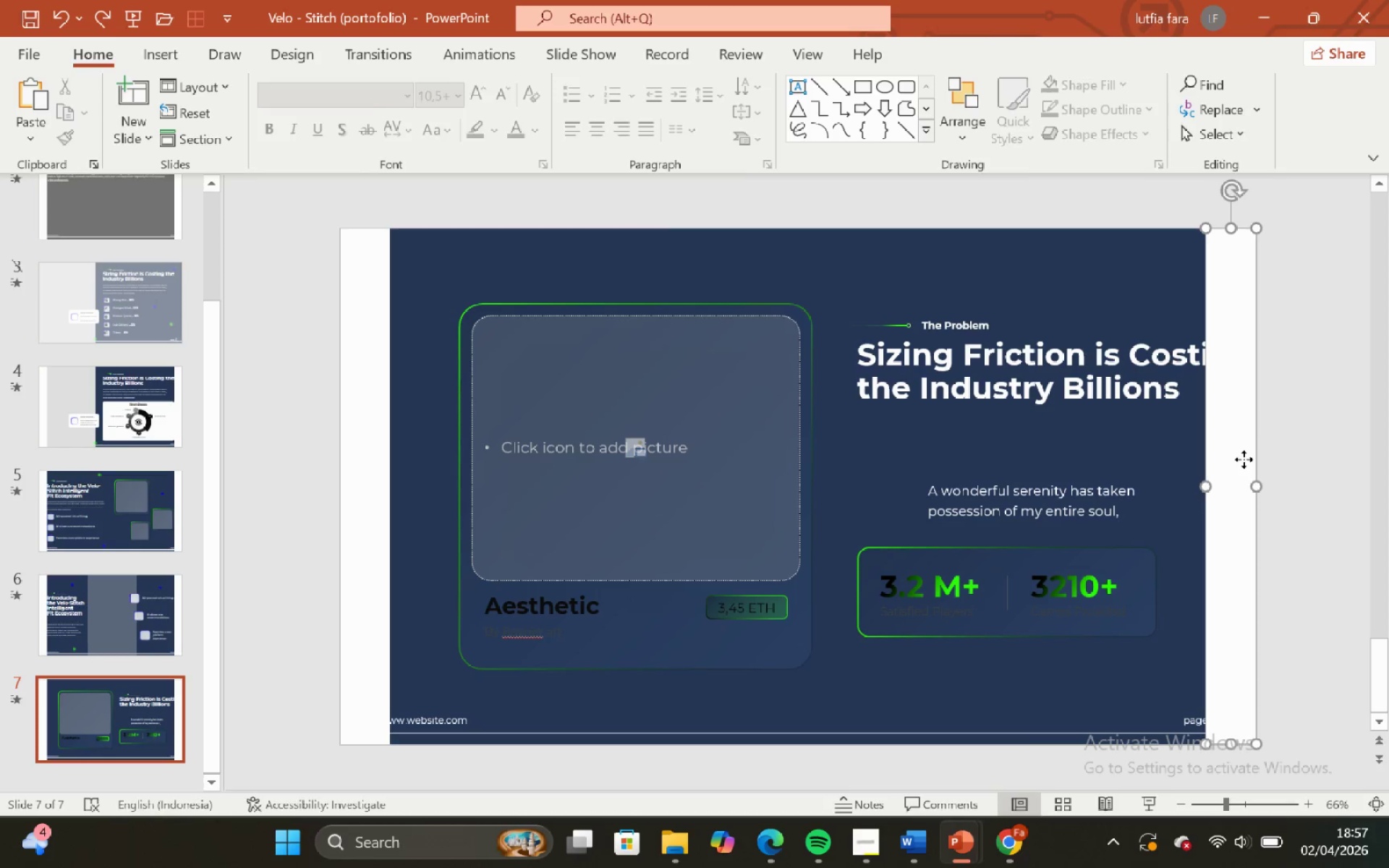 
left_click_drag(start_coordinate=[1239, 446], to_coordinate=[409, 490])
 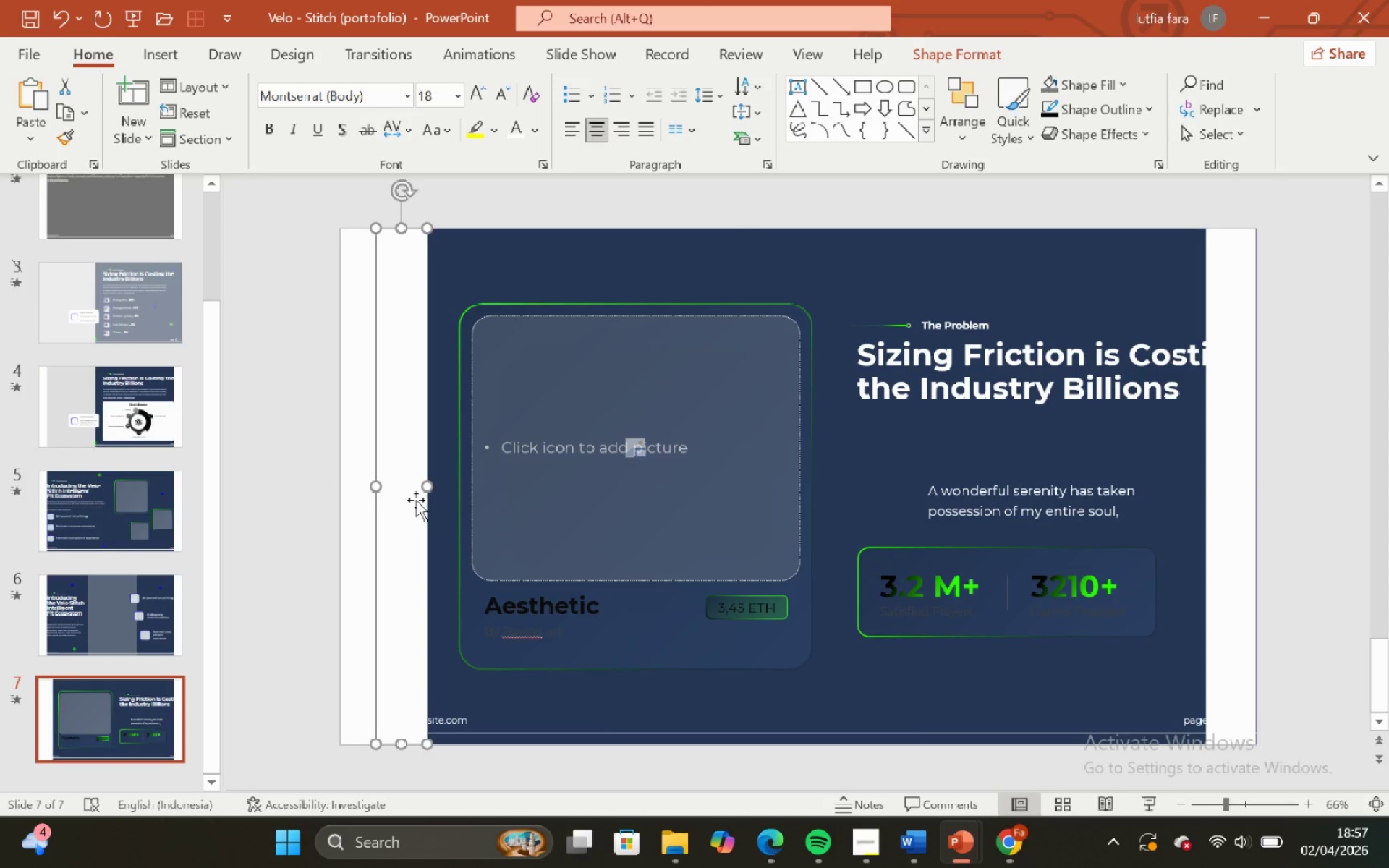 
hold_key(key=ShiftLeft, duration=1.16)
 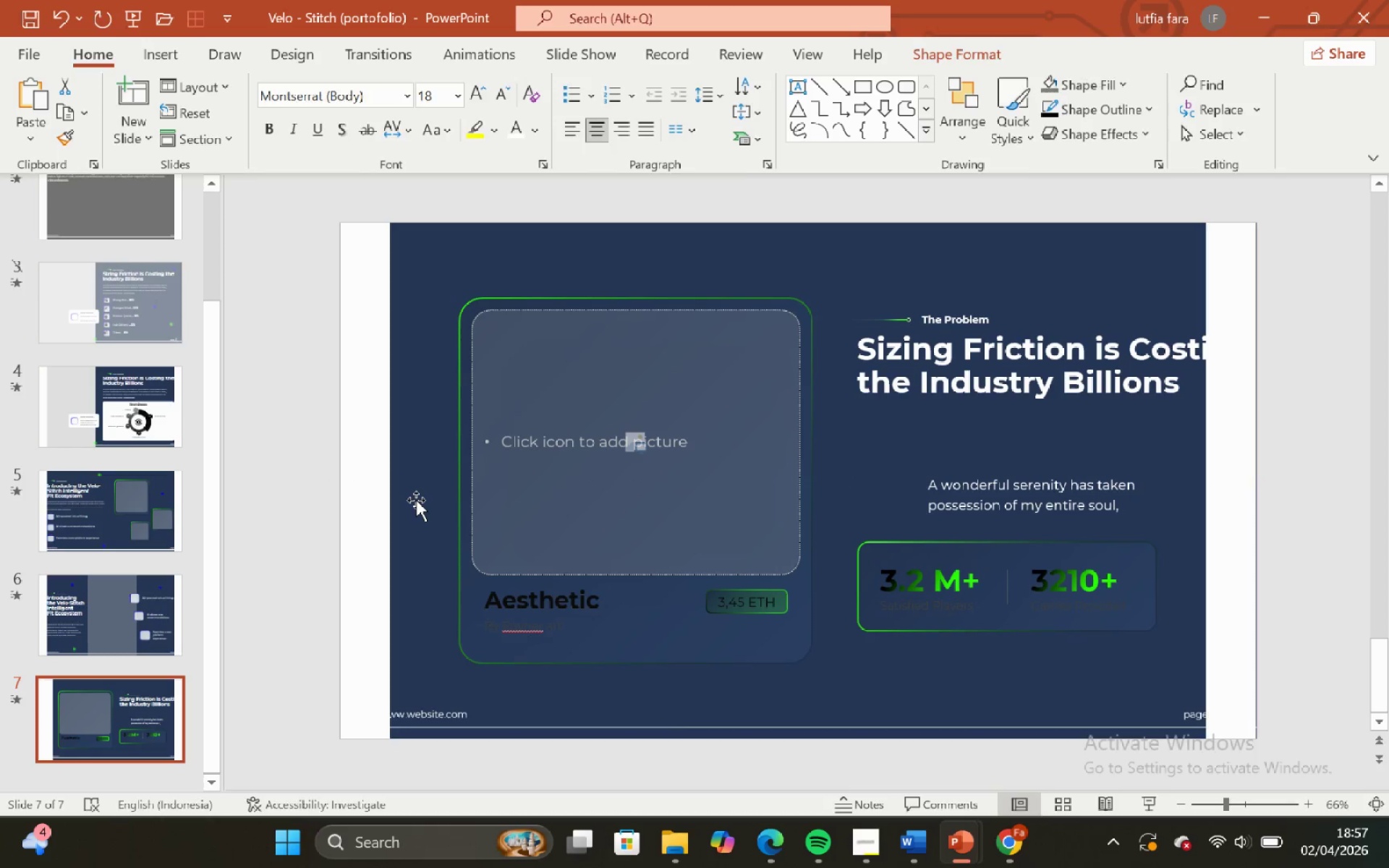 
hold_key(key=ControlLeft, duration=1.12)
 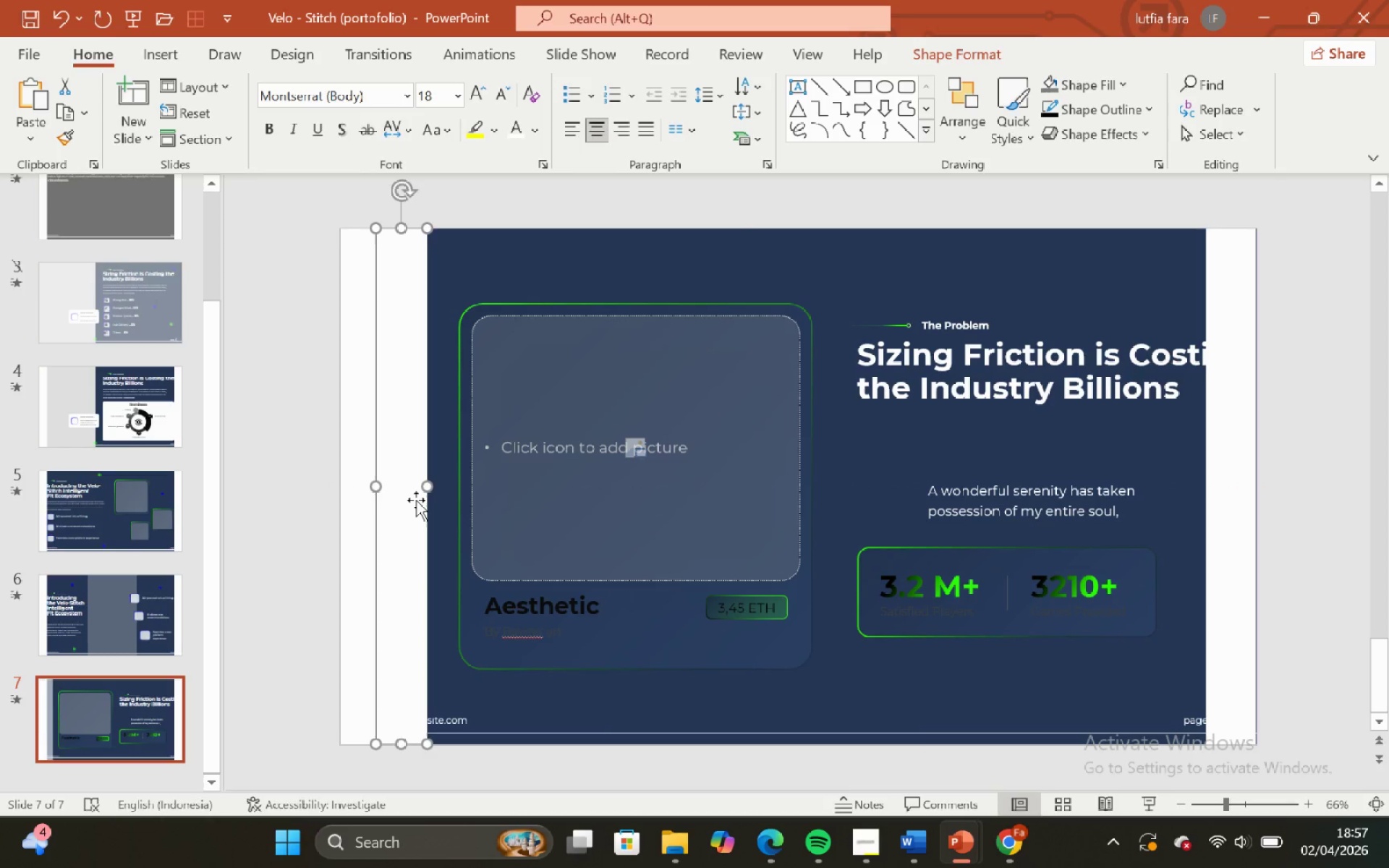 
key(Backspace)
 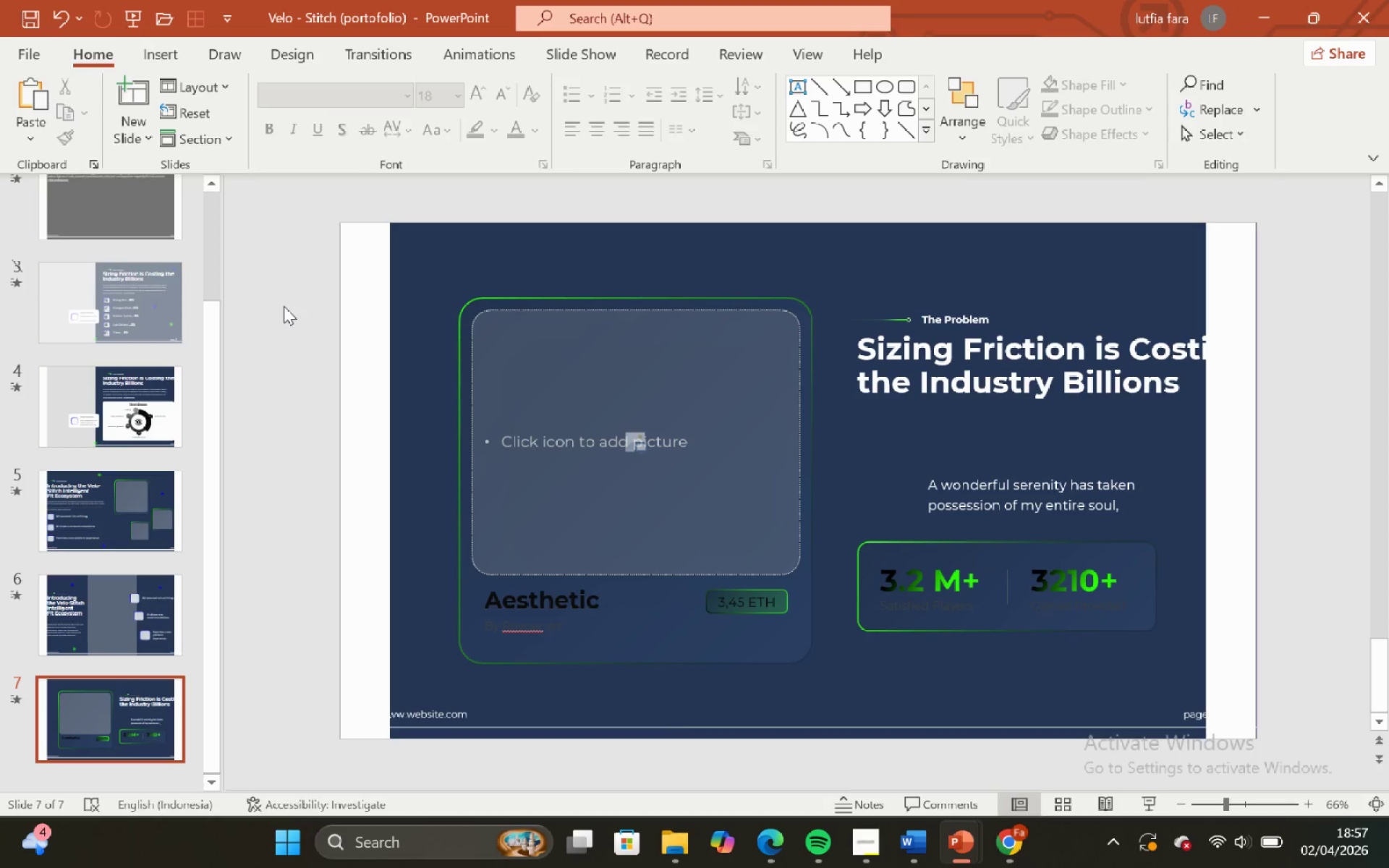 
left_click_drag(start_coordinate=[282, 272], to_coordinate=[824, 694])
 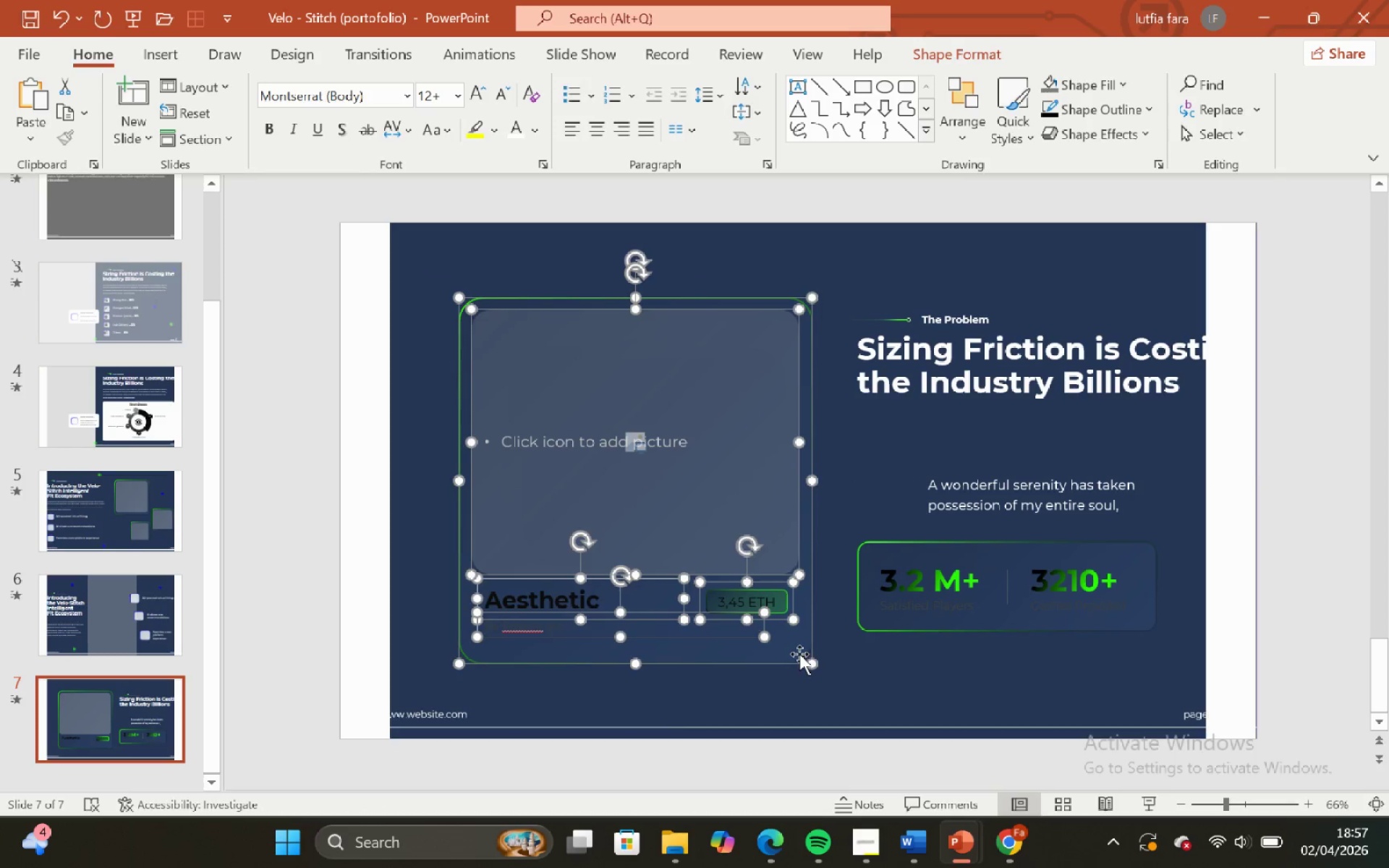 
hold_key(key=ShiftLeft, duration=1.52)
left_click_drag(start_coordinate=[794, 652], to_coordinate=[731, 652])
 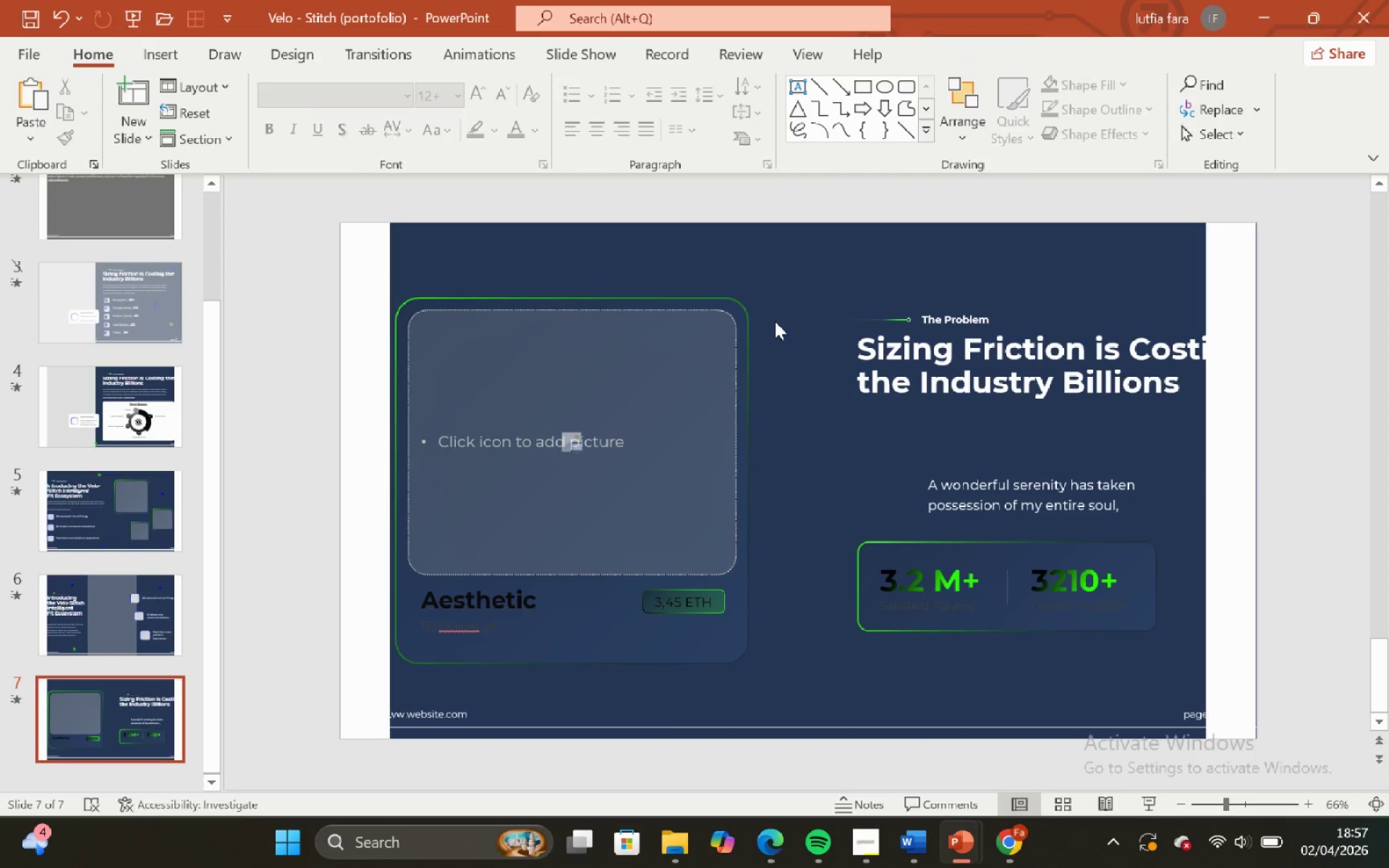 
hold_key(key=ShiftLeft, duration=0.39)
 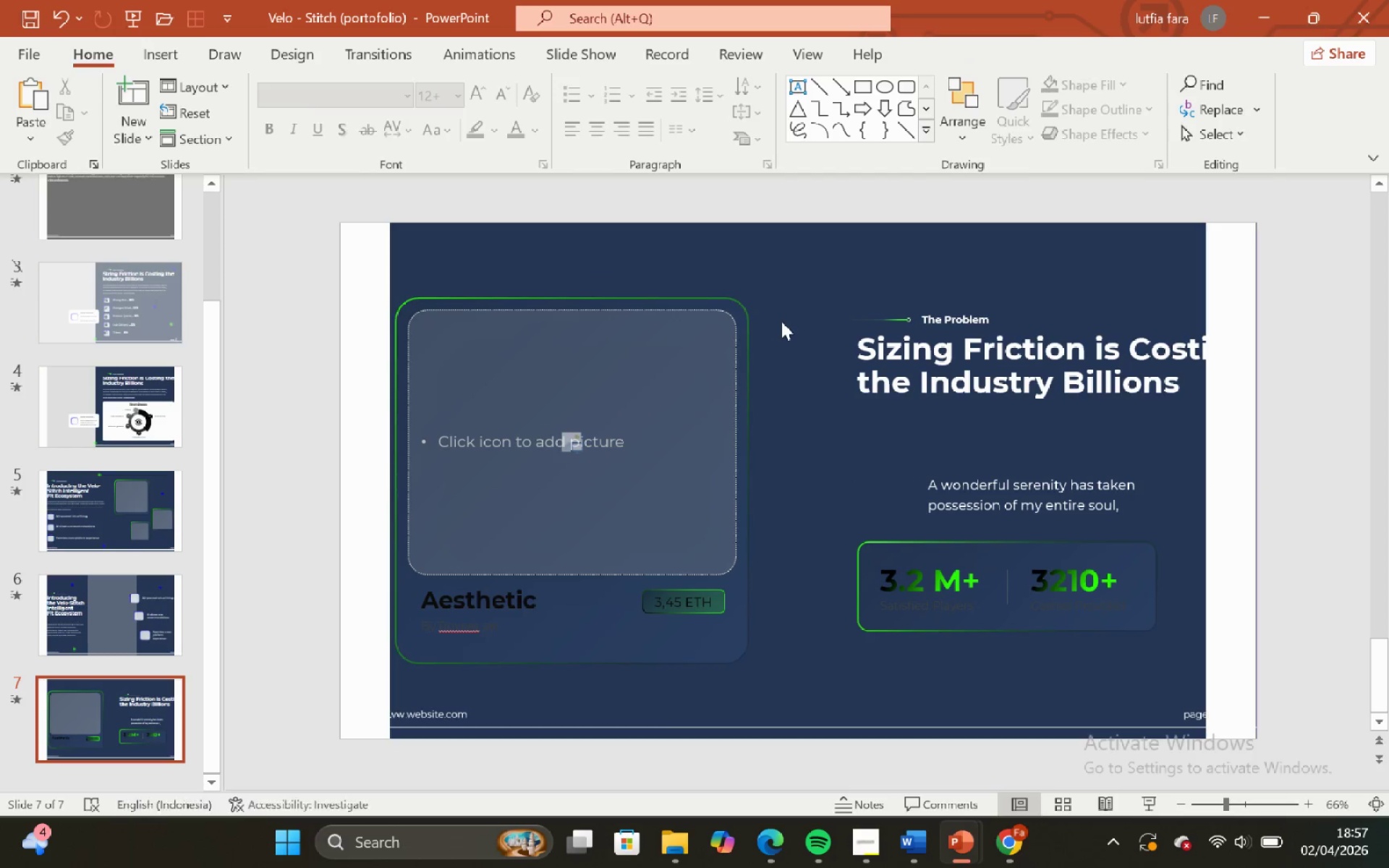 
hold_key(key=ShiftLeft, duration=3.62)
left_click([775, 321])
 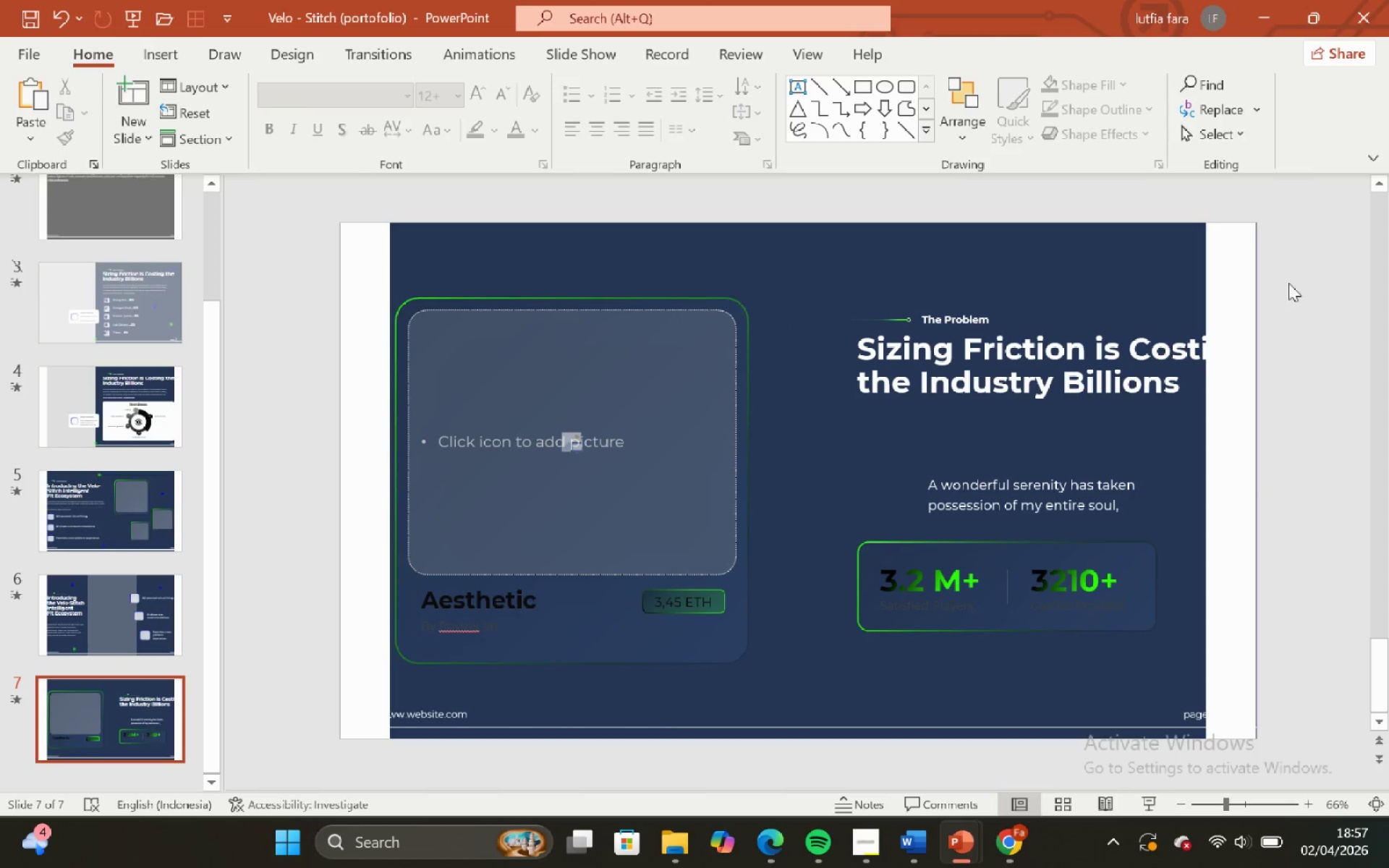 
left_click_drag(start_coordinate=[1295, 281], to_coordinate=[796, 705])
 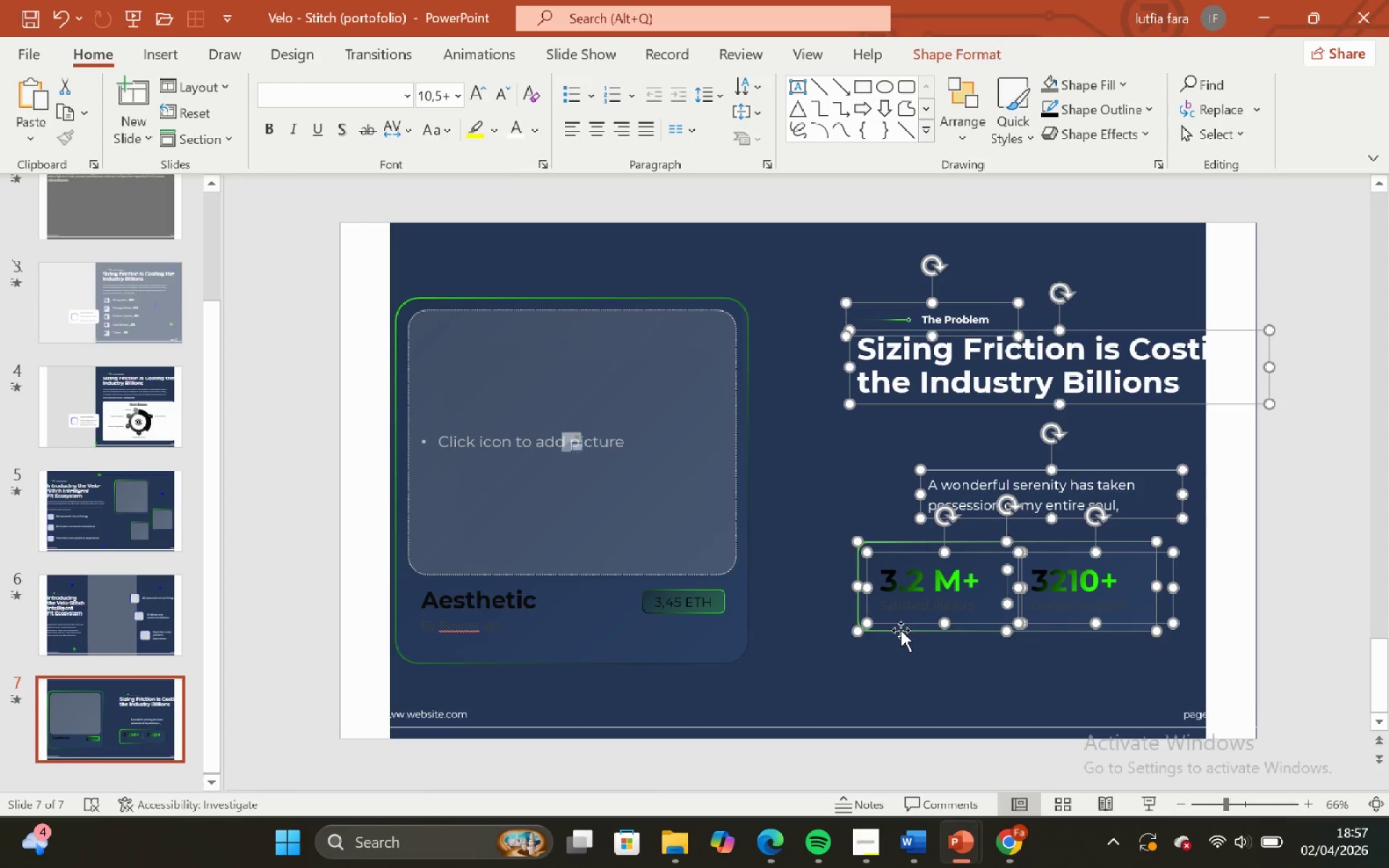 
left_click_drag(start_coordinate=[901, 630], to_coordinate=[891, 631])
 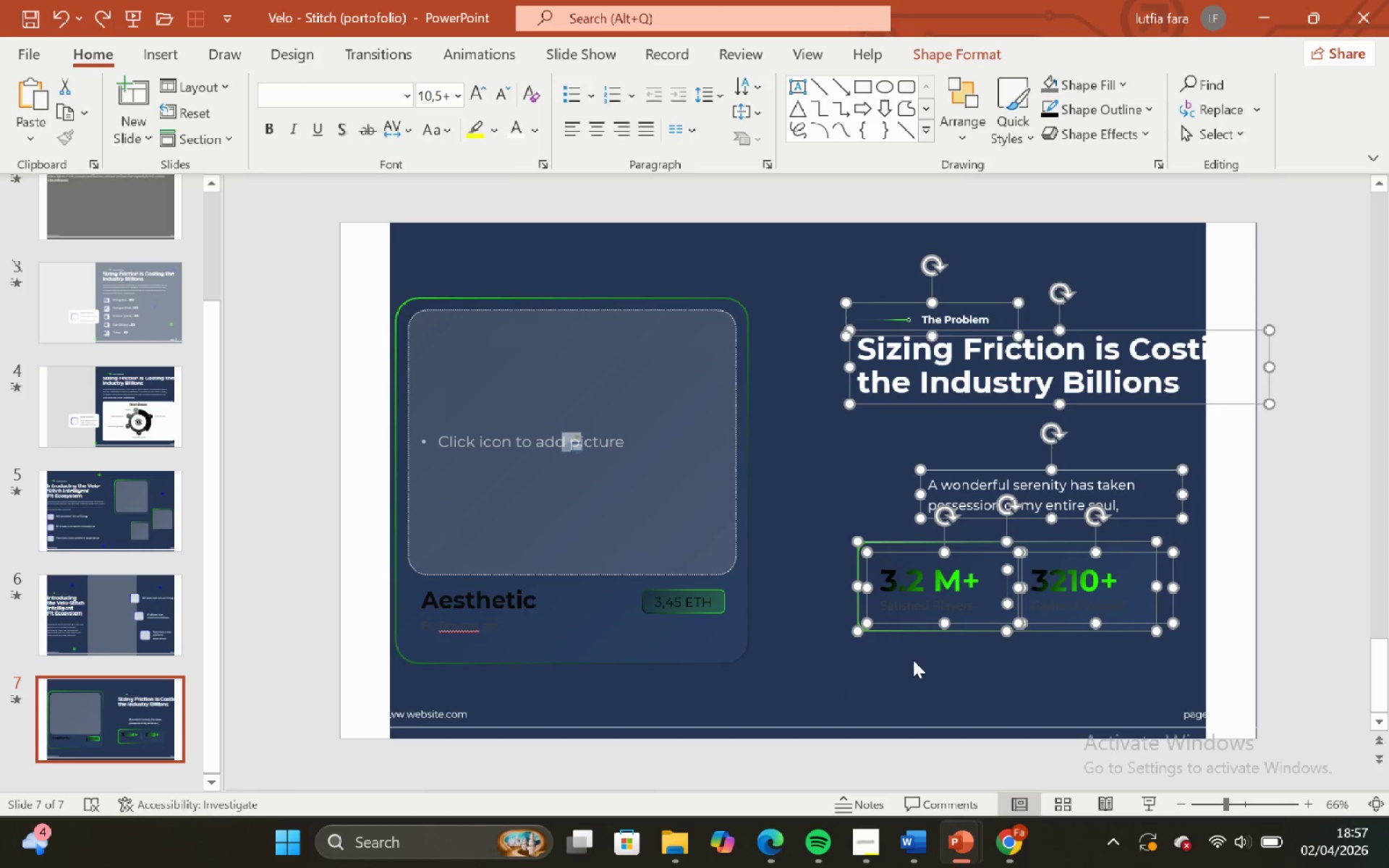 
hold_key(key=ShiftLeft, duration=0.55)
 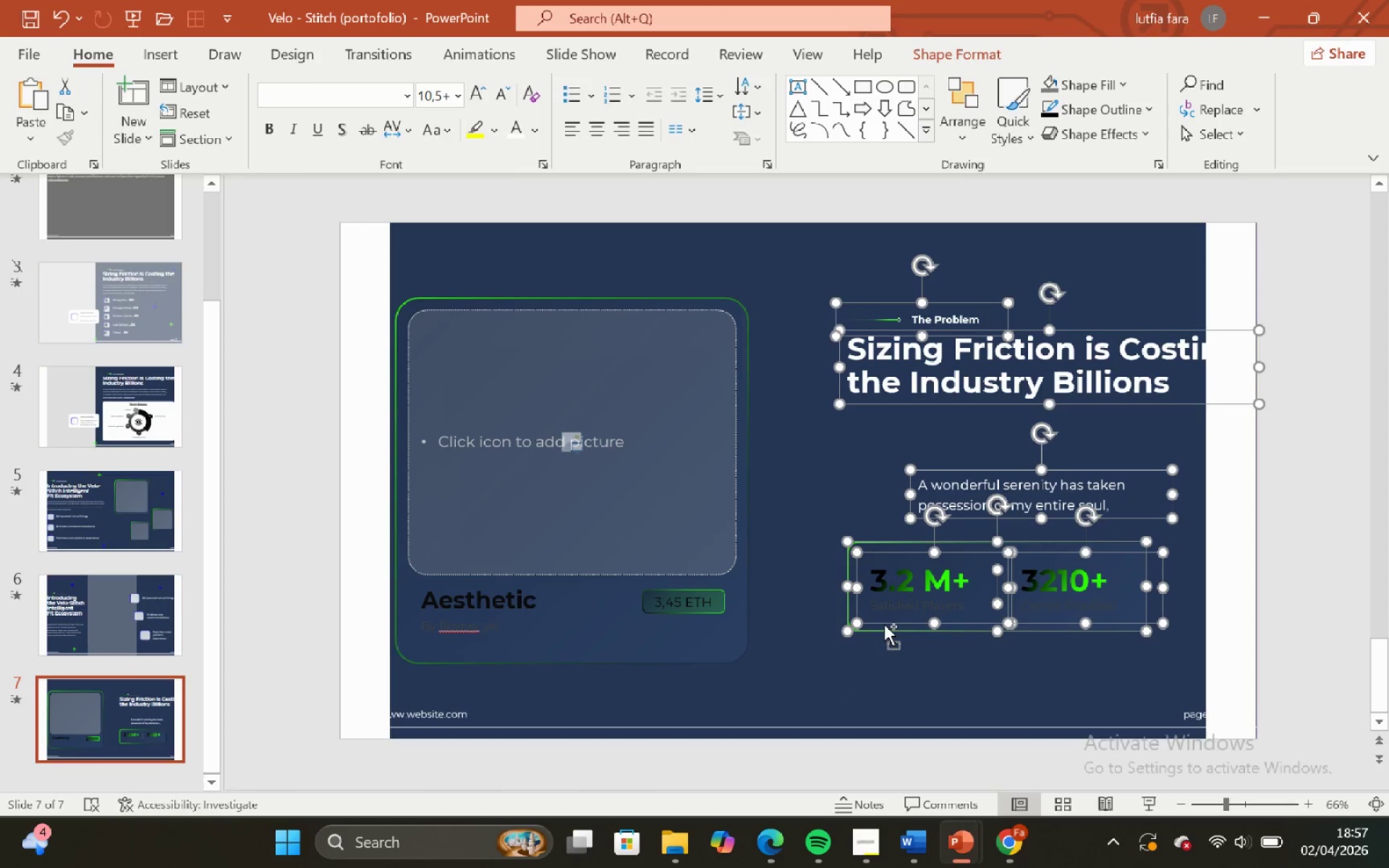 
key(Control+Z)
 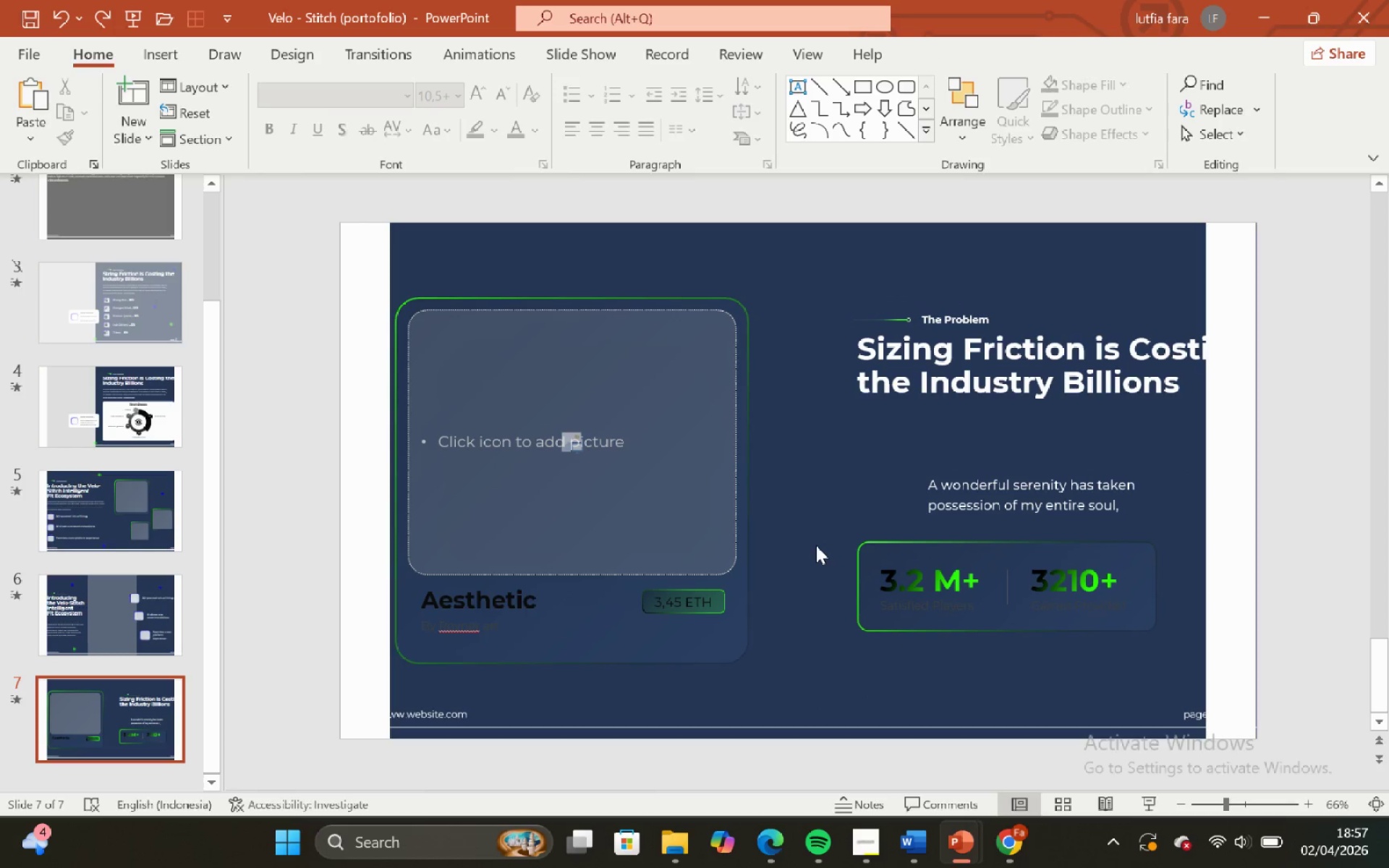 
left_click_drag(start_coordinate=[817, 511], to_coordinate=[1270, 655])
 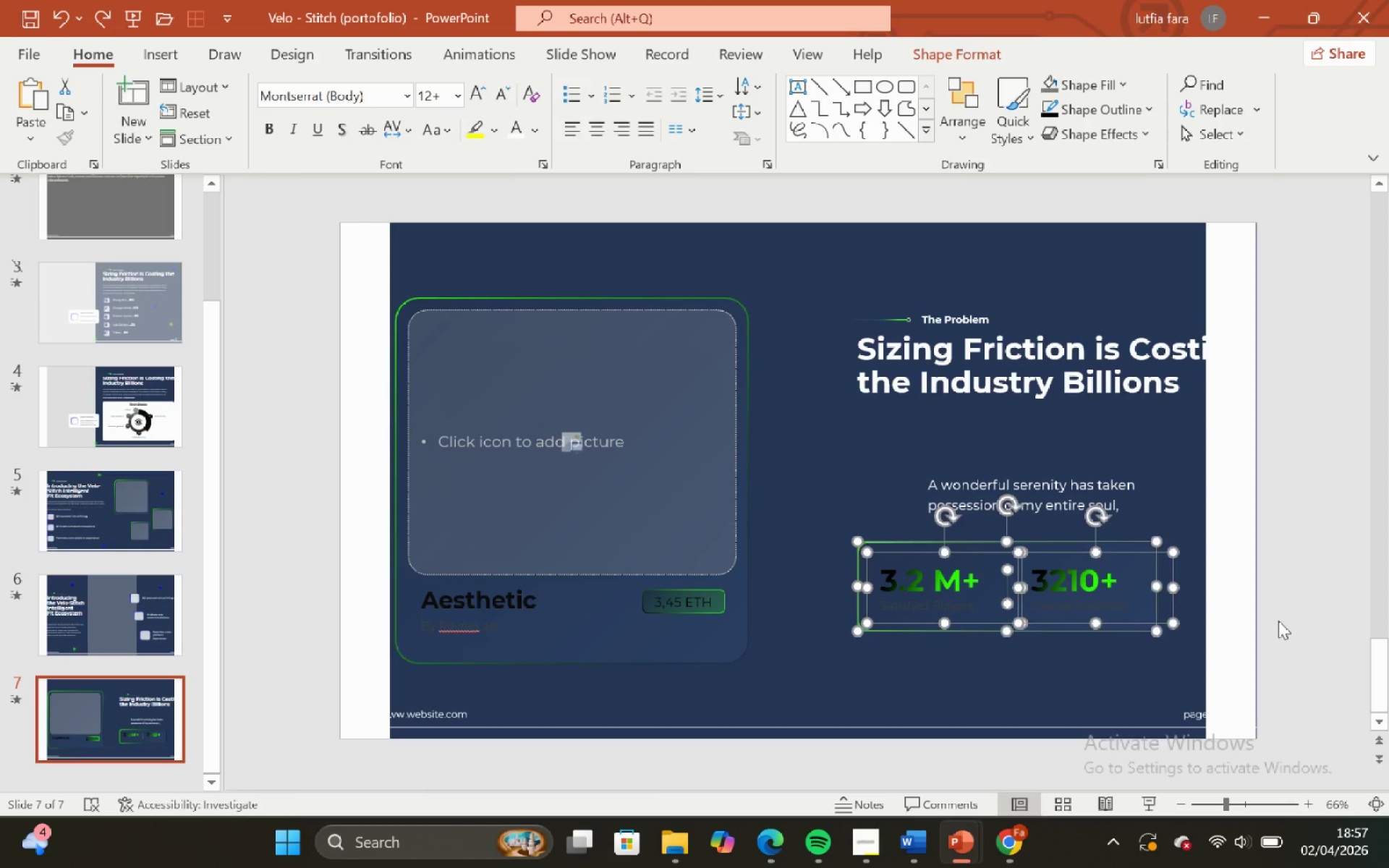 
left_click([1279, 621])
 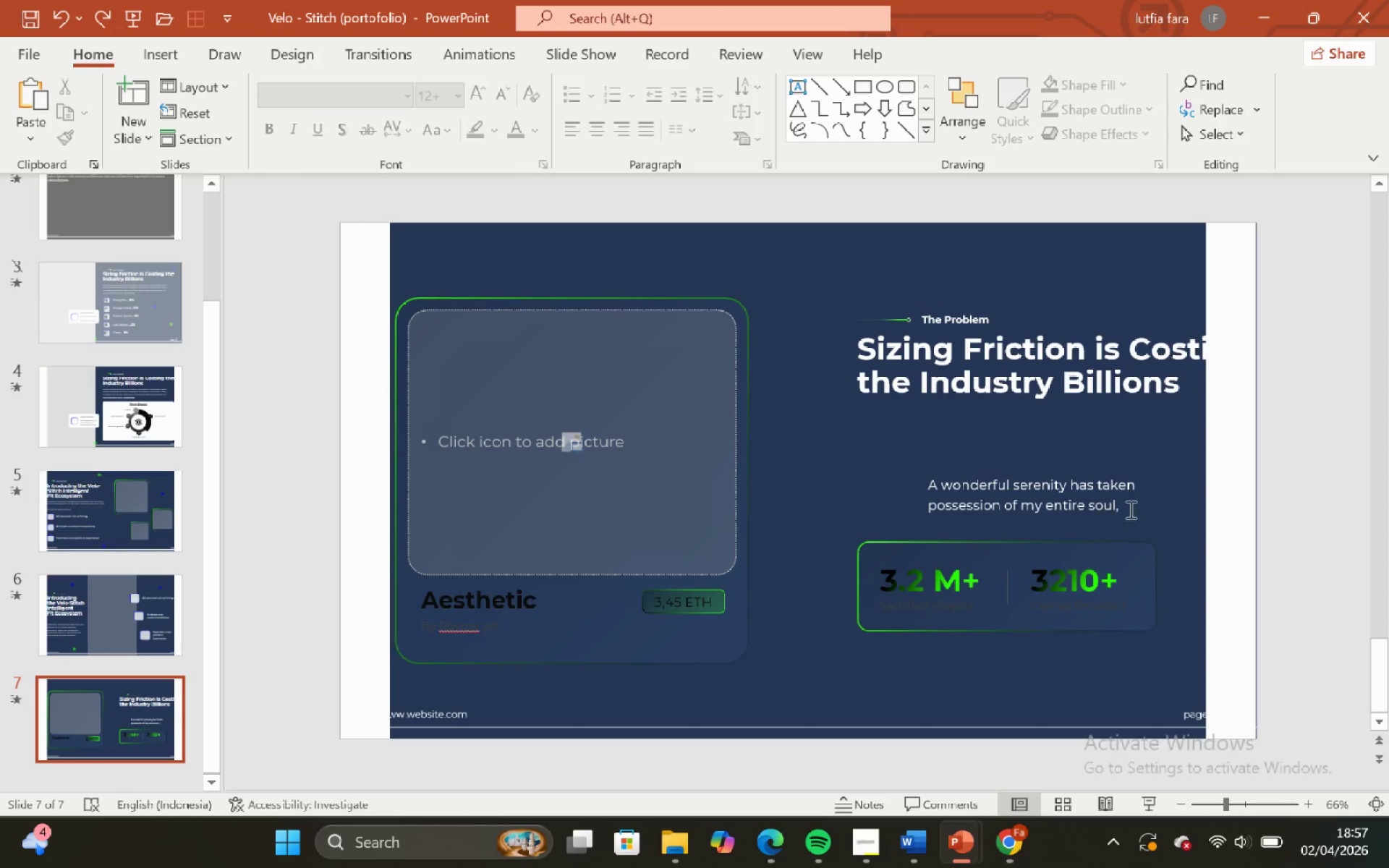 
left_click([1141, 509])
 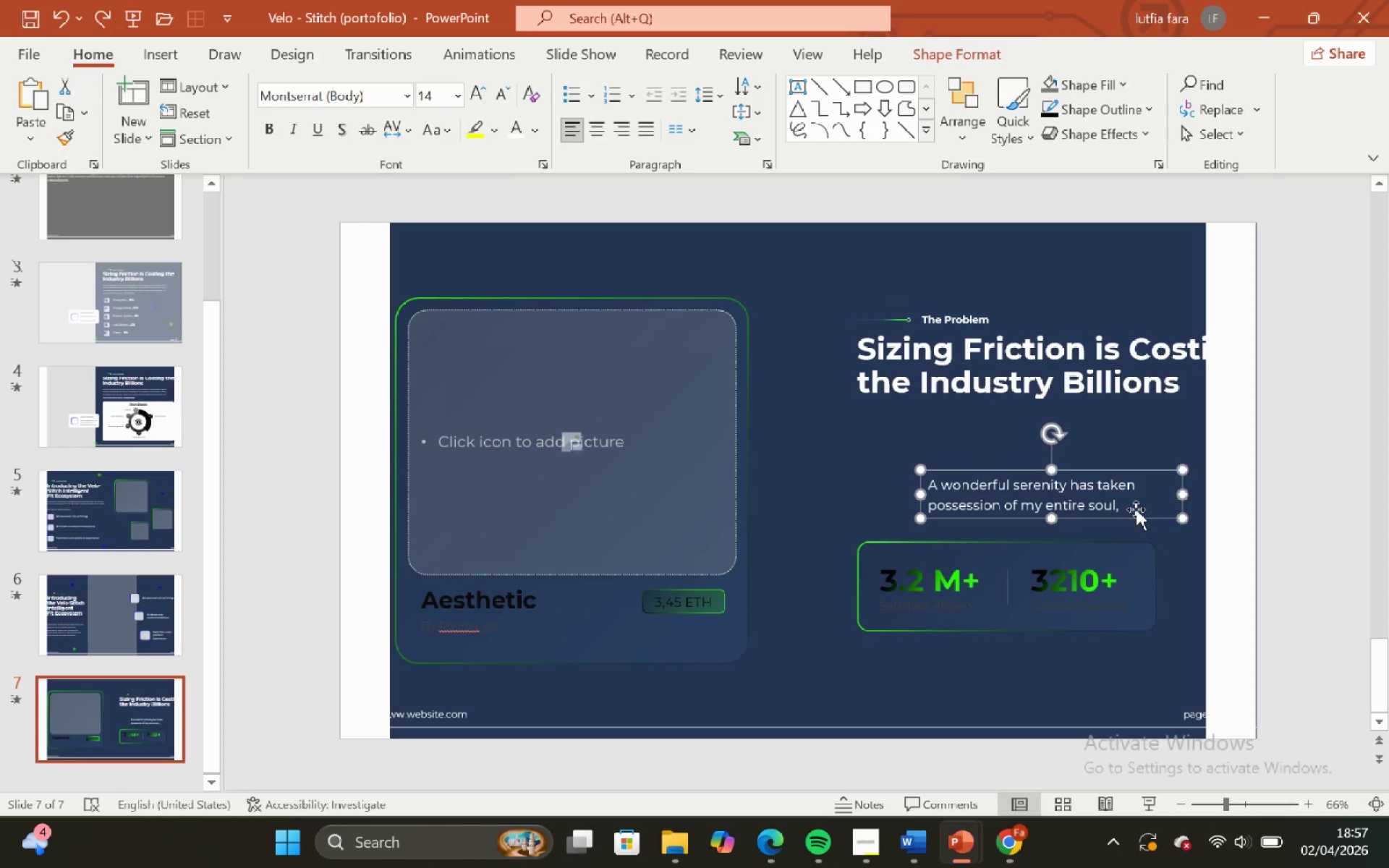 
left_click_drag(start_coordinate=[1155, 513], to_coordinate=[1087, 449])
 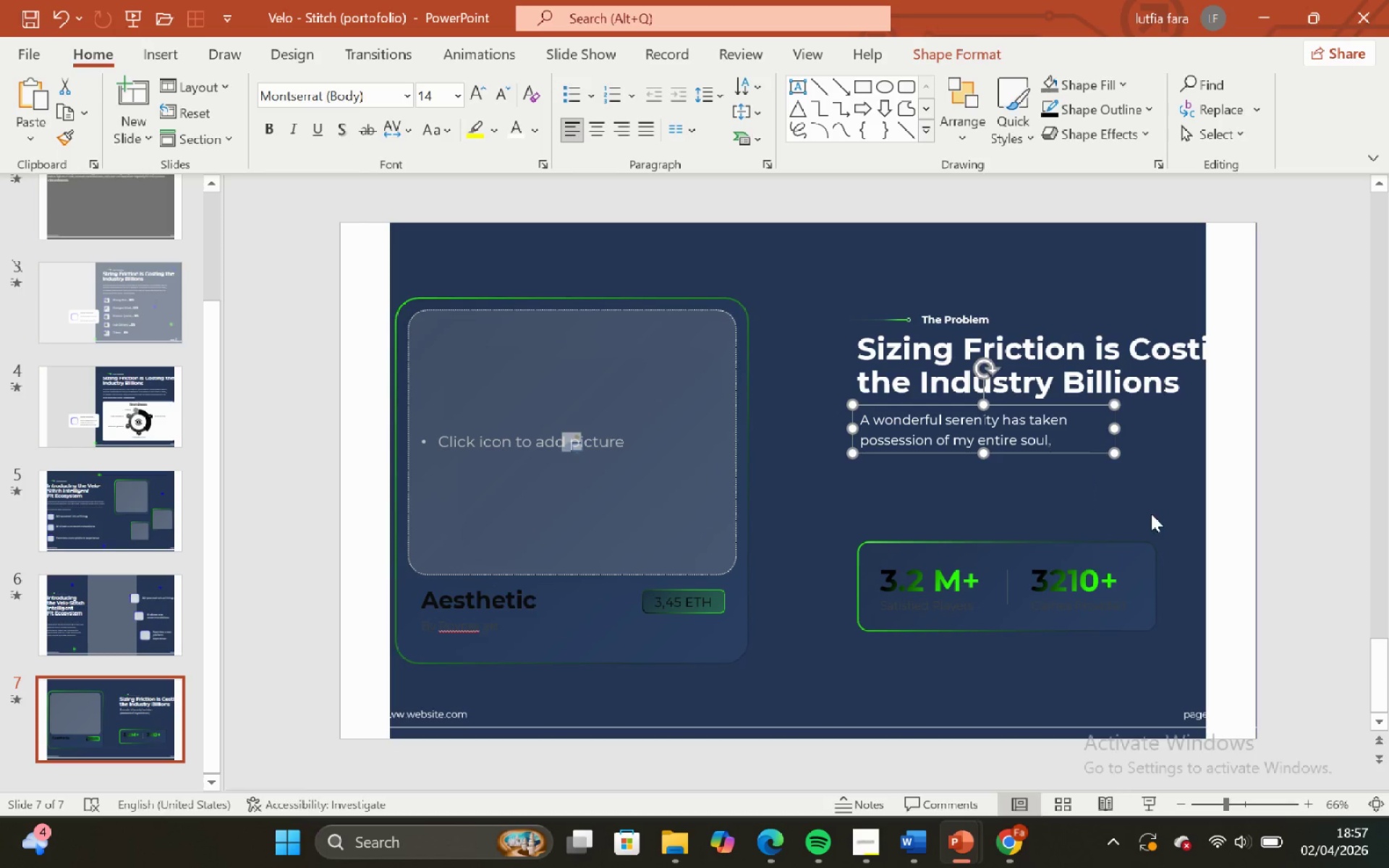 
hold_key(key=ShiftLeft, duration=0.56)
 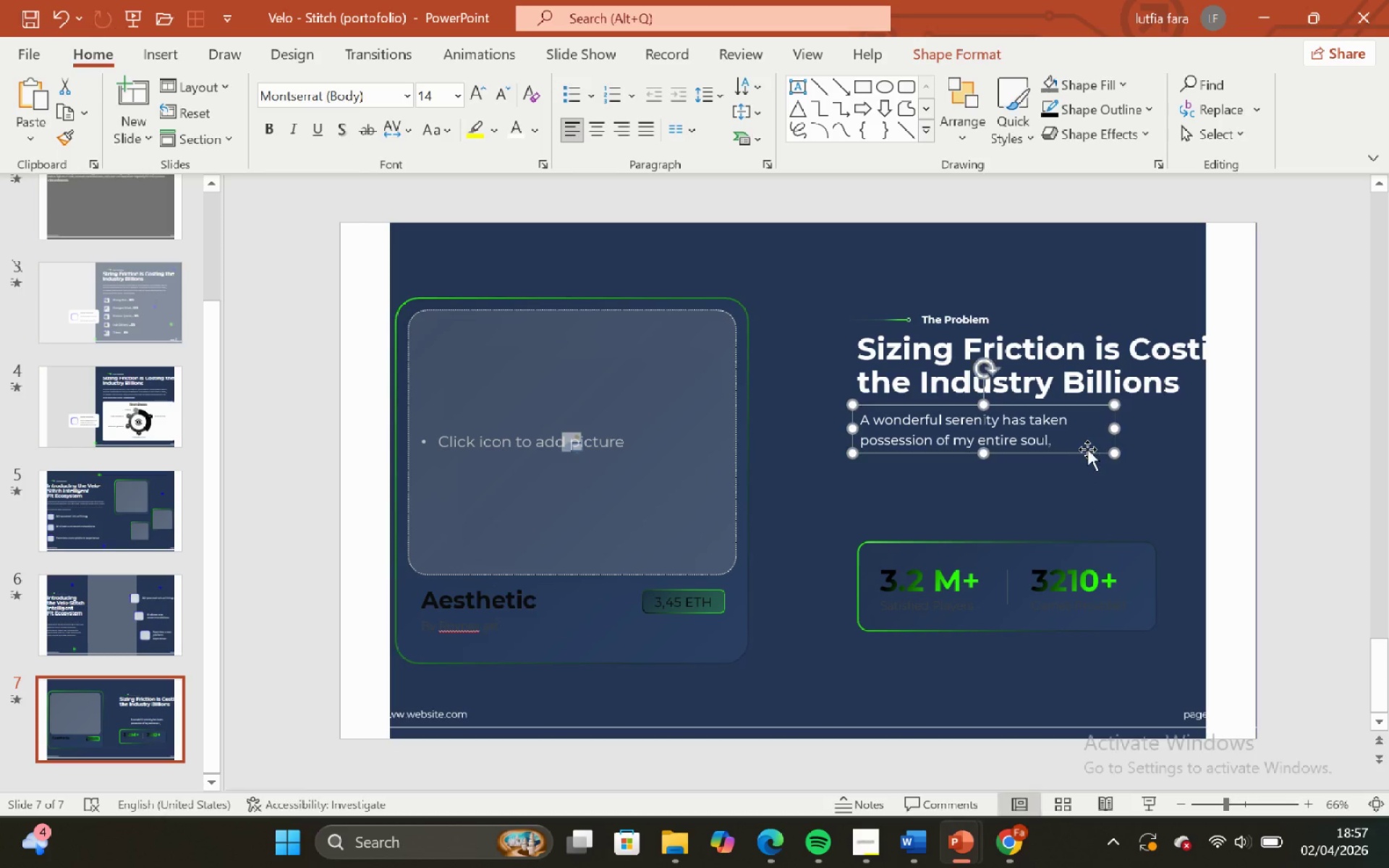 
double_click([1148, 493])
 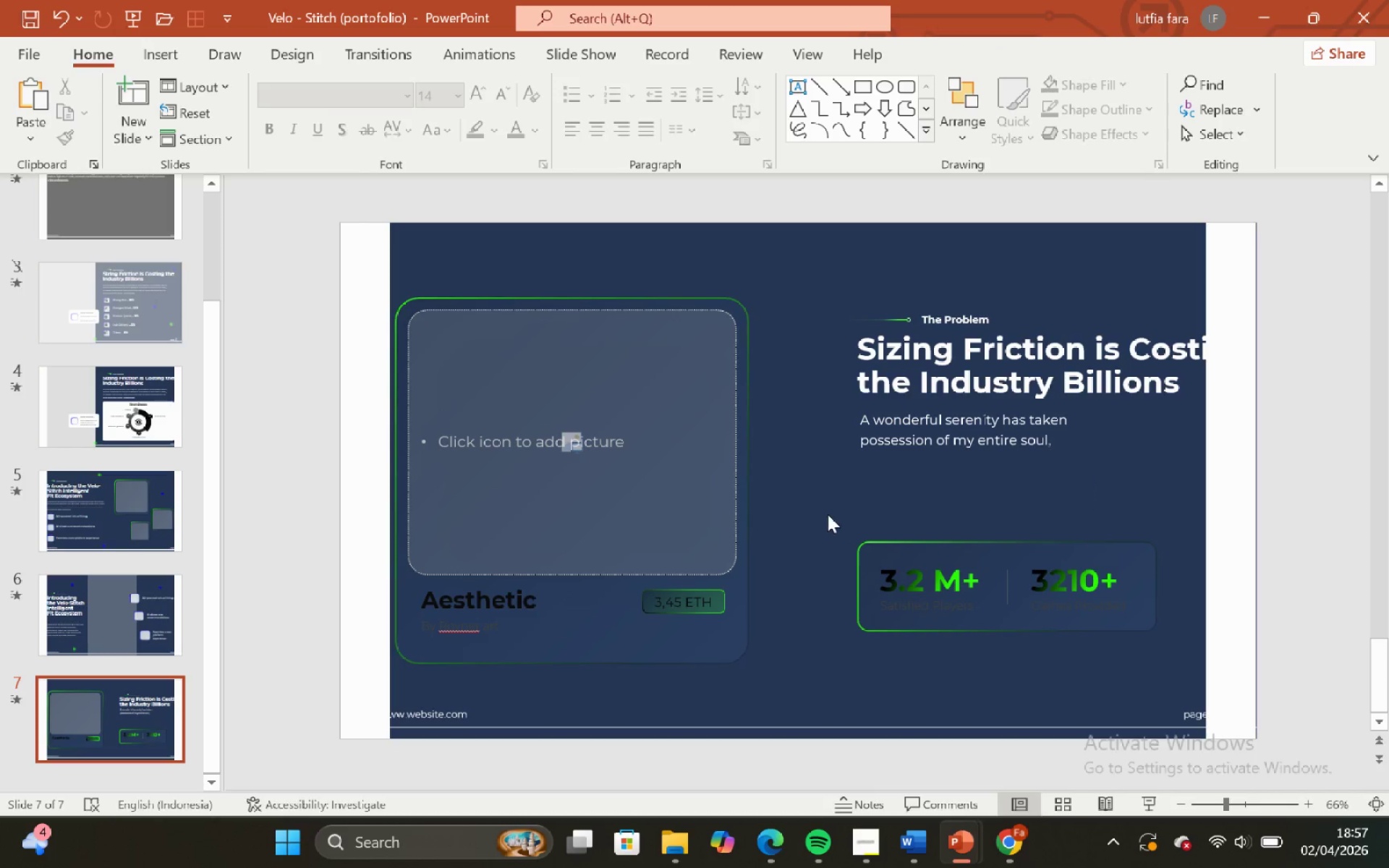 
left_click_drag(start_coordinate=[823, 497], to_coordinate=[1302, 684])
 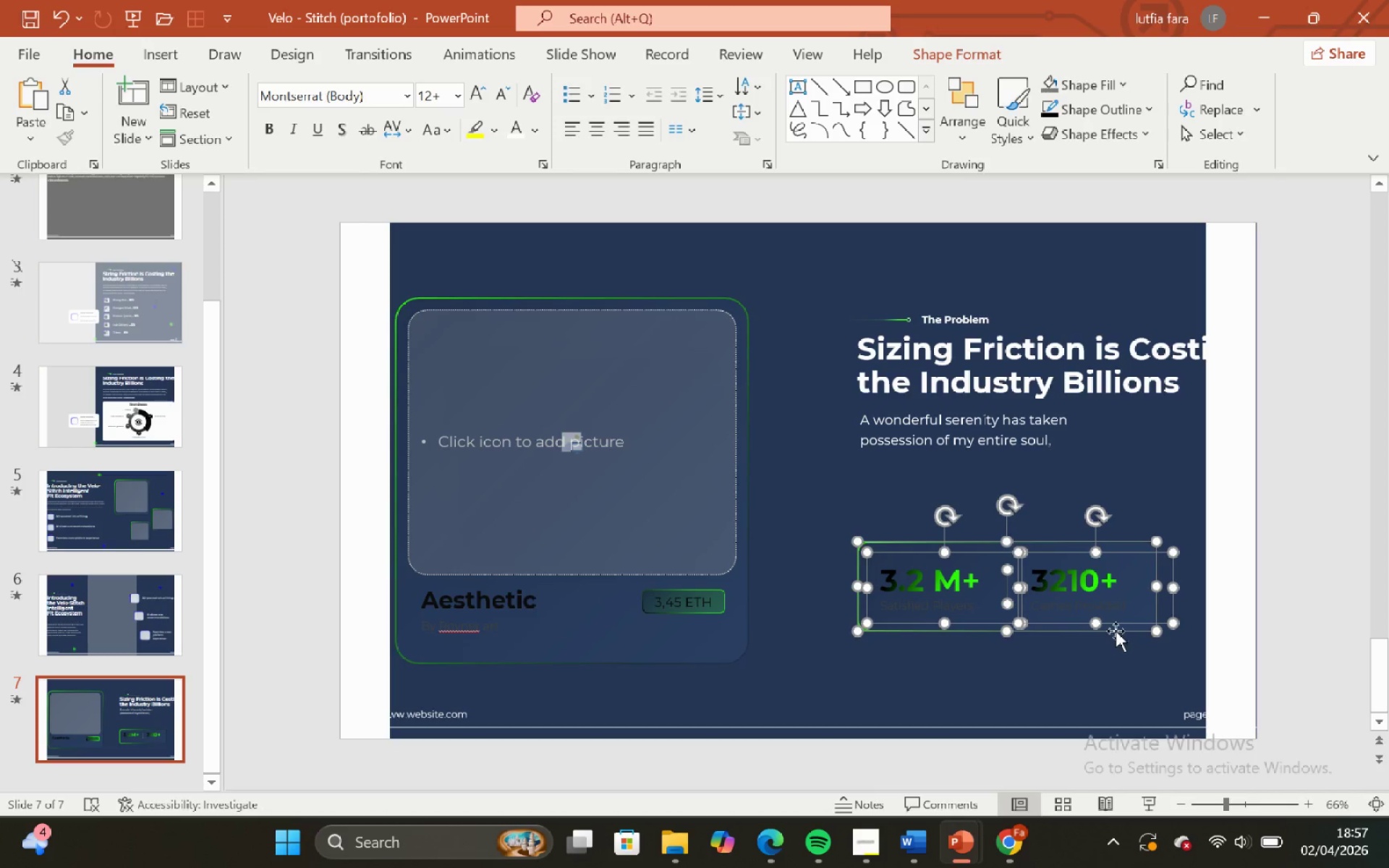 
left_click_drag(start_coordinate=[1116, 631], to_coordinate=[1121, 630])
 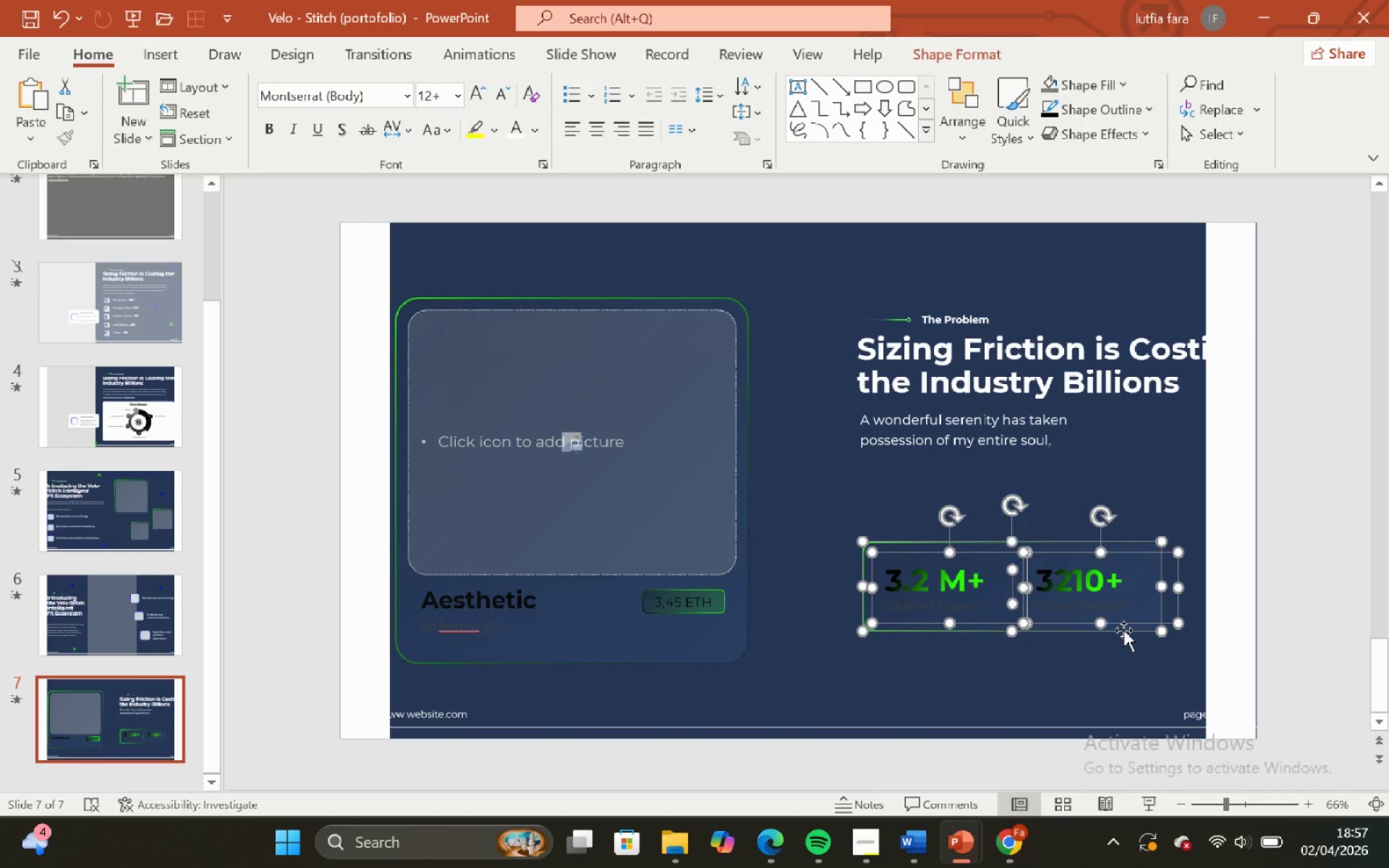 
hold_key(key=ShiftLeft, duration=1.5)
 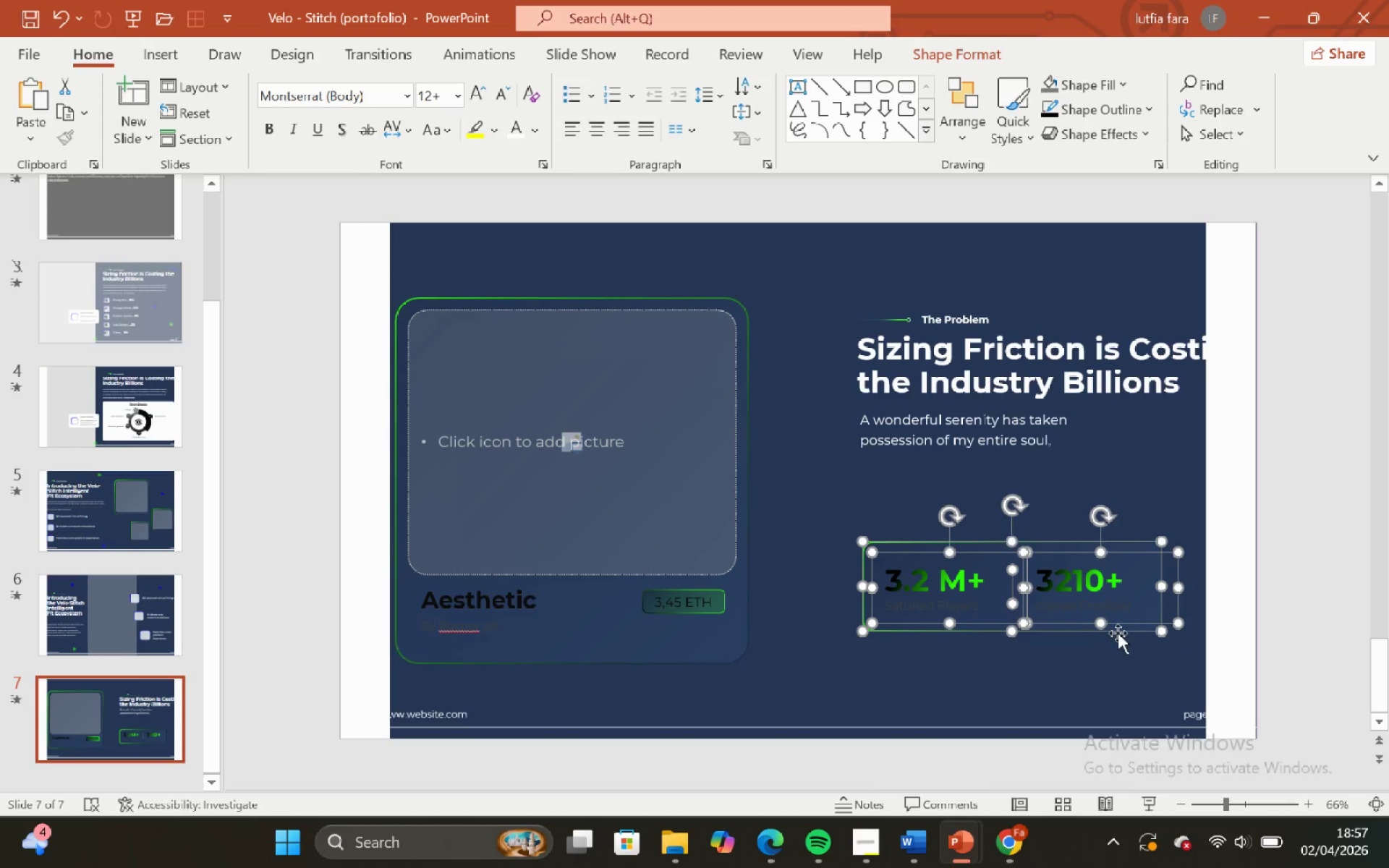 
key(Shift+ShiftLeft)
 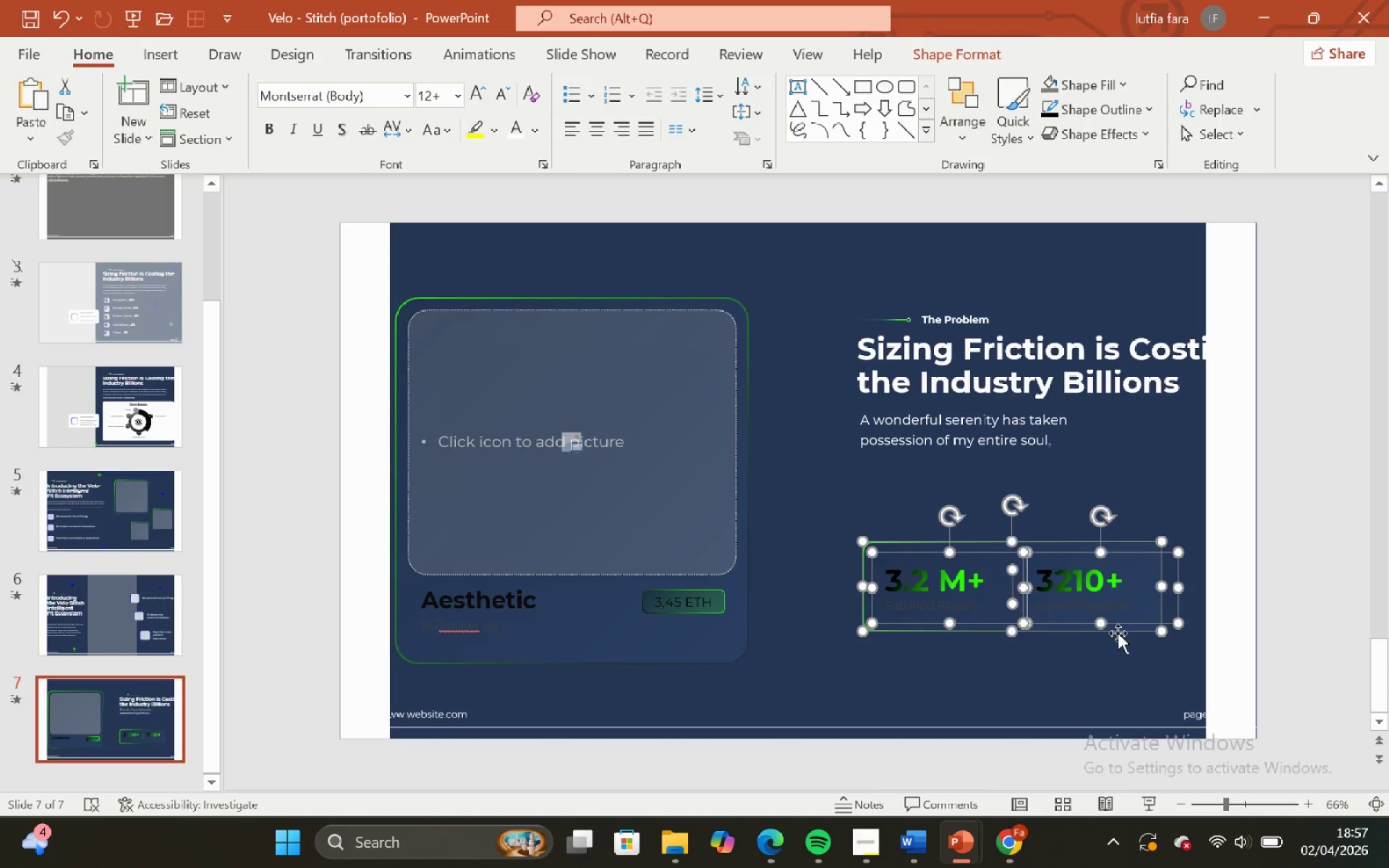 
key(Shift+ShiftLeft)
 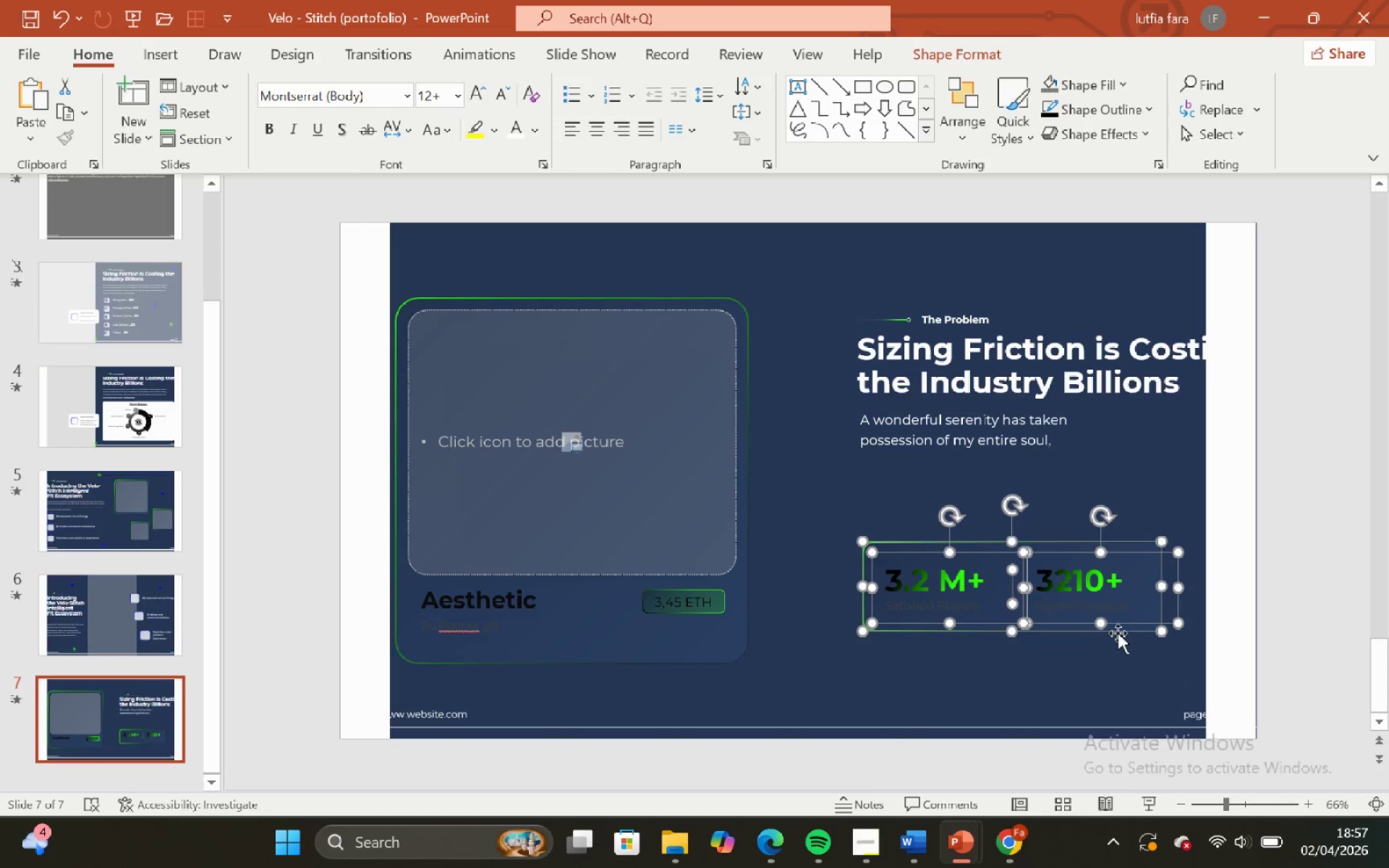 
key(Shift+ShiftLeft)
 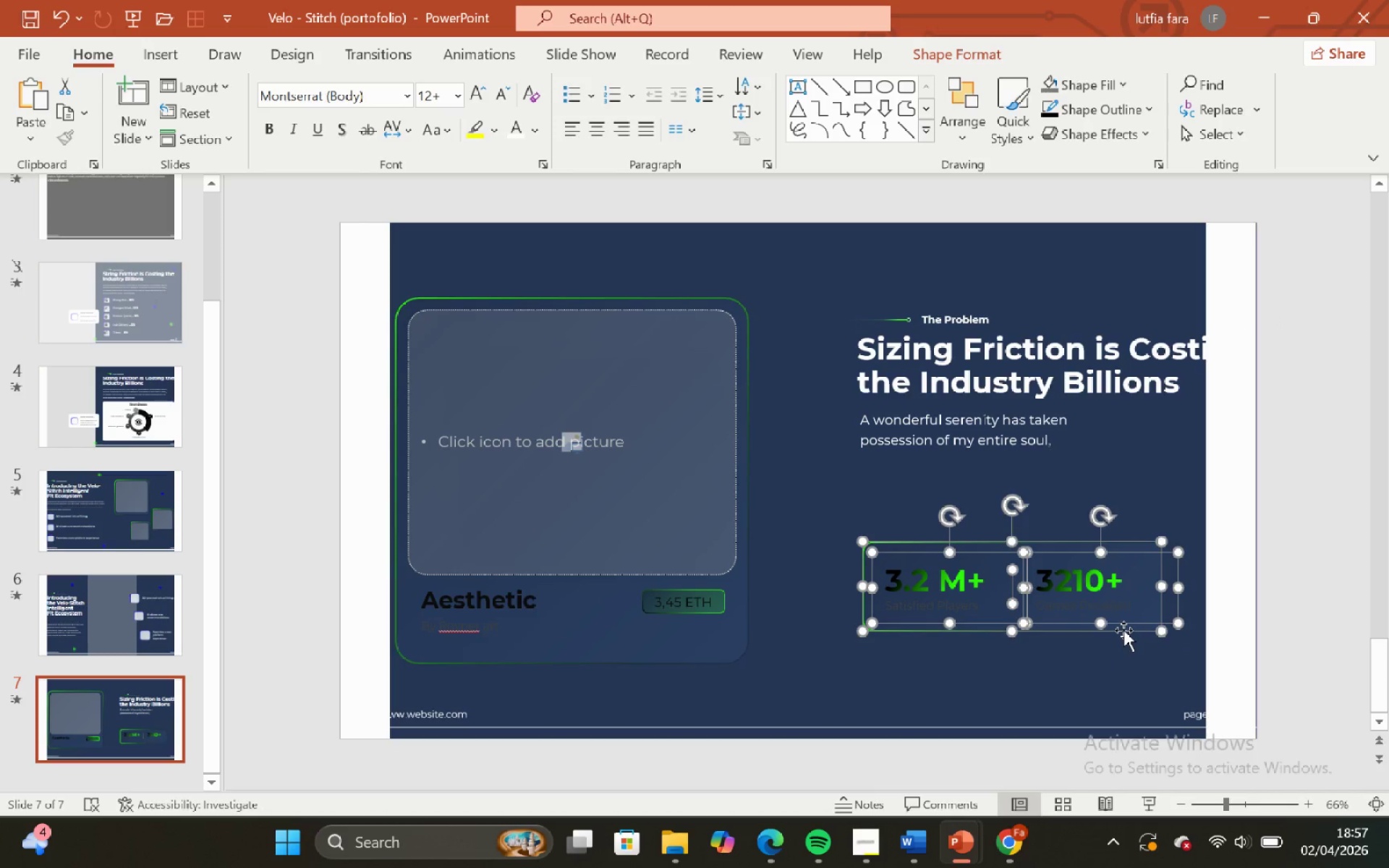 
left_click_drag(start_coordinate=[1123, 630], to_coordinate=[1078, 468])
 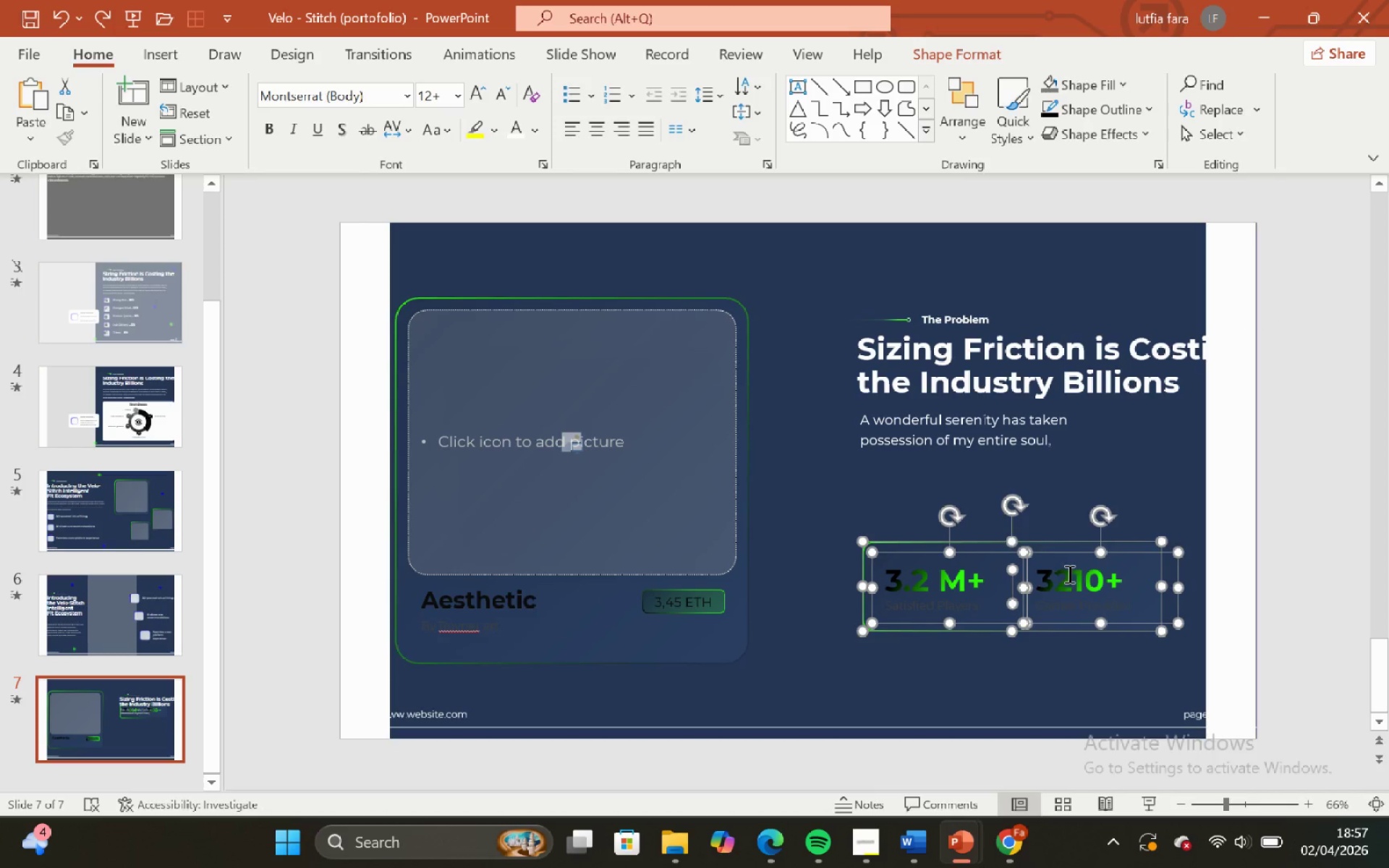 
hold_key(key=ShiftLeft, duration=1.06)
 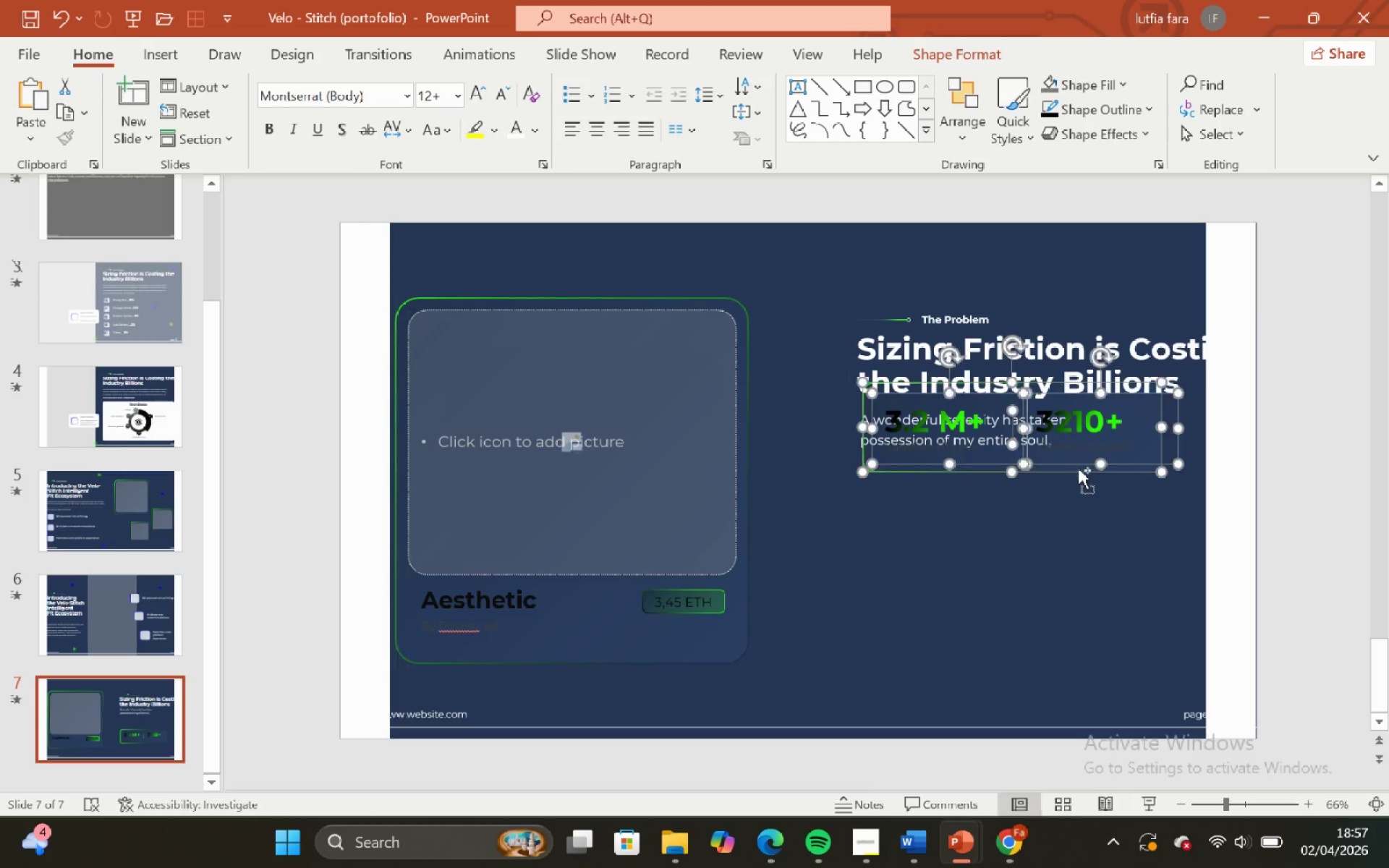 
key(Control+Z)
 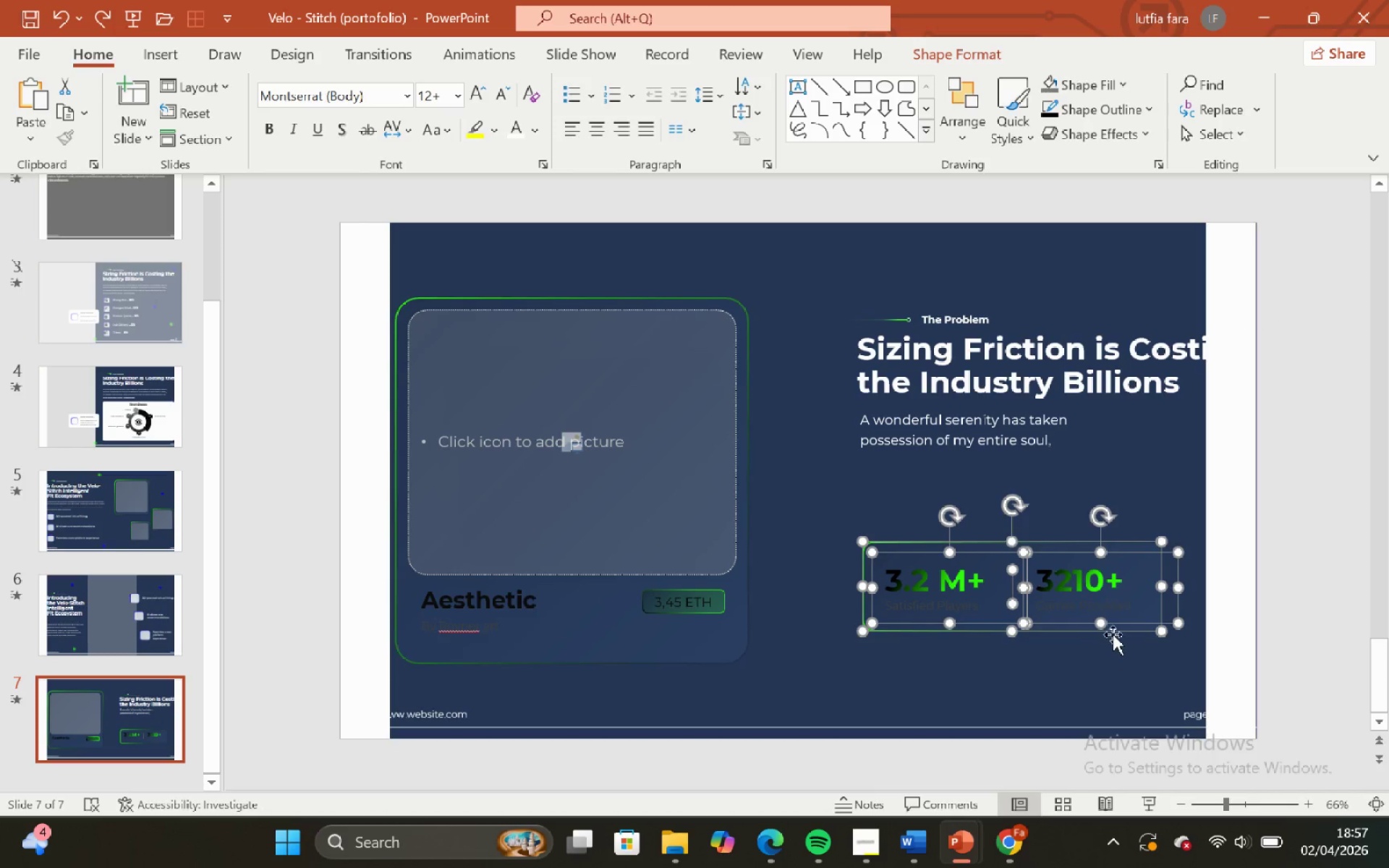 
left_click_drag(start_coordinate=[1116, 631], to_coordinate=[1114, 637])
 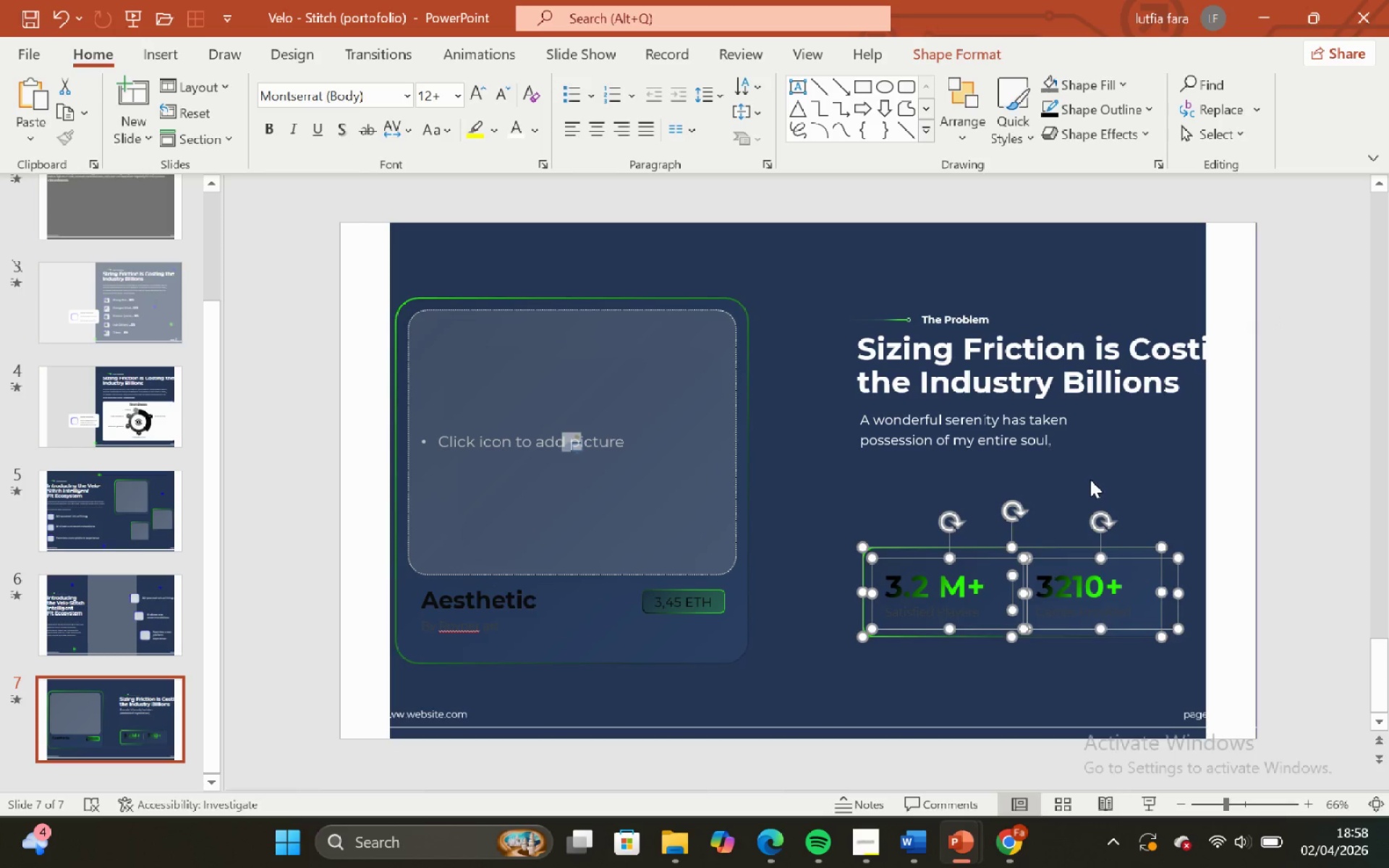 
hold_key(key=ShiftLeft, duration=1.5)
 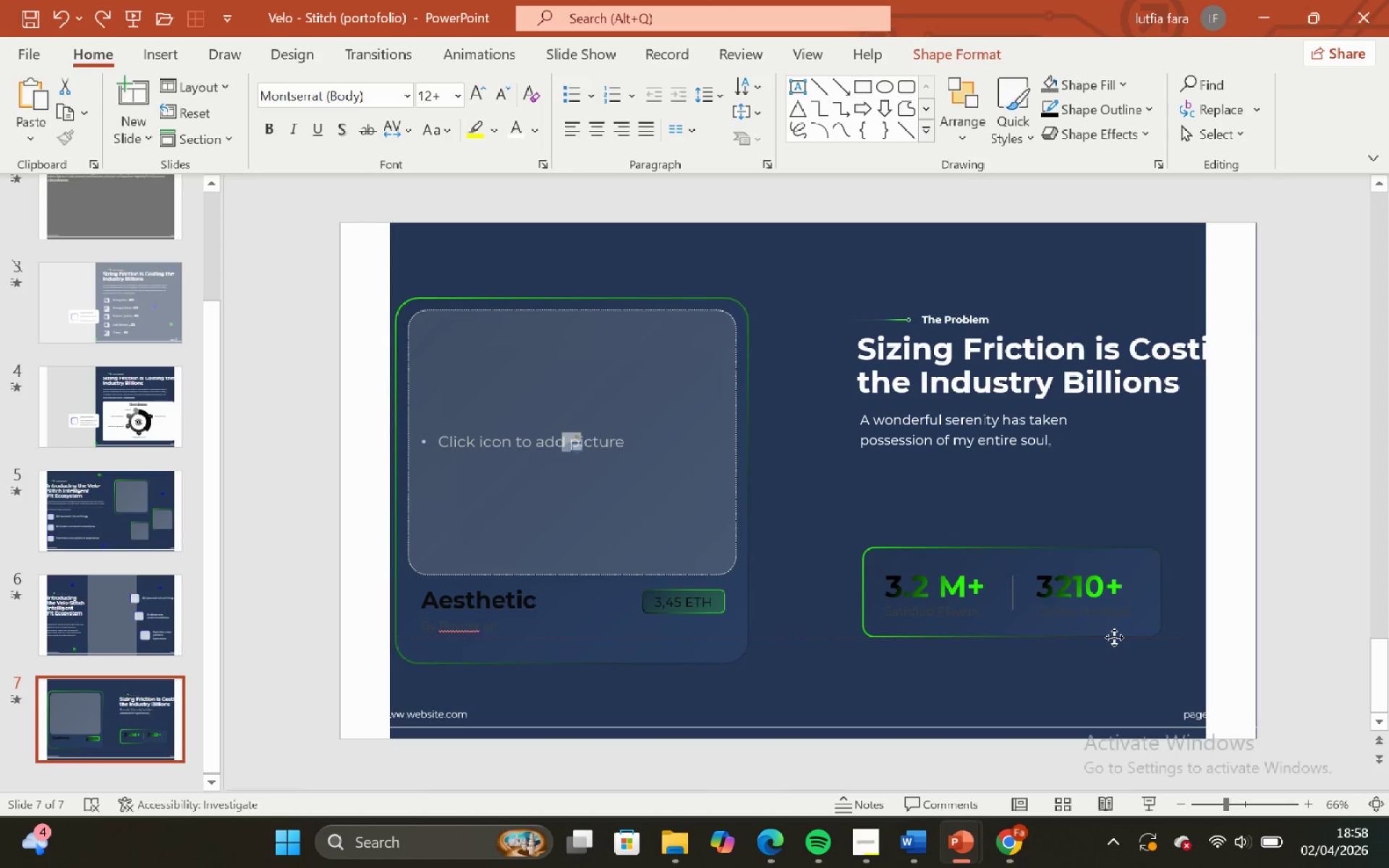 
hold_key(key=ShiftLeft, duration=0.94)
 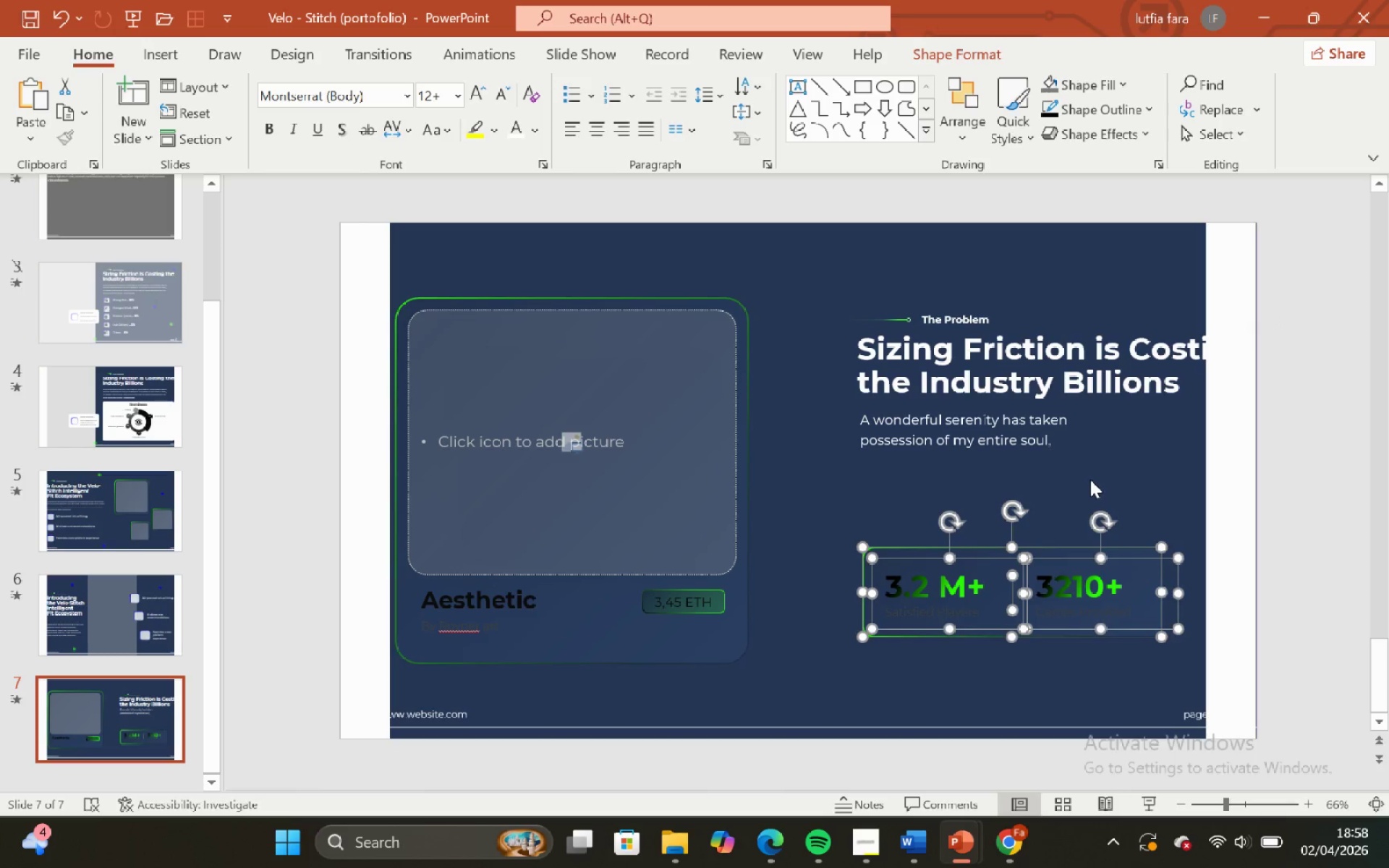 
left_click([1090, 480])
 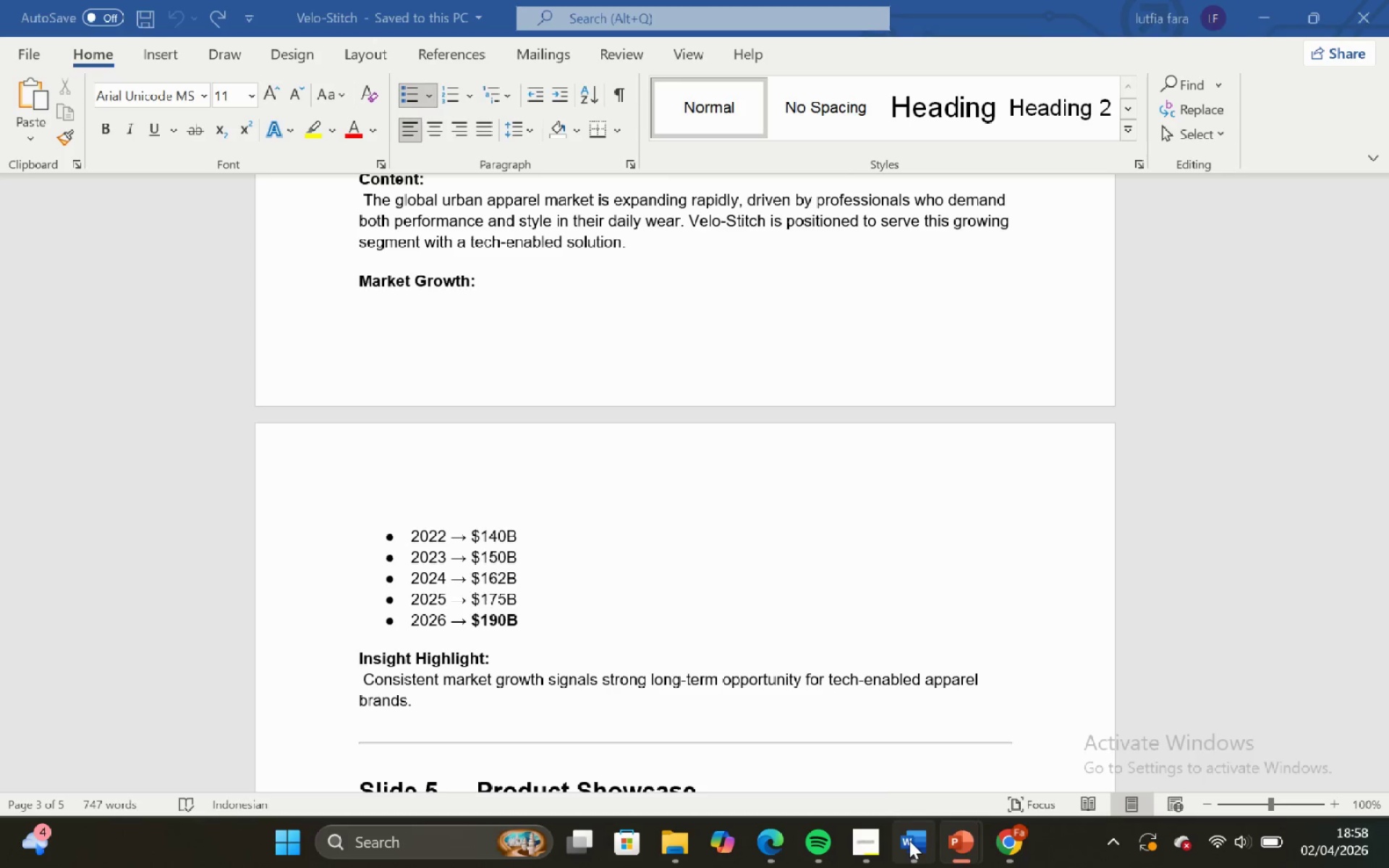 
scroll: coordinate [428, 525], scroll_direction: up, amount: 5.0
 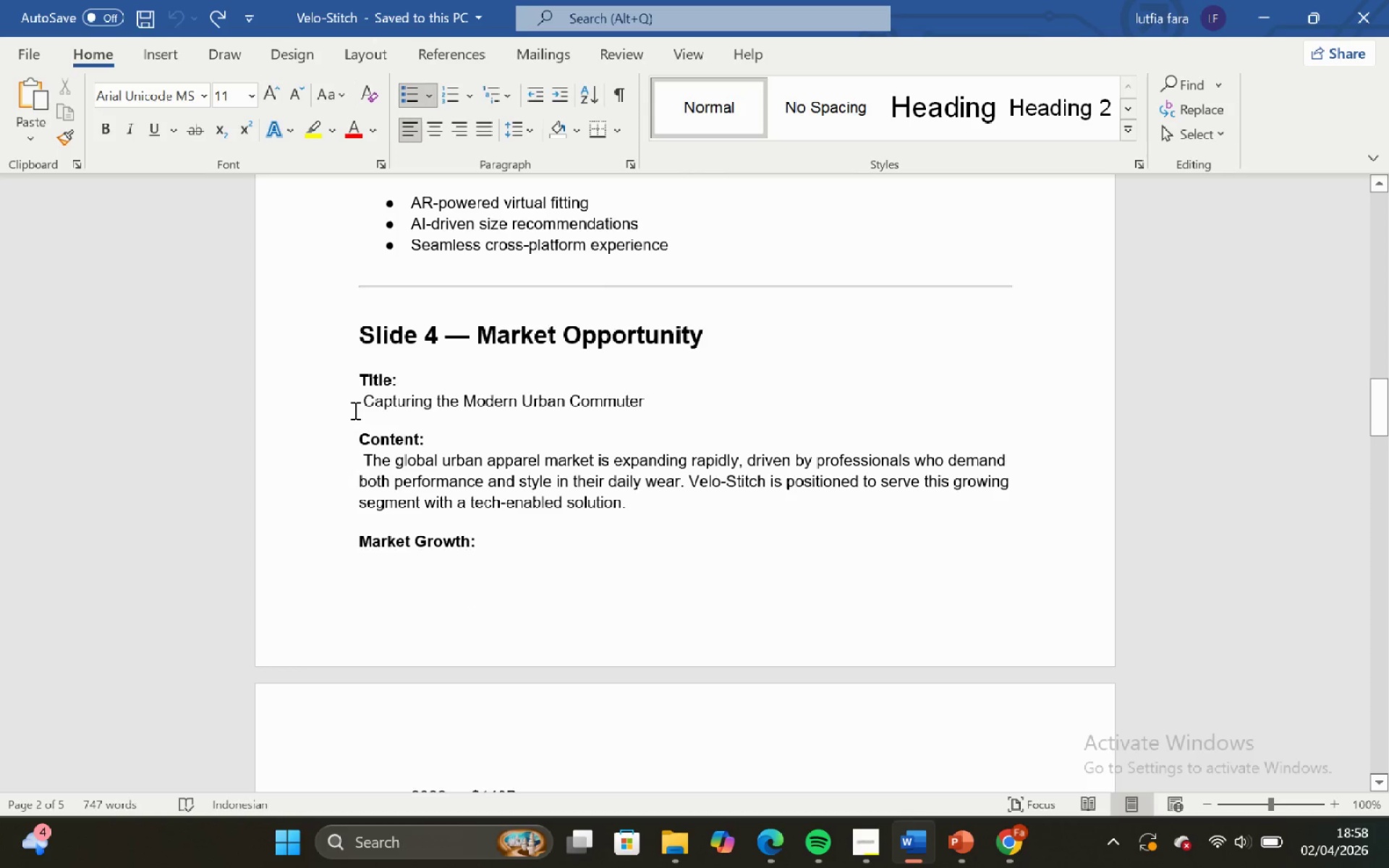 
left_click_drag(start_coordinate=[358, 402], to_coordinate=[671, 413])
 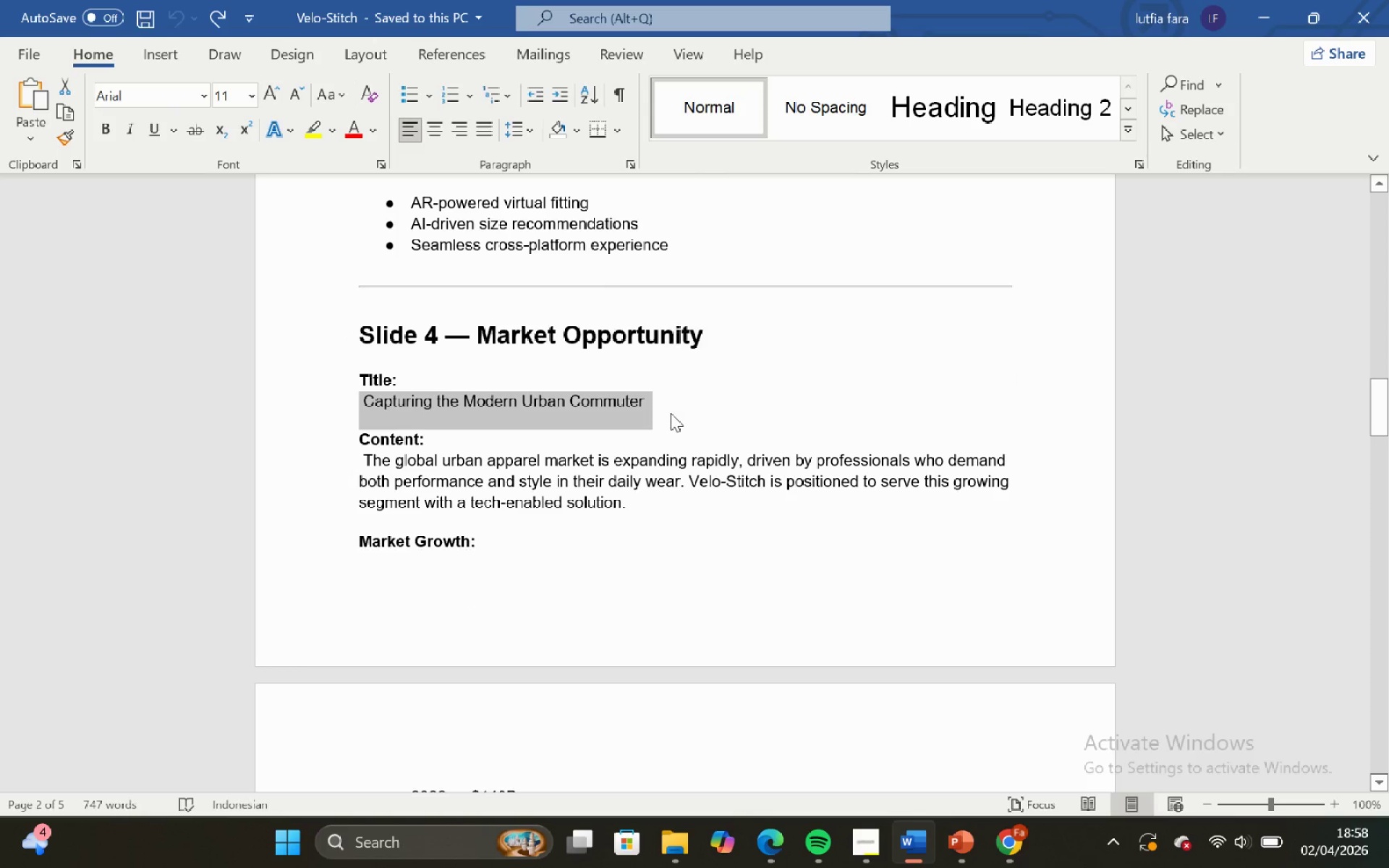 
key(Control+C)
 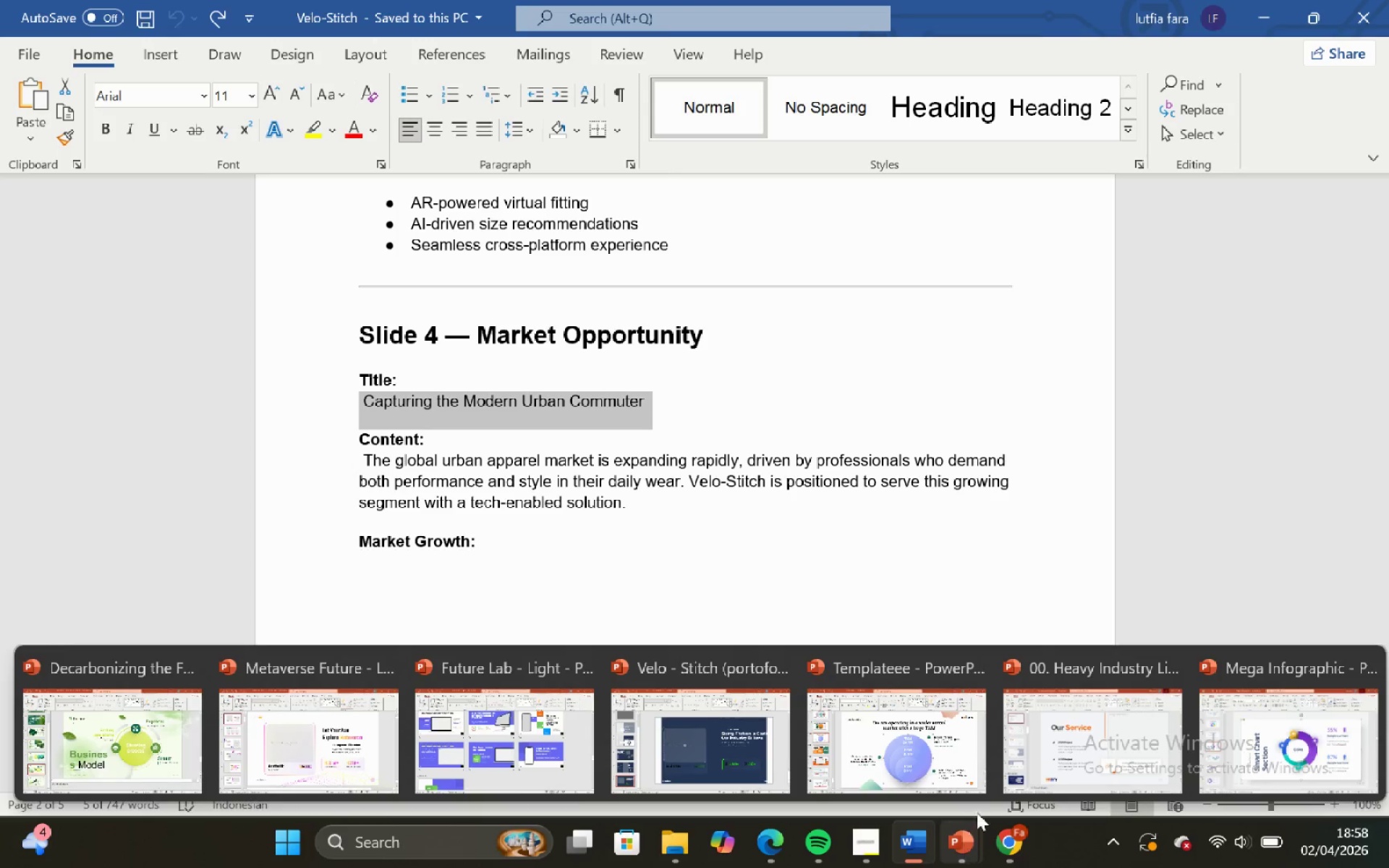 
left_click([695, 748])
 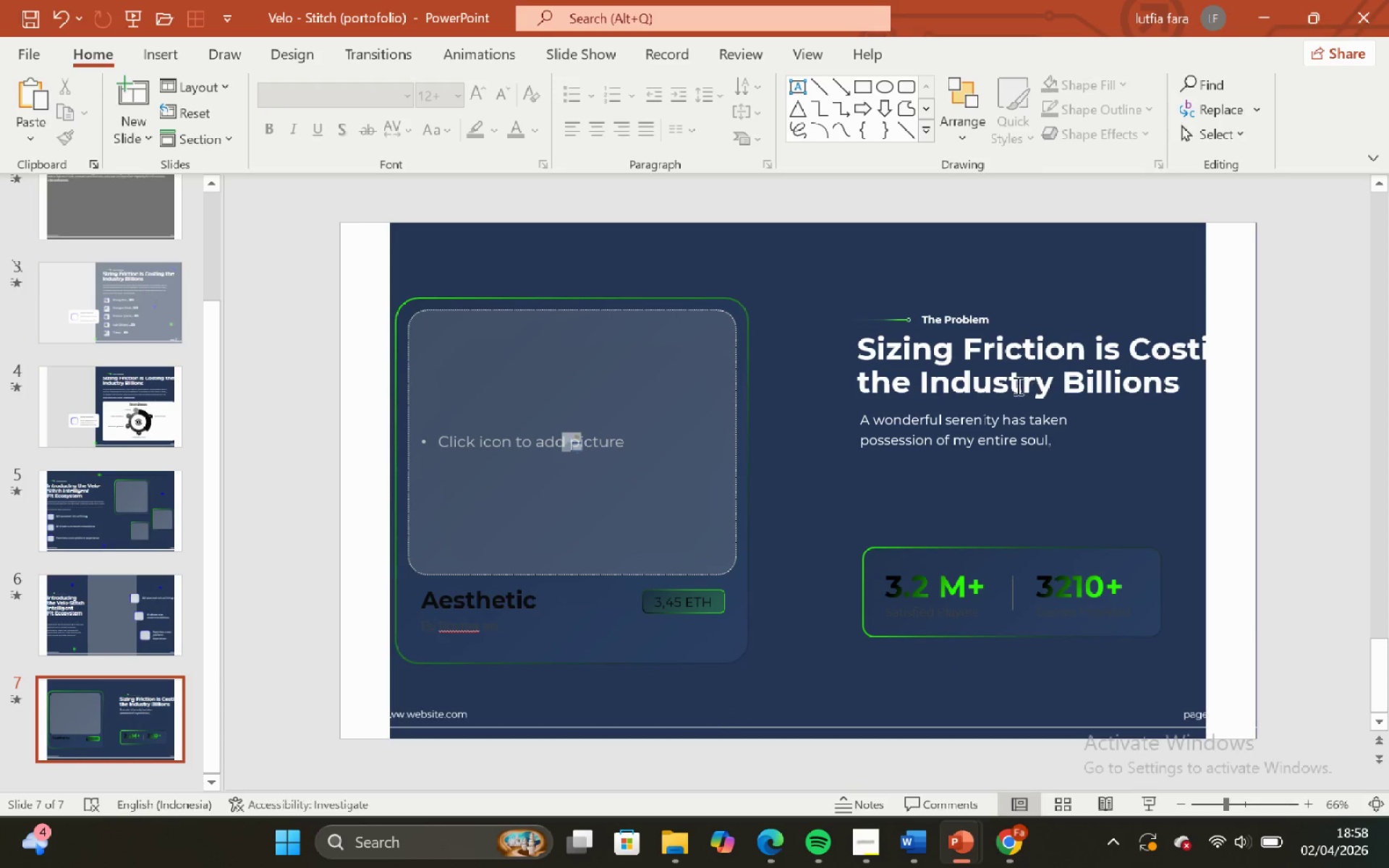 
left_click([1008, 386])
 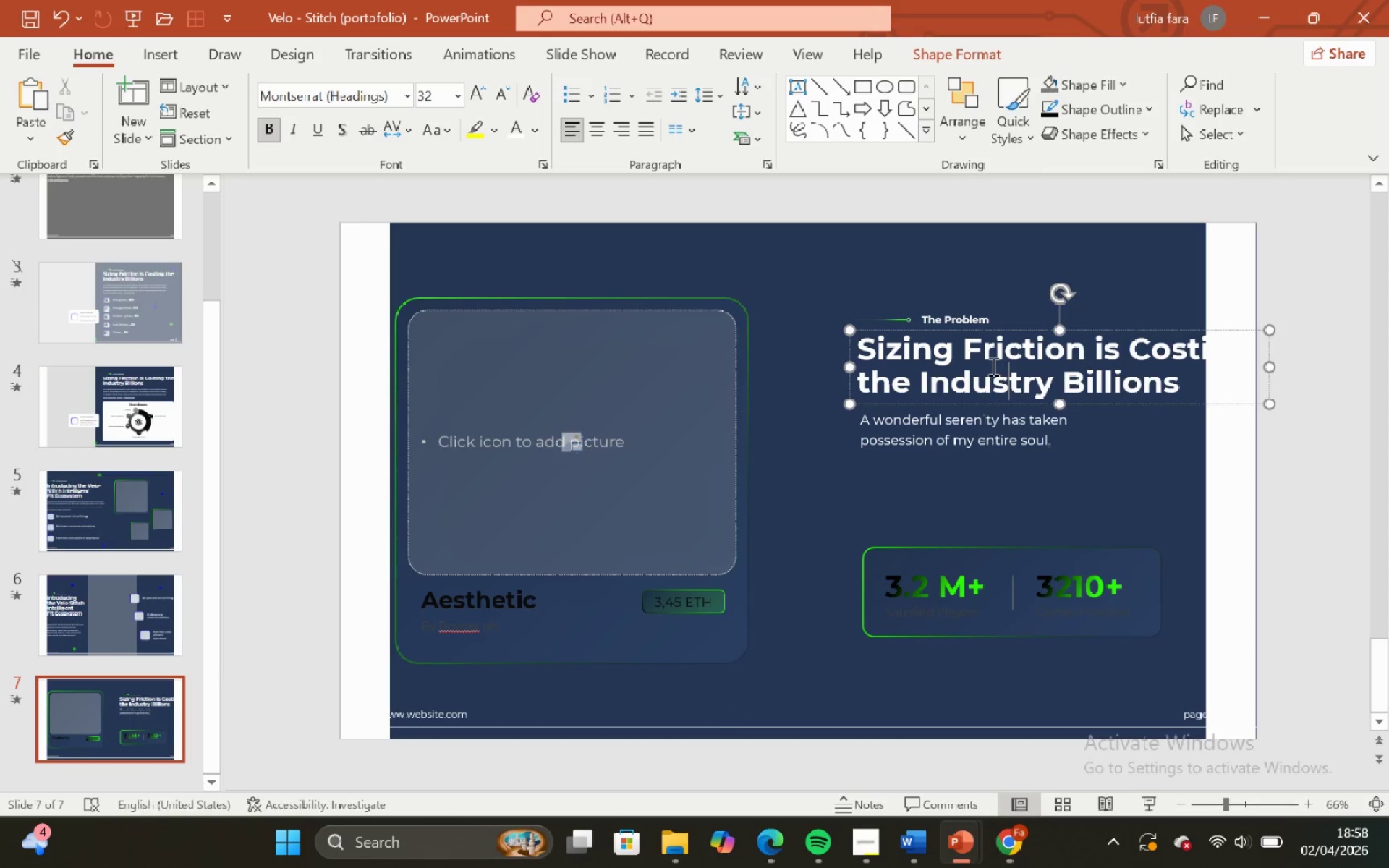 
key(Control+A)
 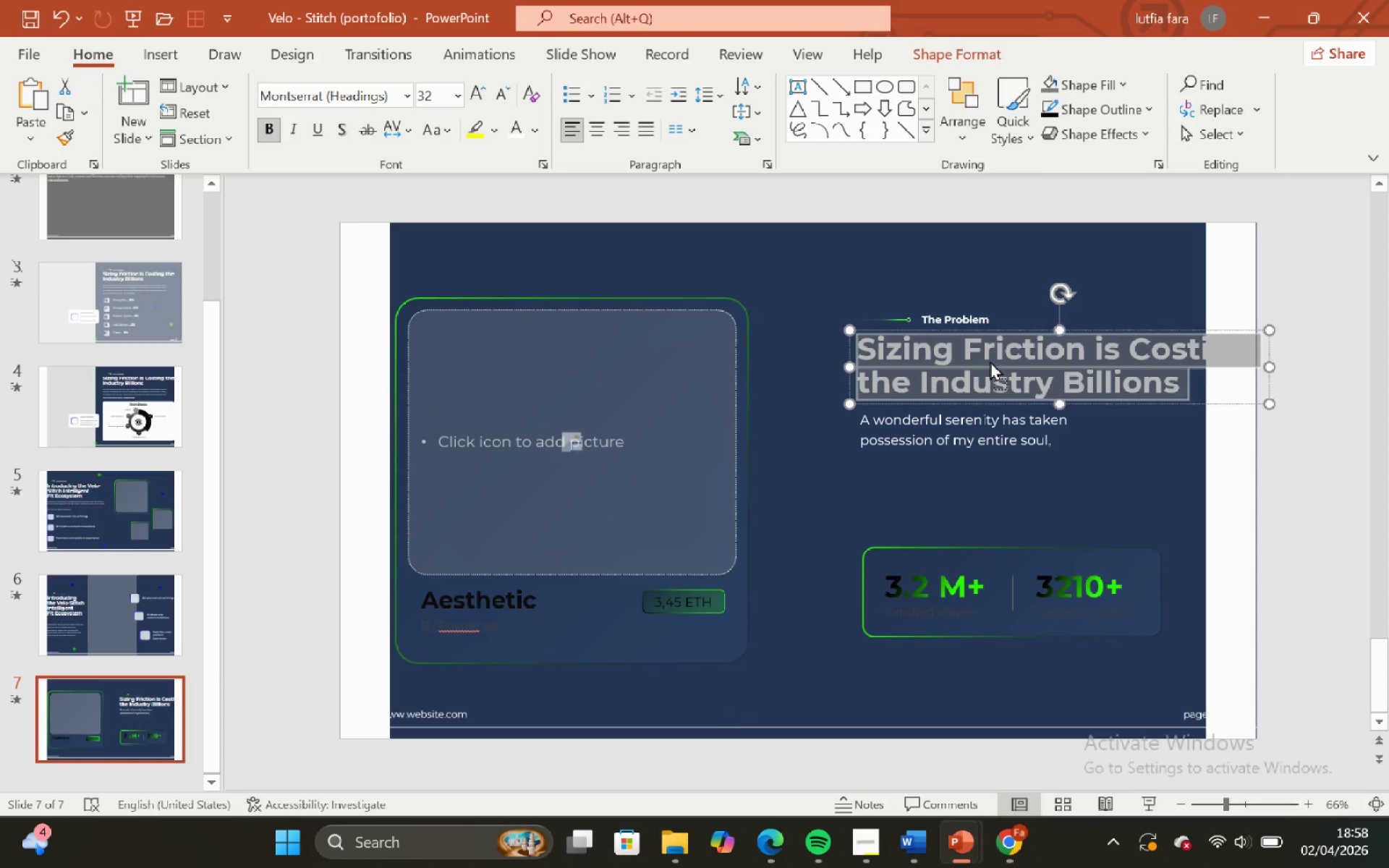 
right_click([990, 360])
 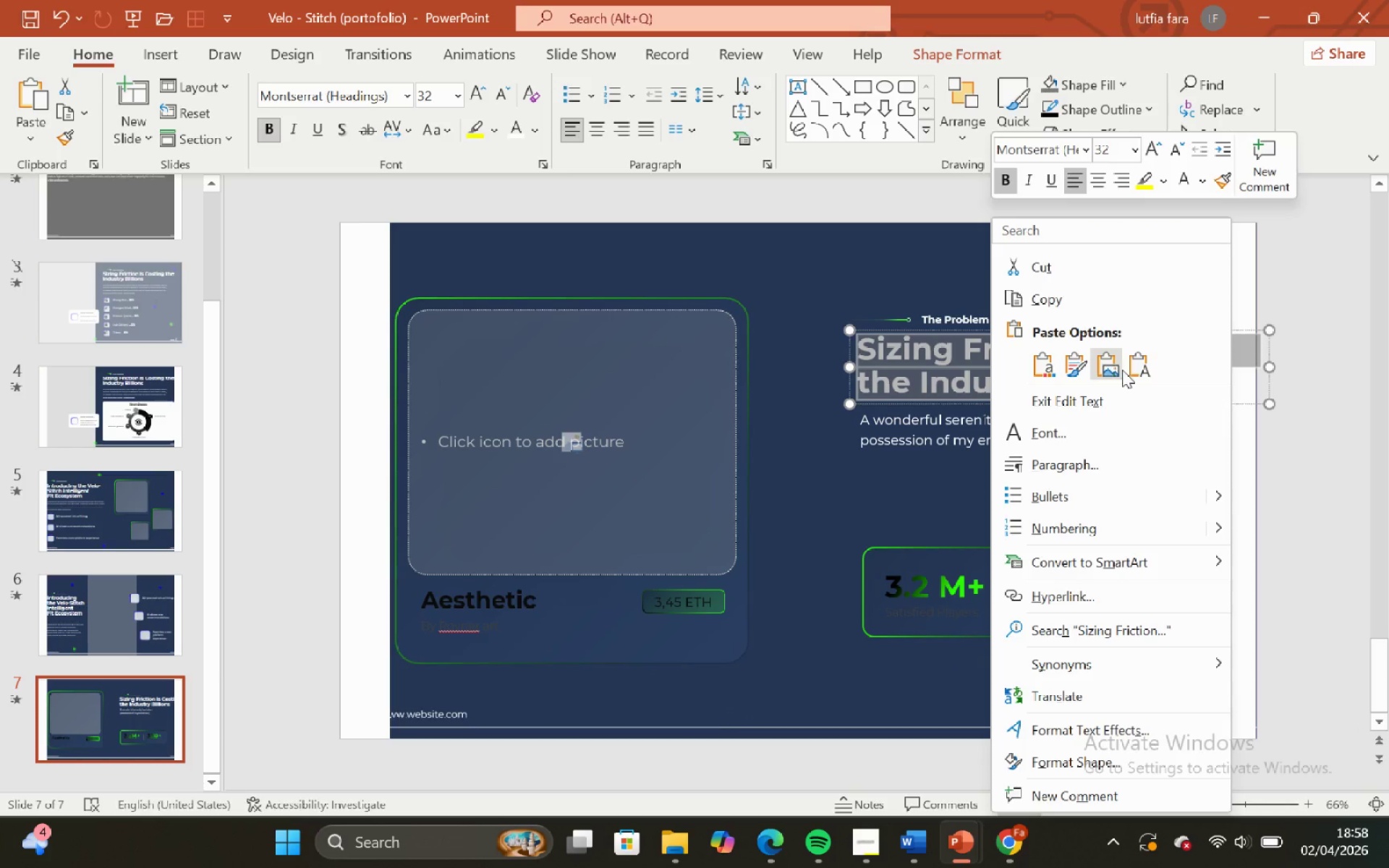 
left_click([1136, 373])
 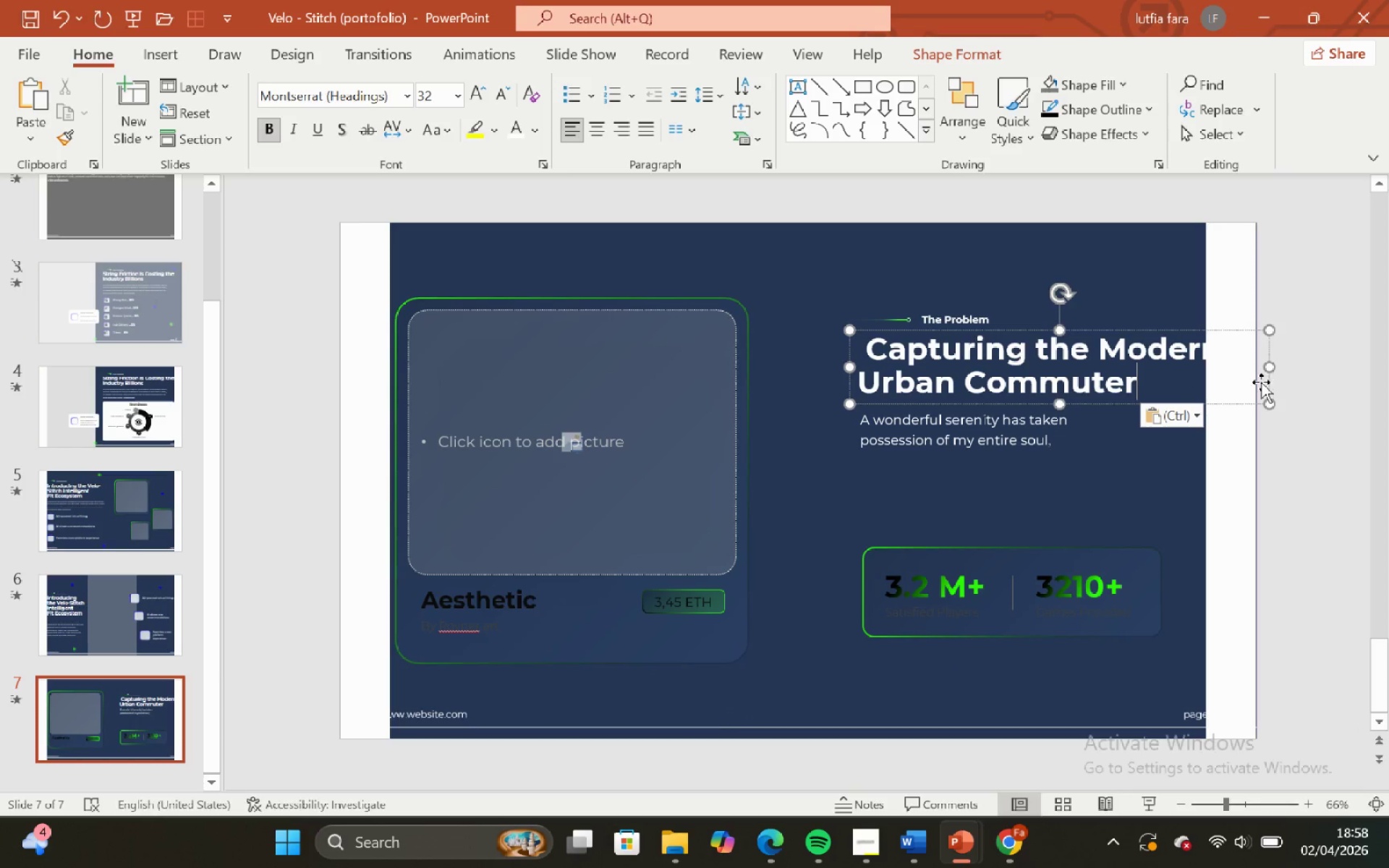 
left_click_drag(start_coordinate=[1268, 370], to_coordinate=[1236, 375])
 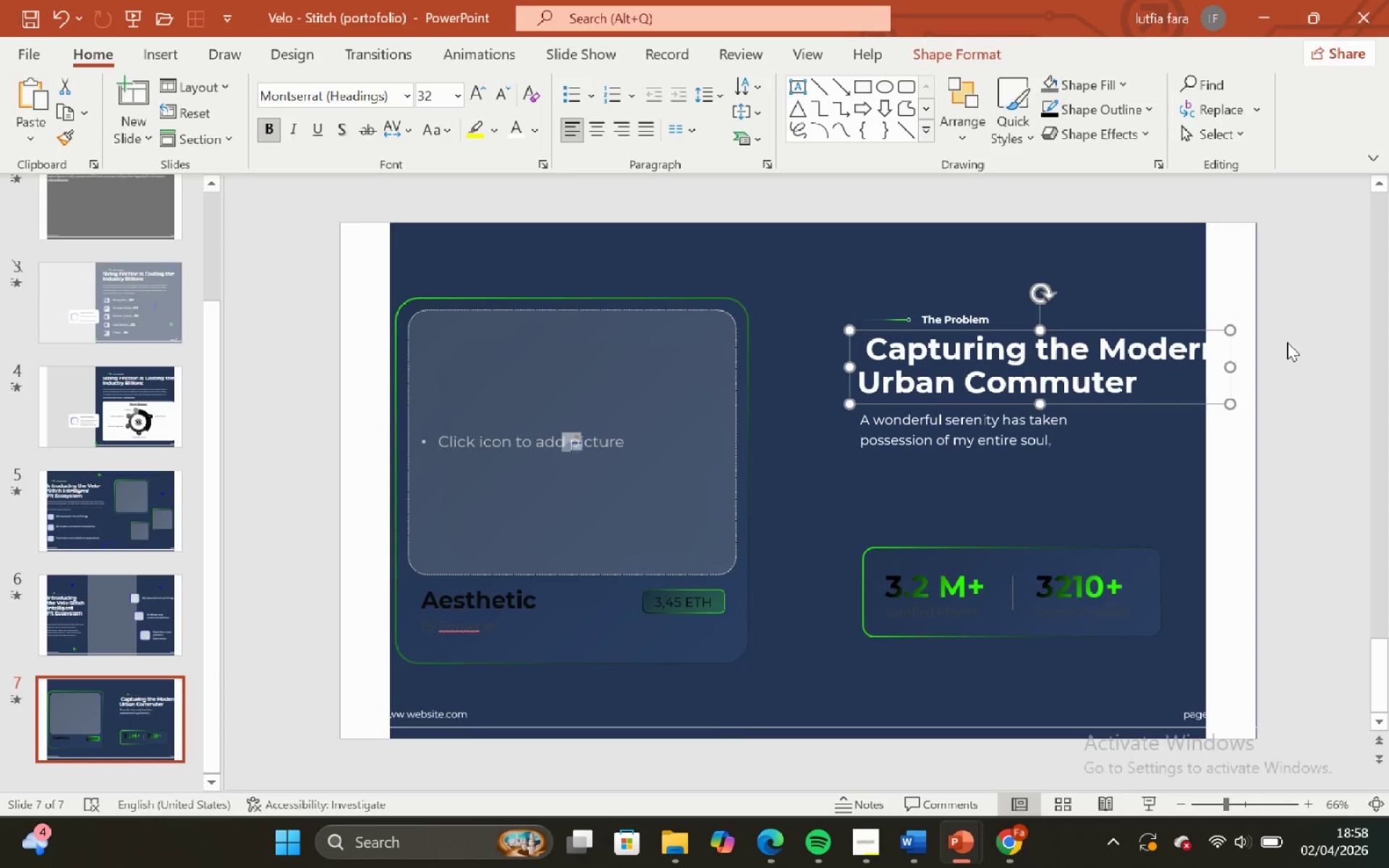 
left_click([1287, 342])
 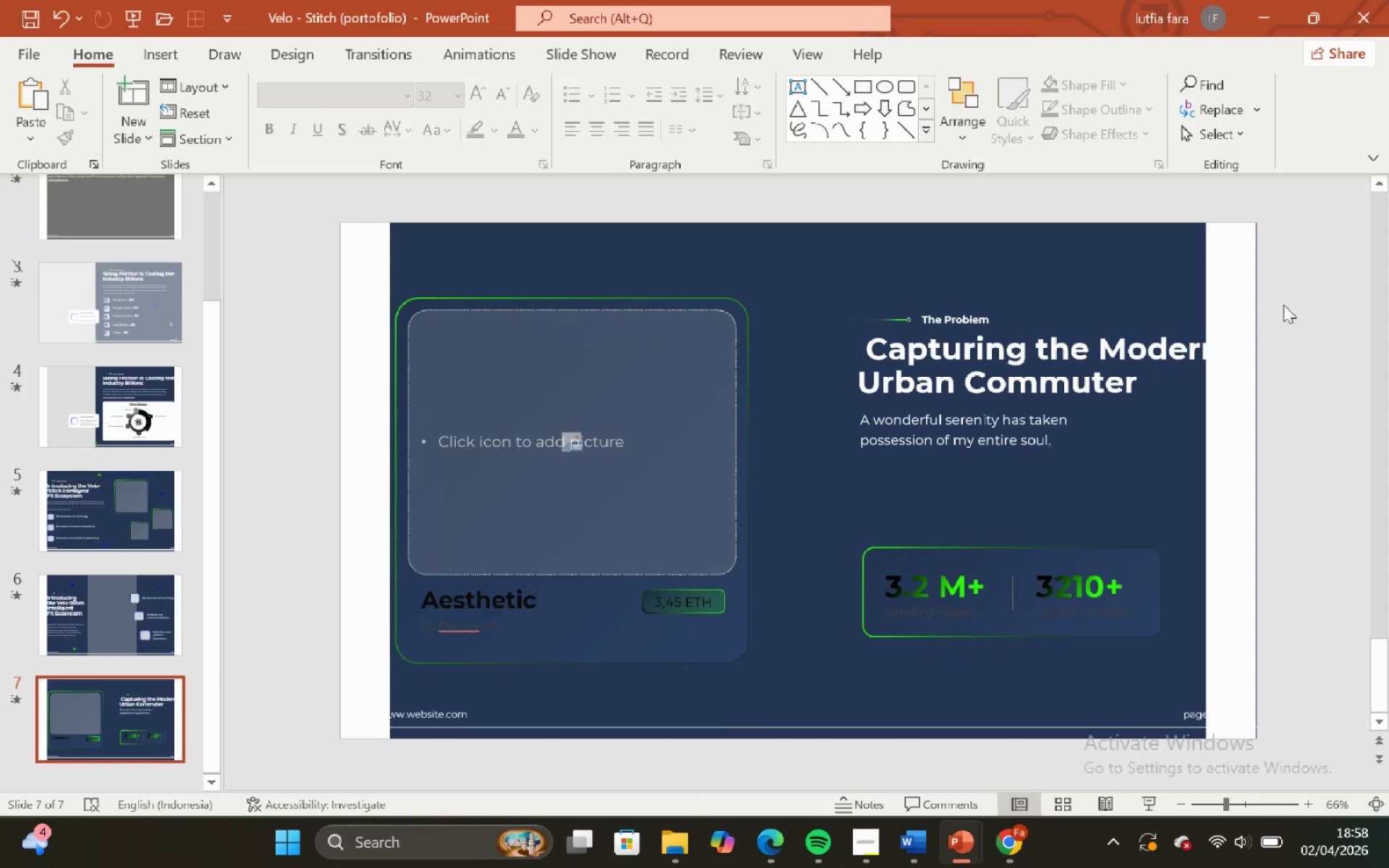 
left_click_drag(start_coordinate=[1288, 291], to_coordinate=[769, 712])
 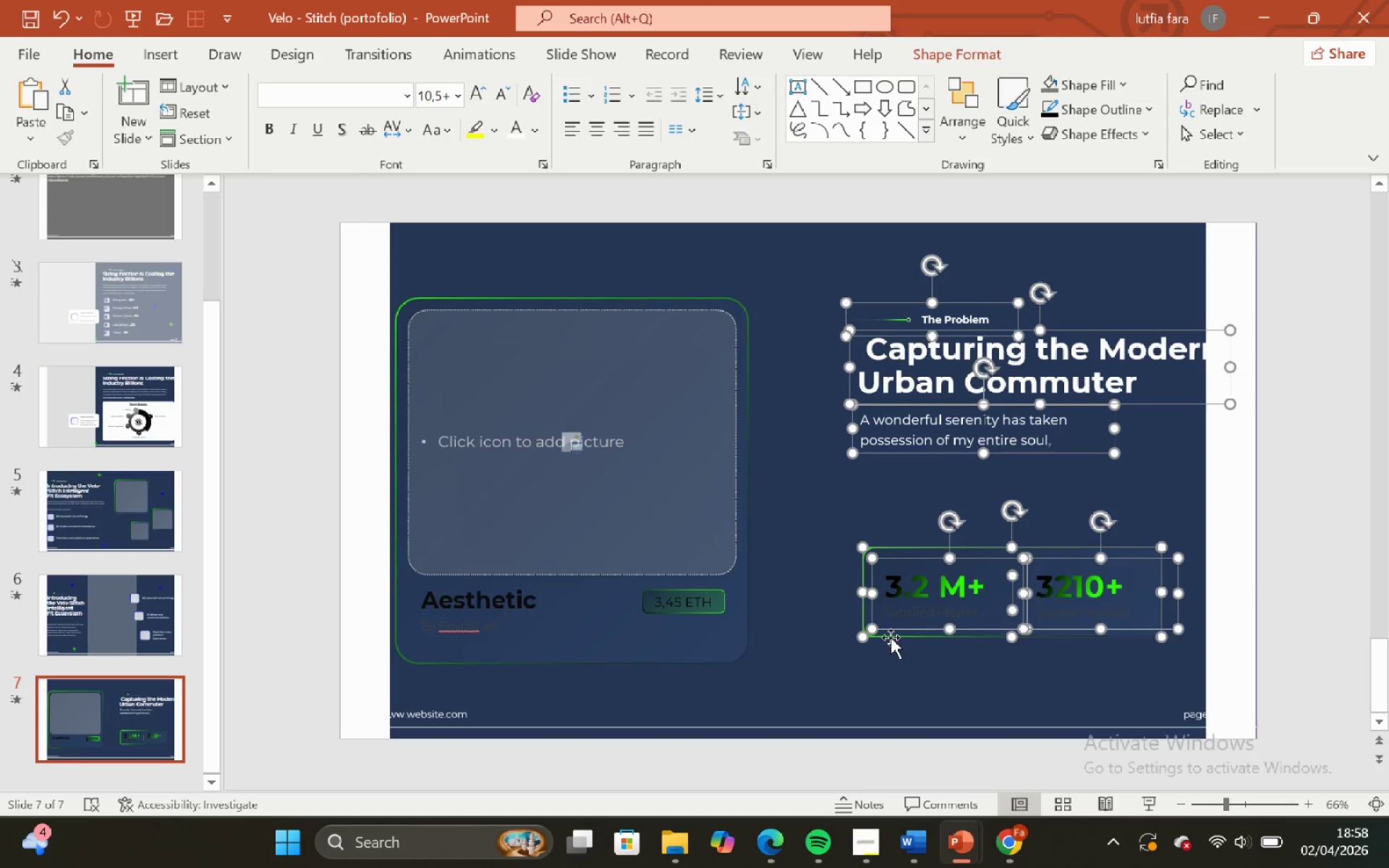 
left_click_drag(start_coordinate=[891, 637], to_coordinate=[878, 639])
 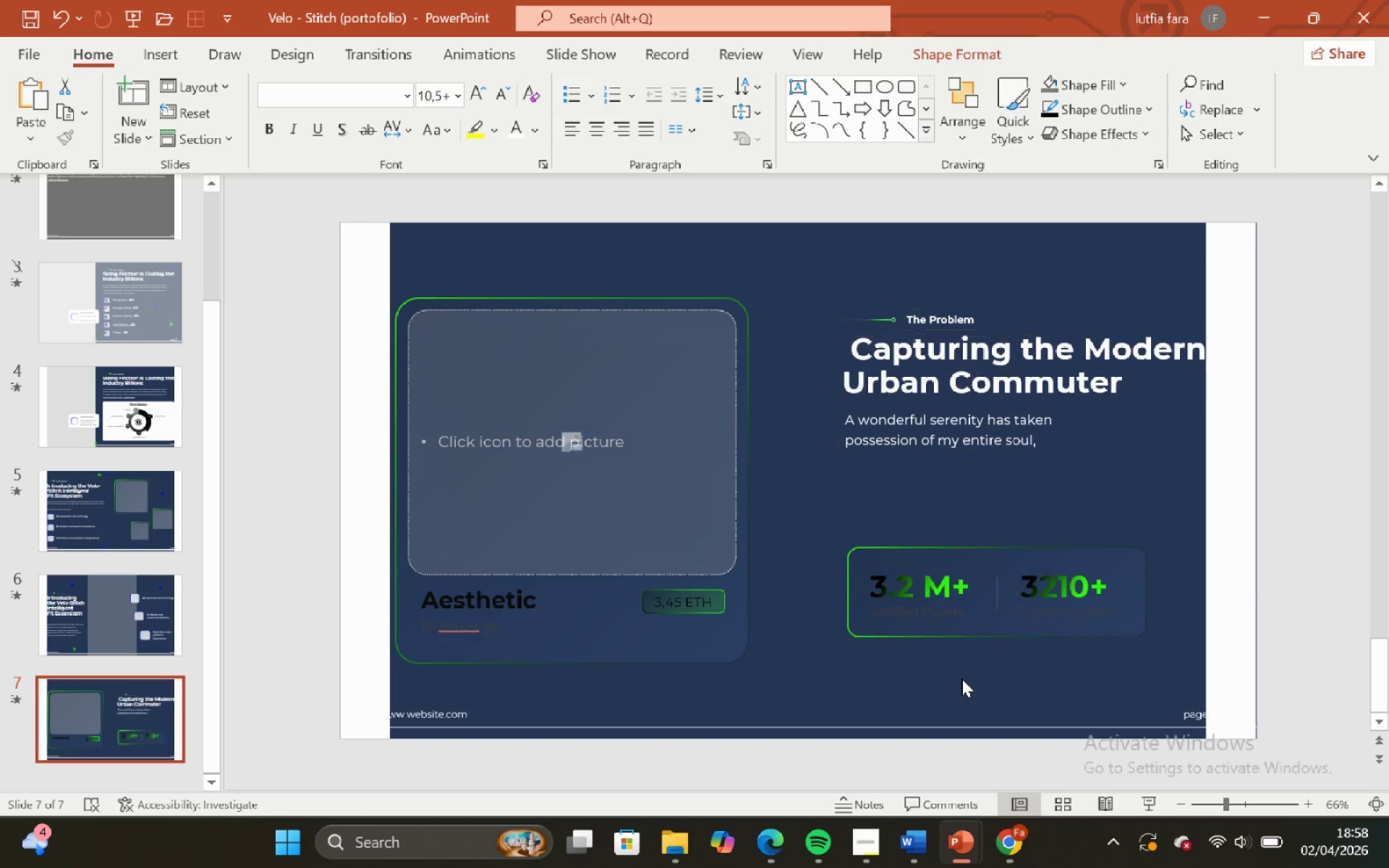 
hold_key(key=ShiftLeft, duration=1.39)
 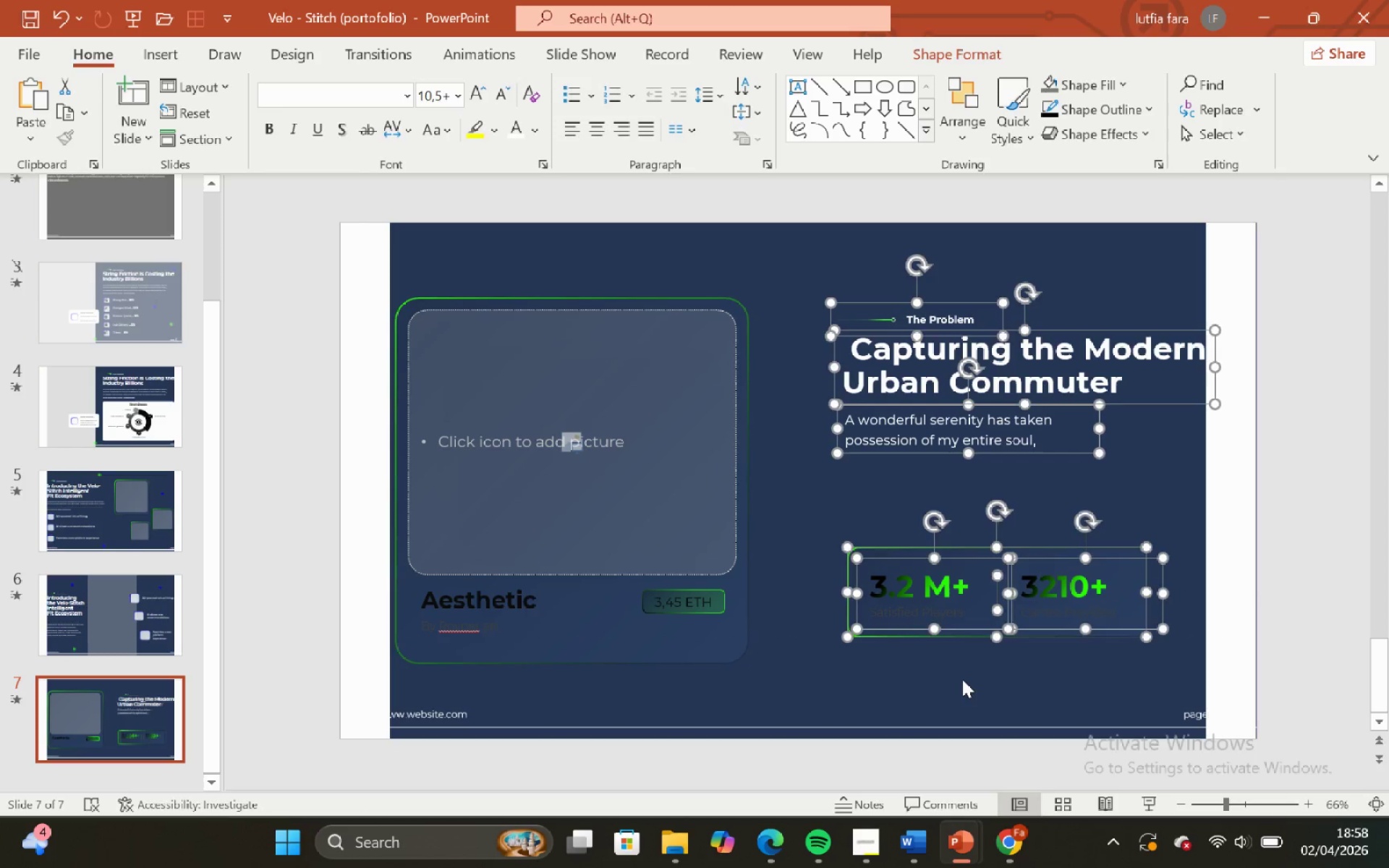 
left_click([962, 679])
 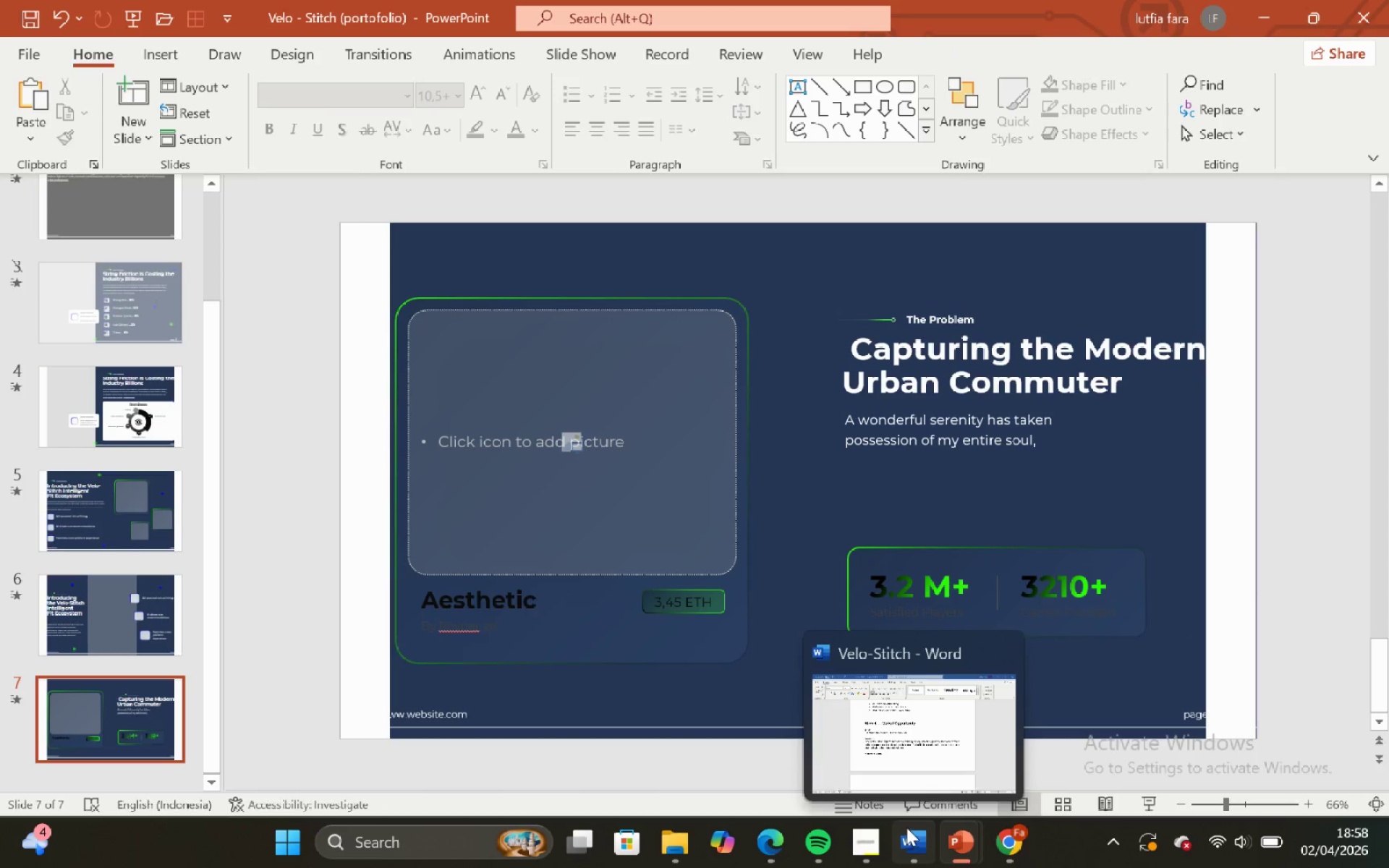 
left_click([859, 404])
 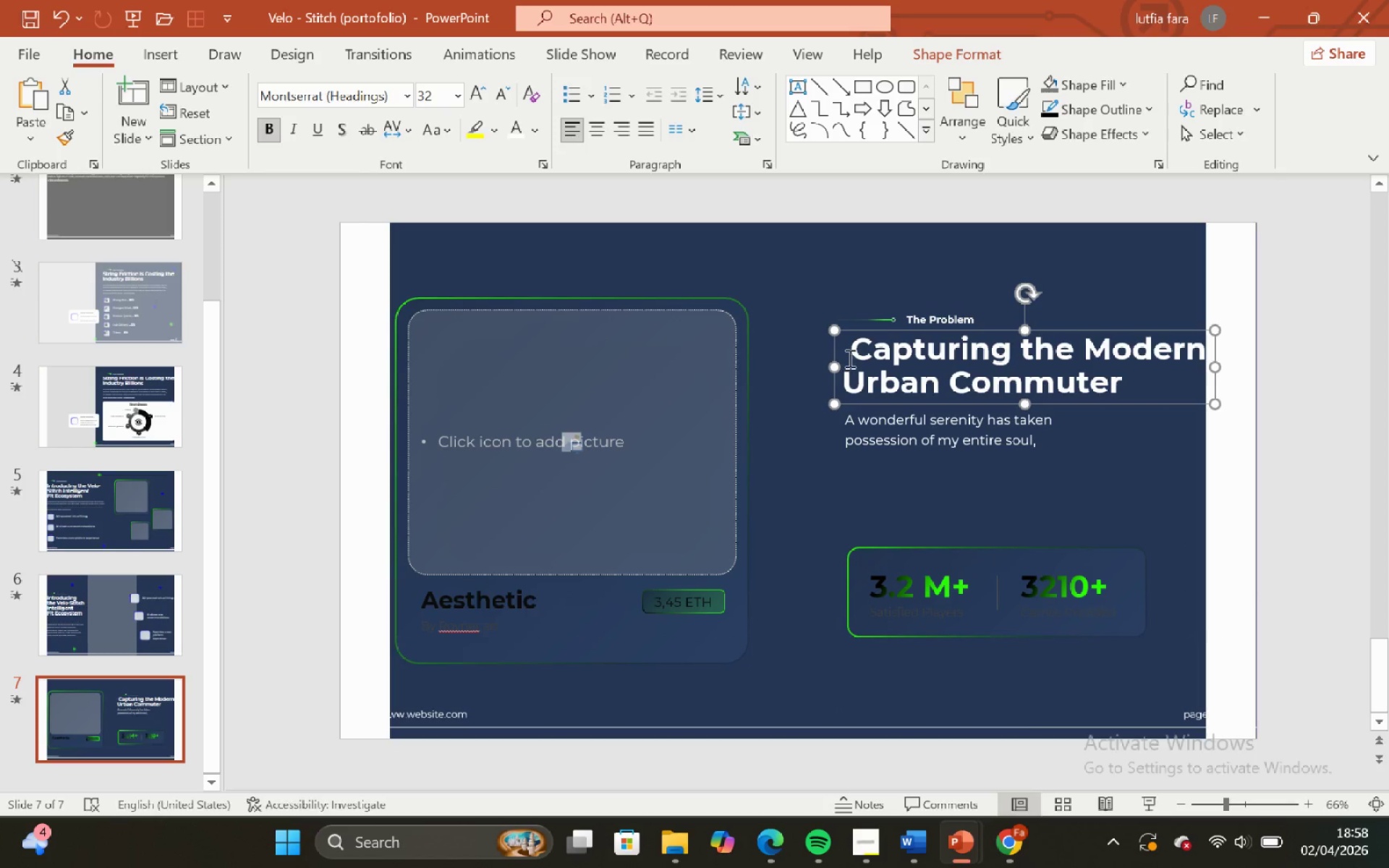 
left_click([852, 355])
 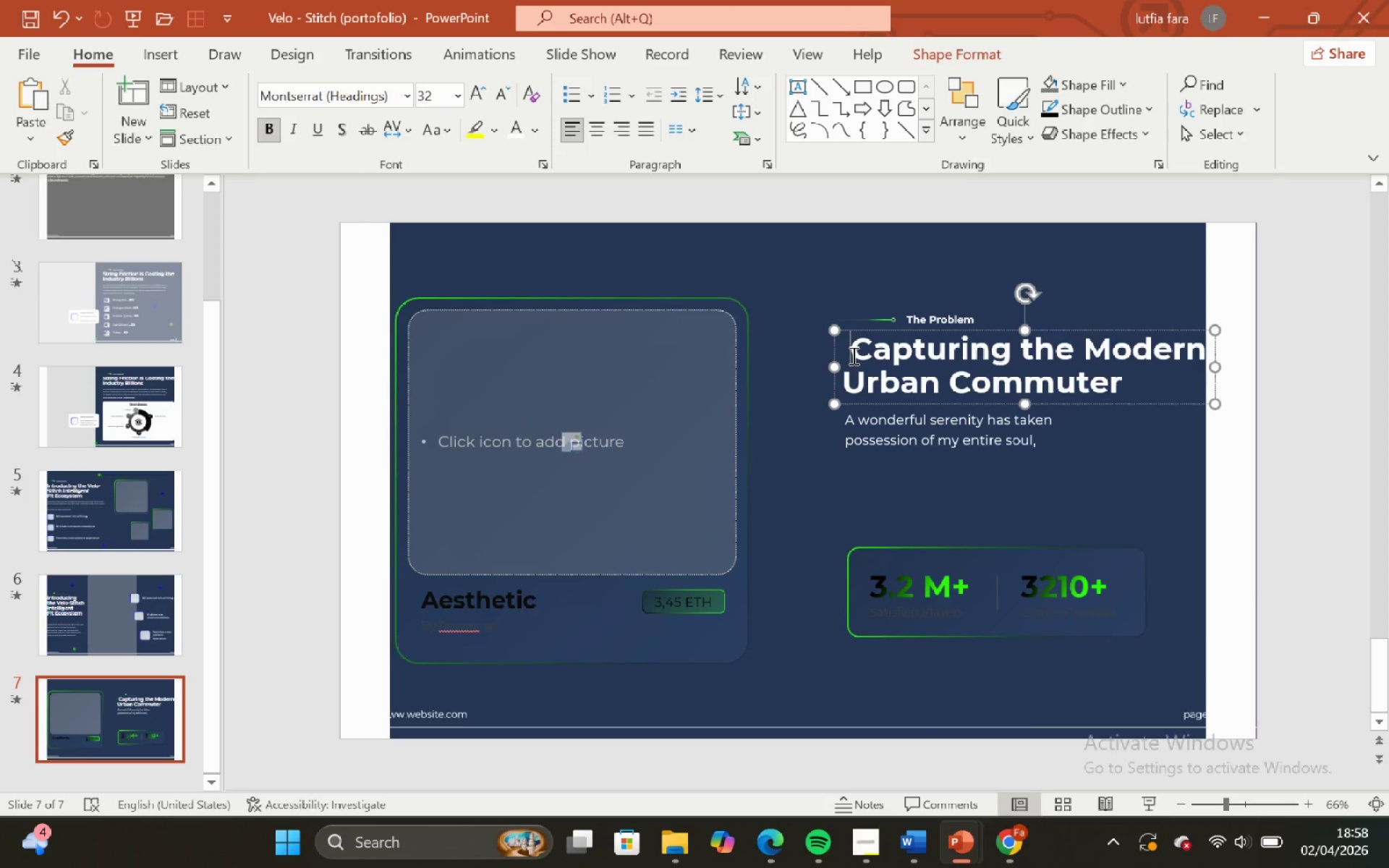 
key(Backspace)
 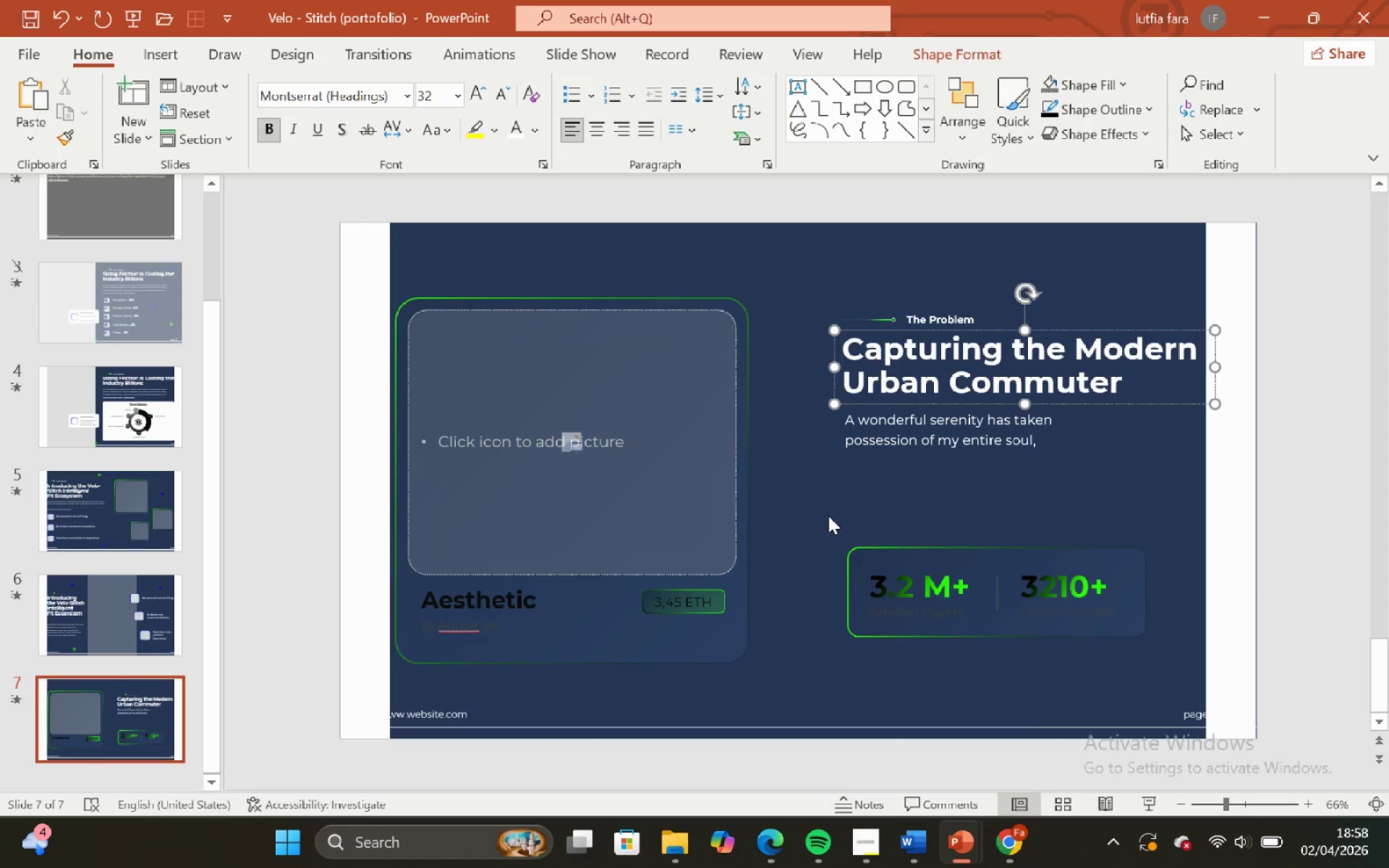 
left_click([827, 498])
 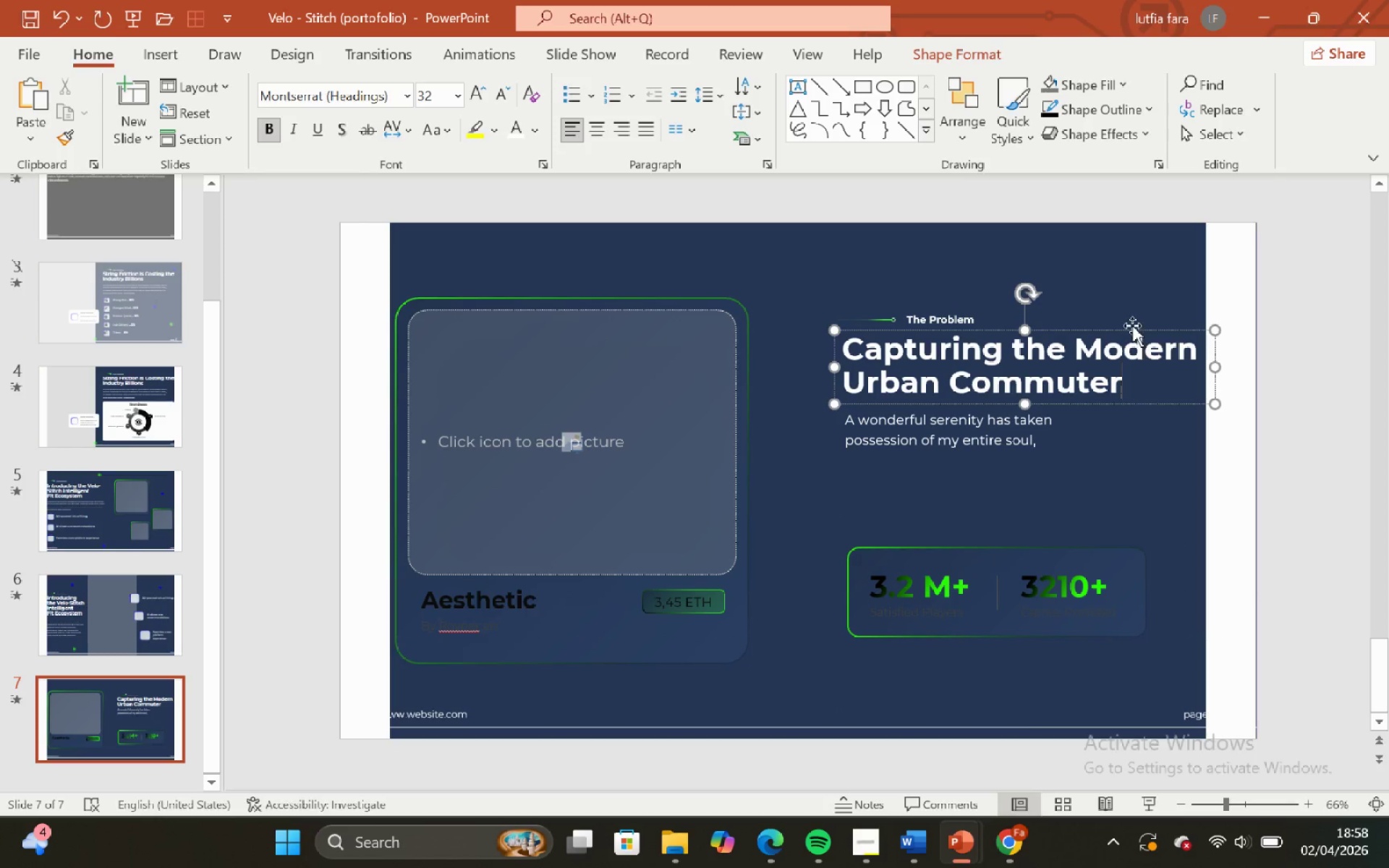 
left_click([1132, 329])
 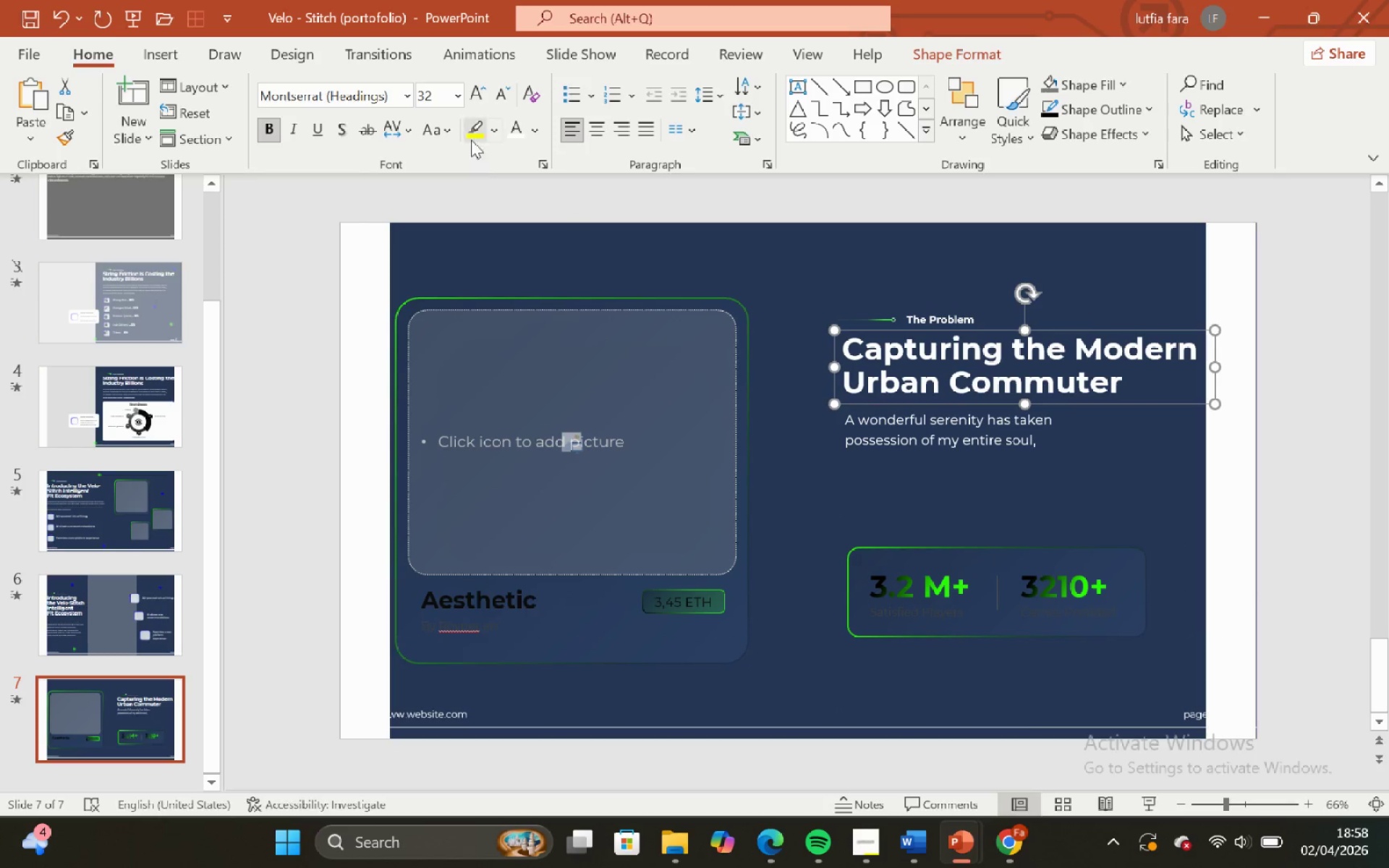 
left_click([449, 132])
 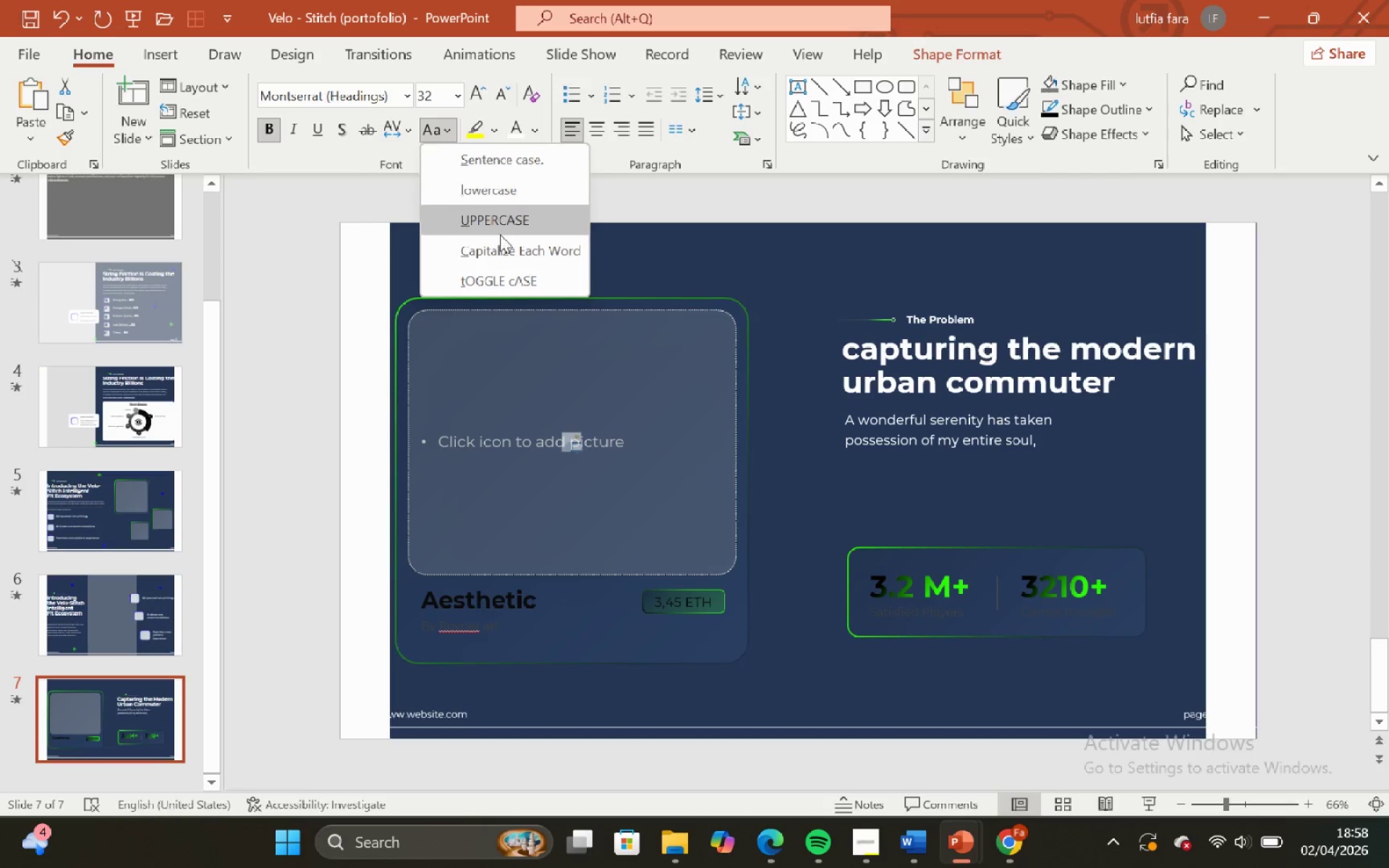 
left_click([502, 246])
 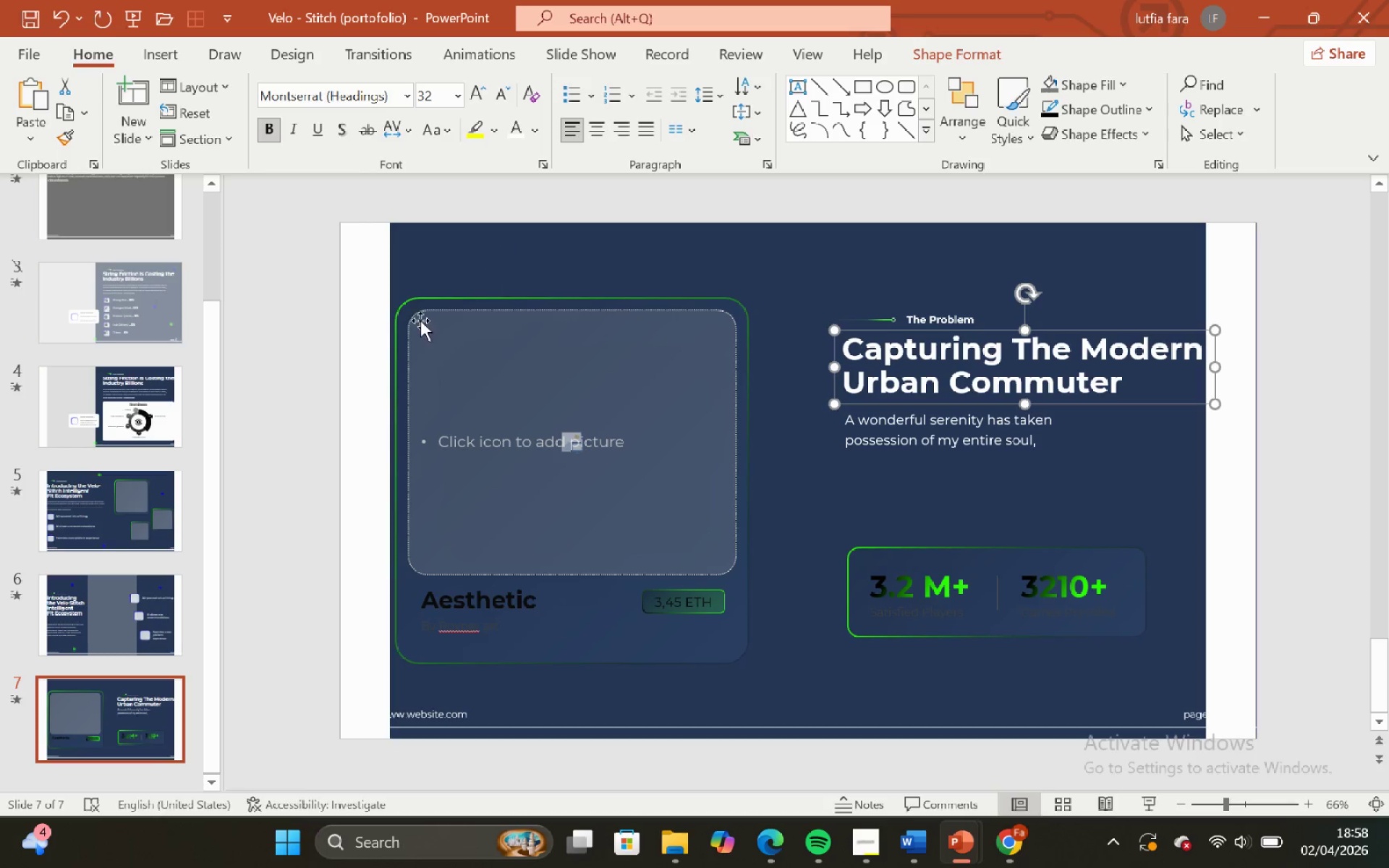 
left_click([323, 369])
 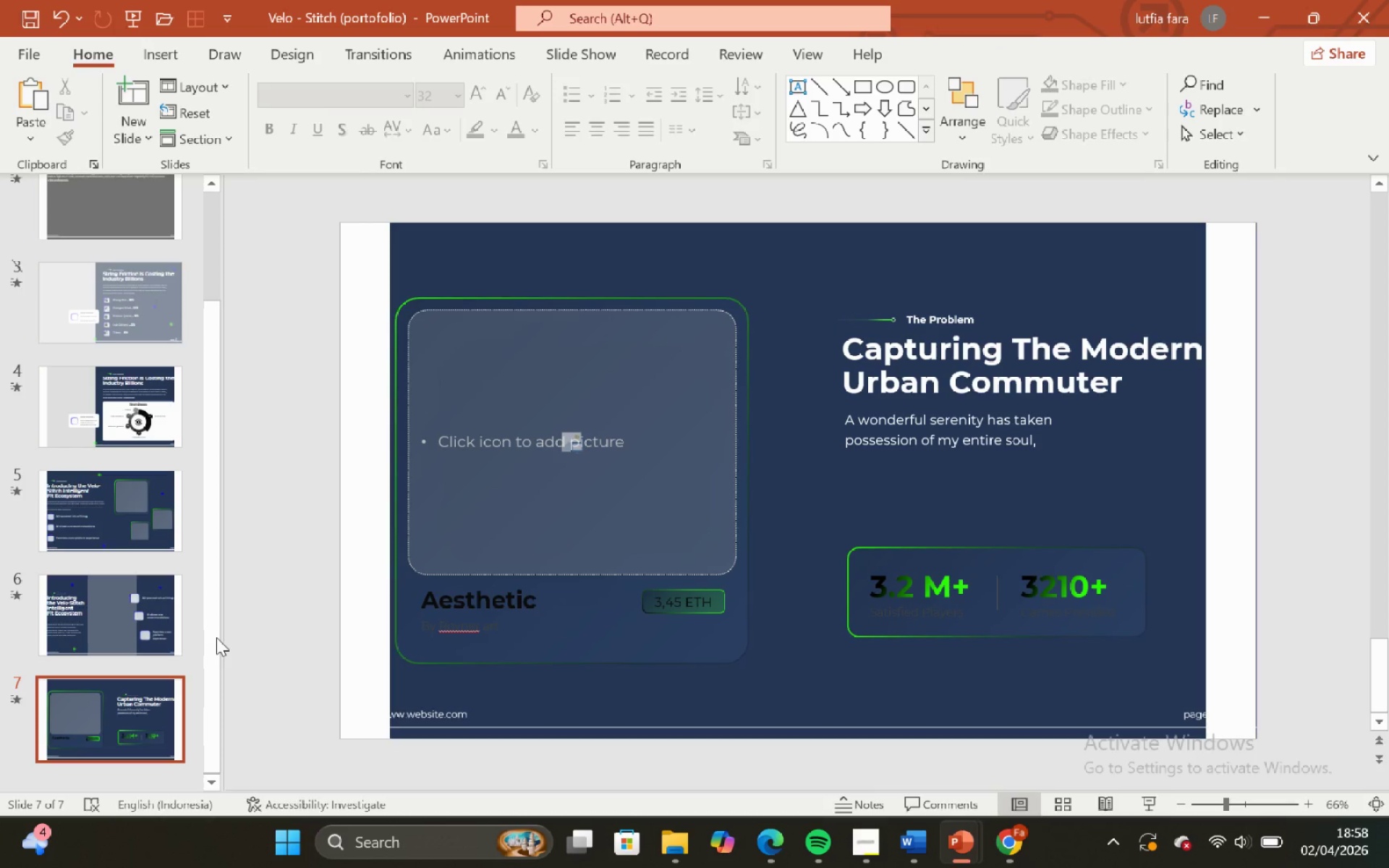 
left_click([140, 629])
 